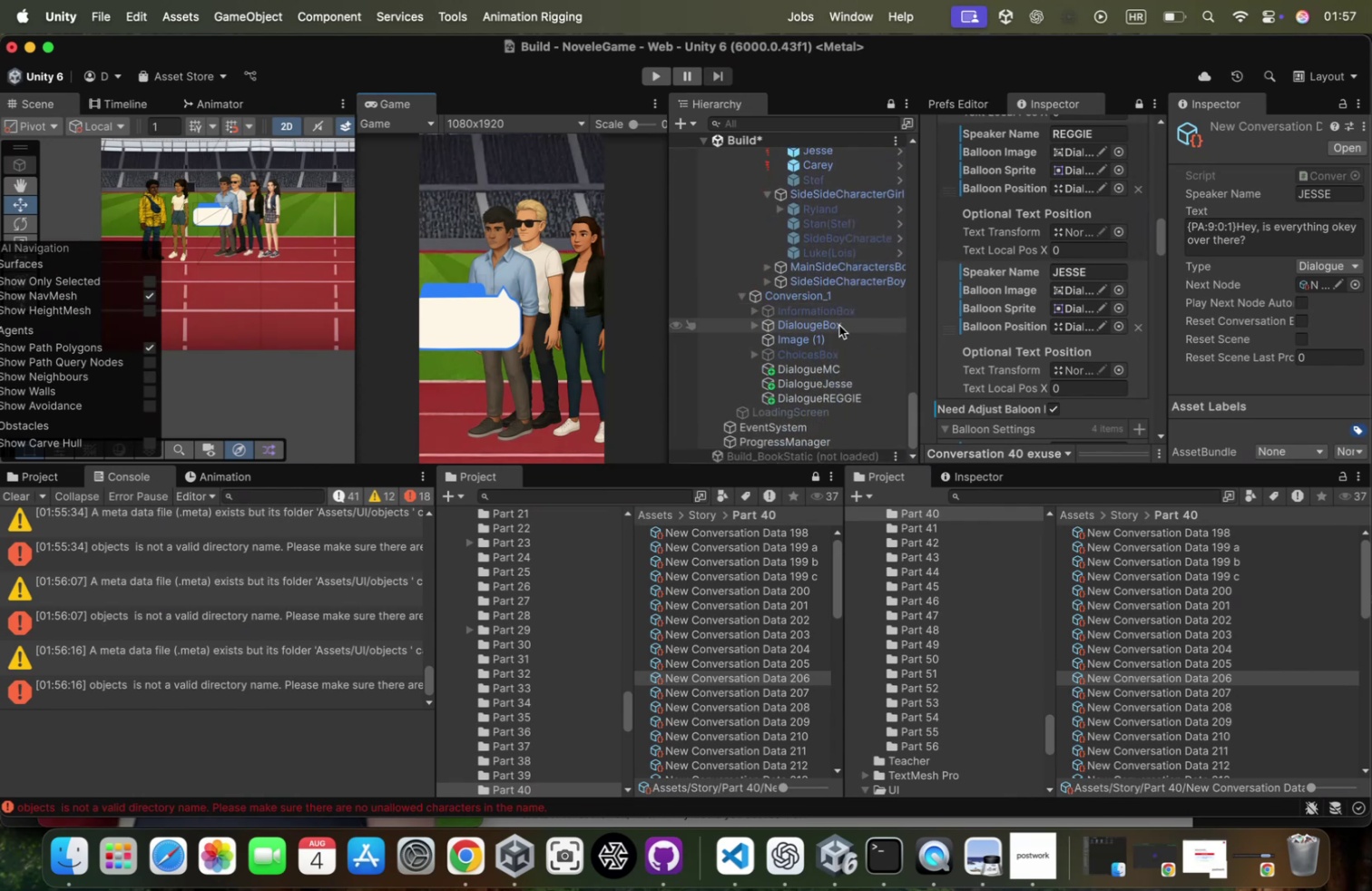 
left_click([838, 326])
 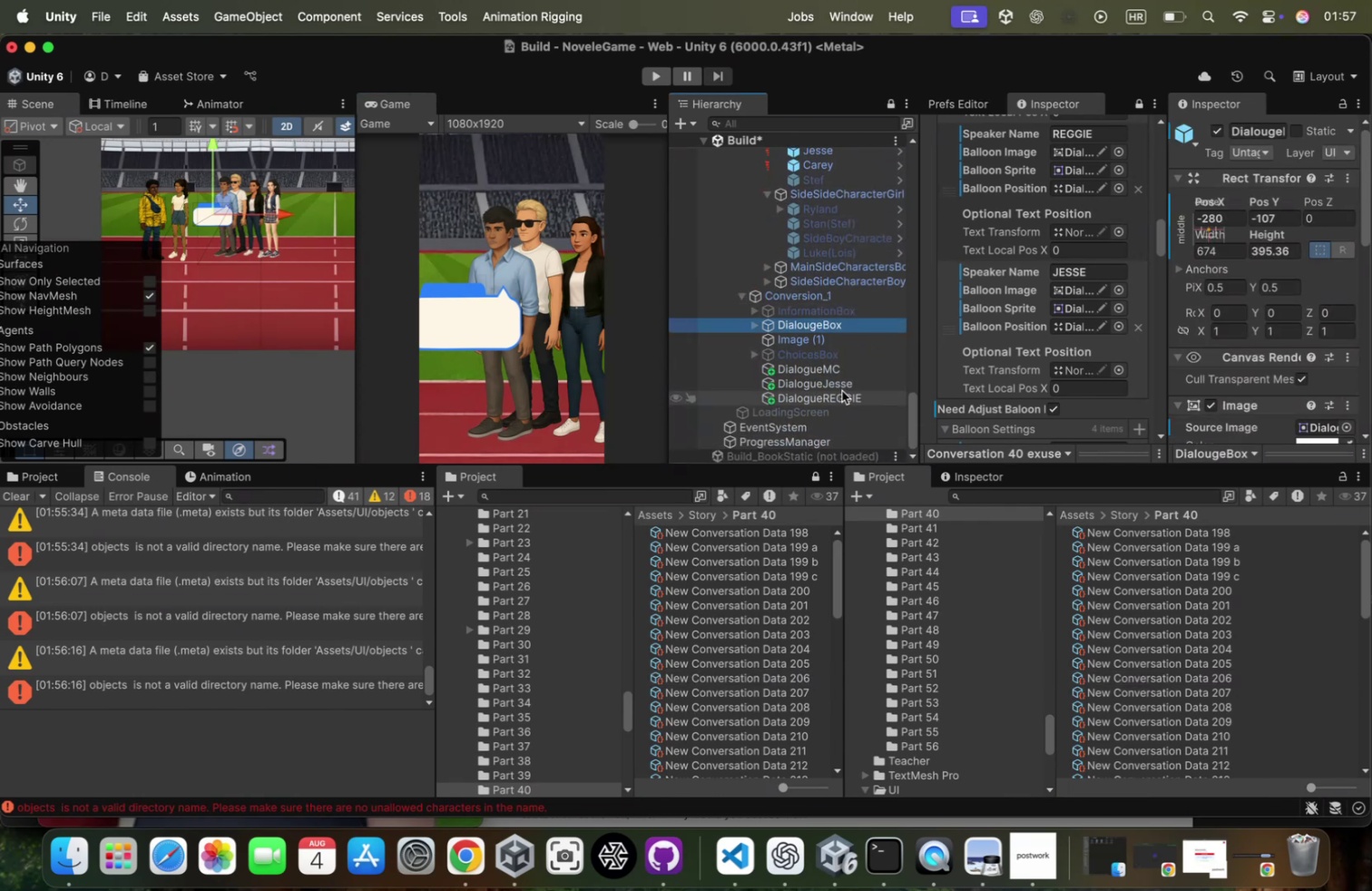 
hold_key(key=CommandLeft, duration=0.4)
left_click([847, 385])
 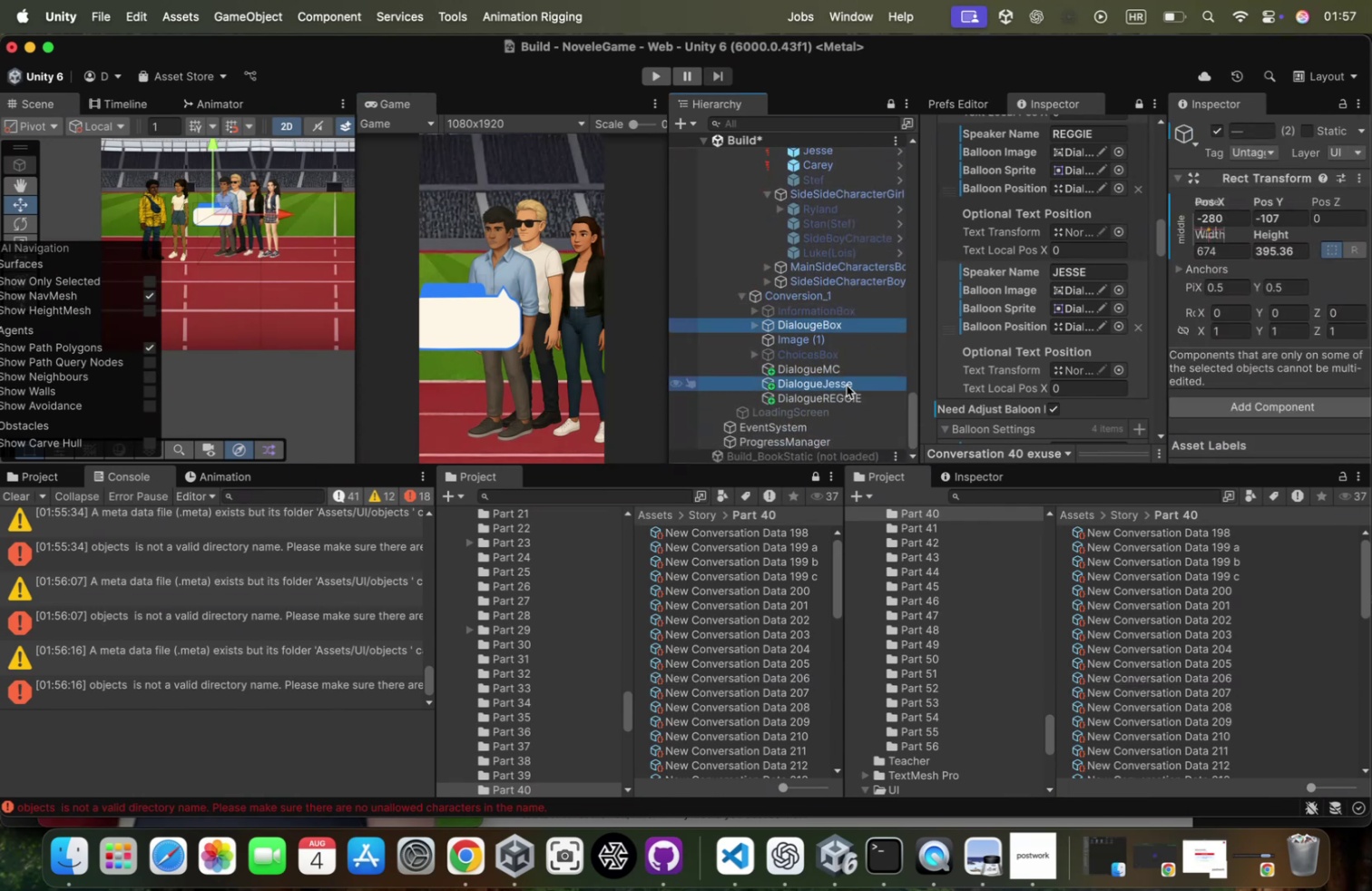 
key(W)
 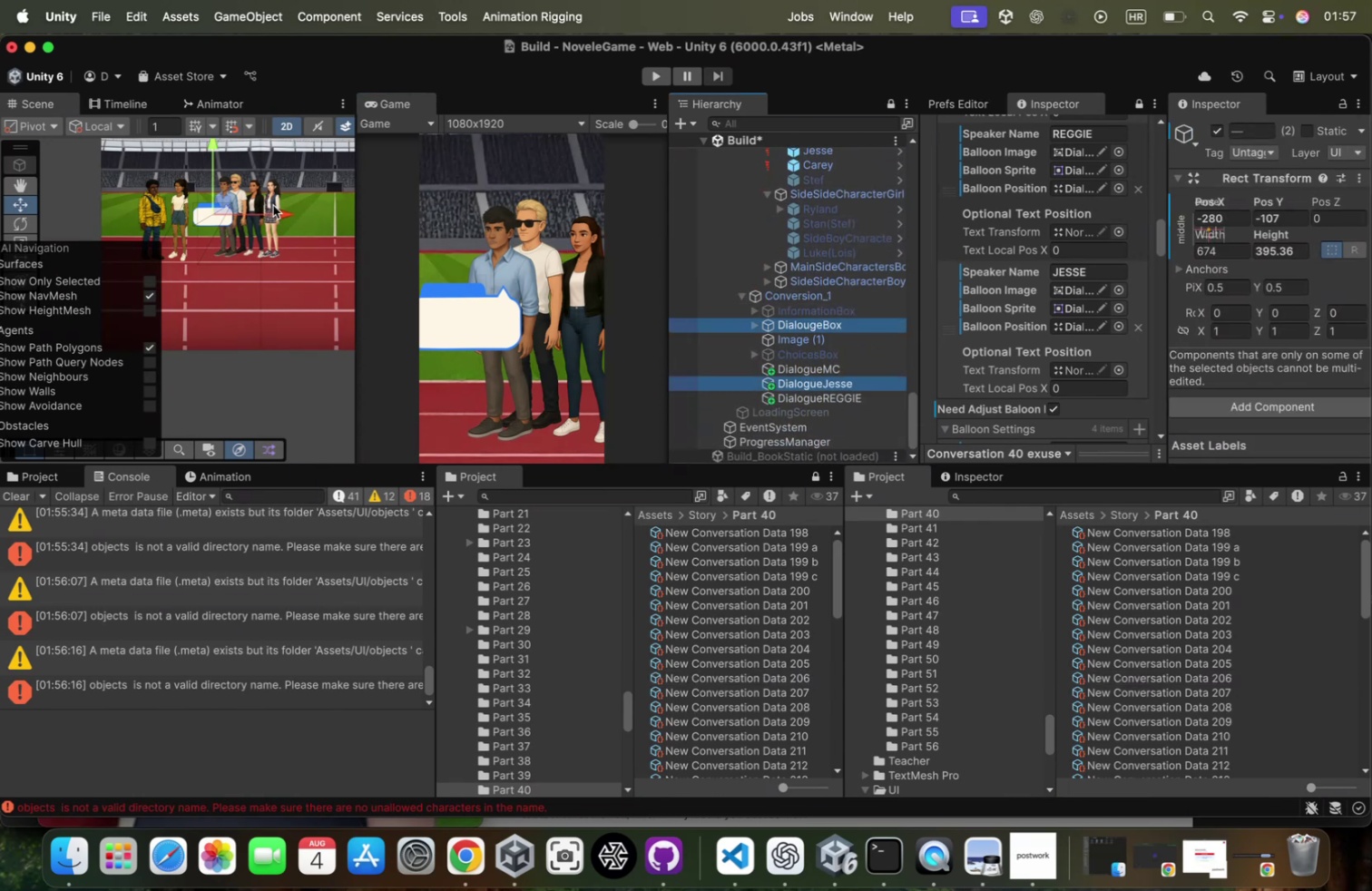 
left_click_drag(start_coordinate=[281, 212], to_coordinate=[288, 212])
 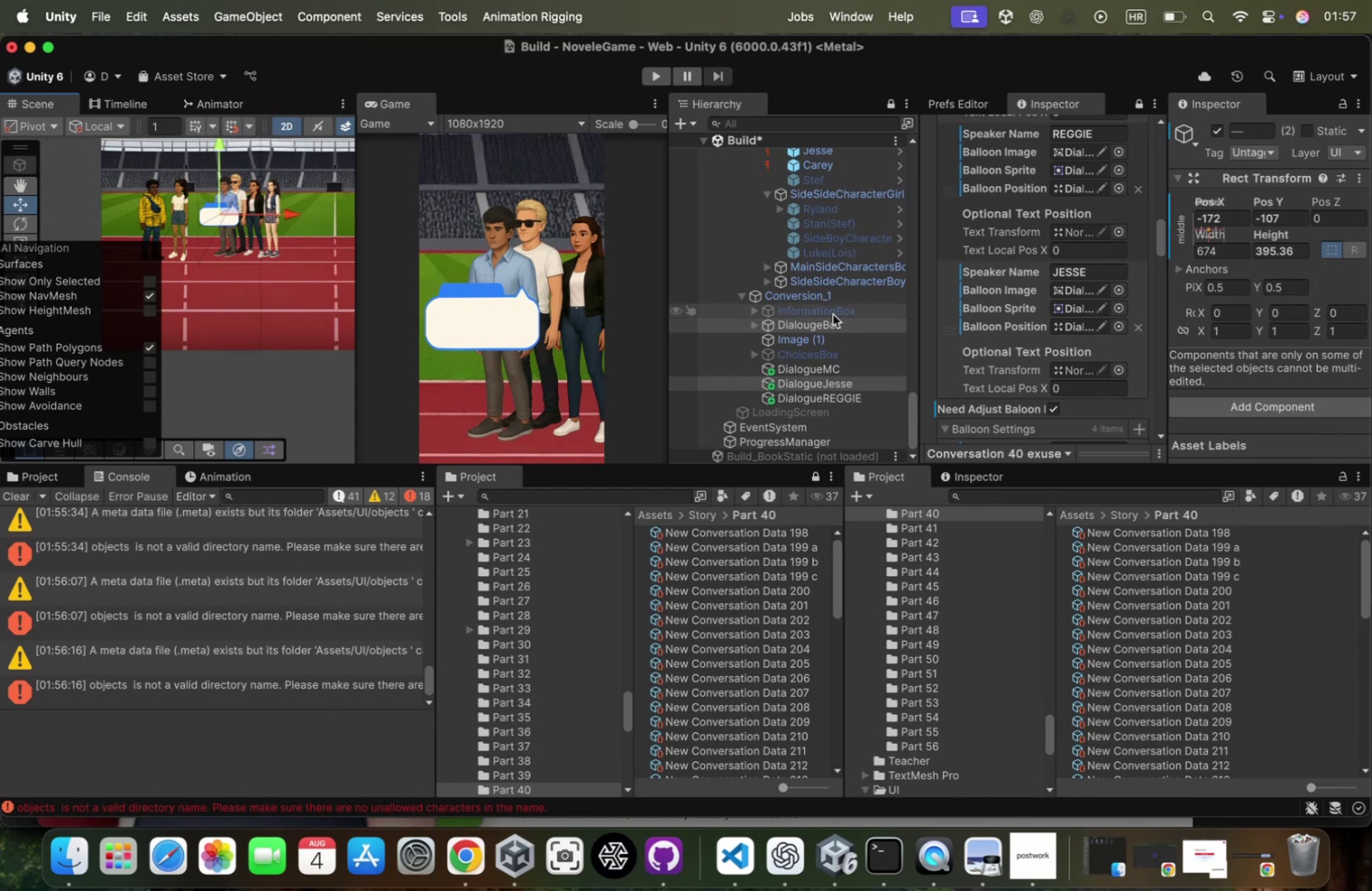 
scroll: coordinate [837, 296], scroll_direction: up, amount: 61.0
 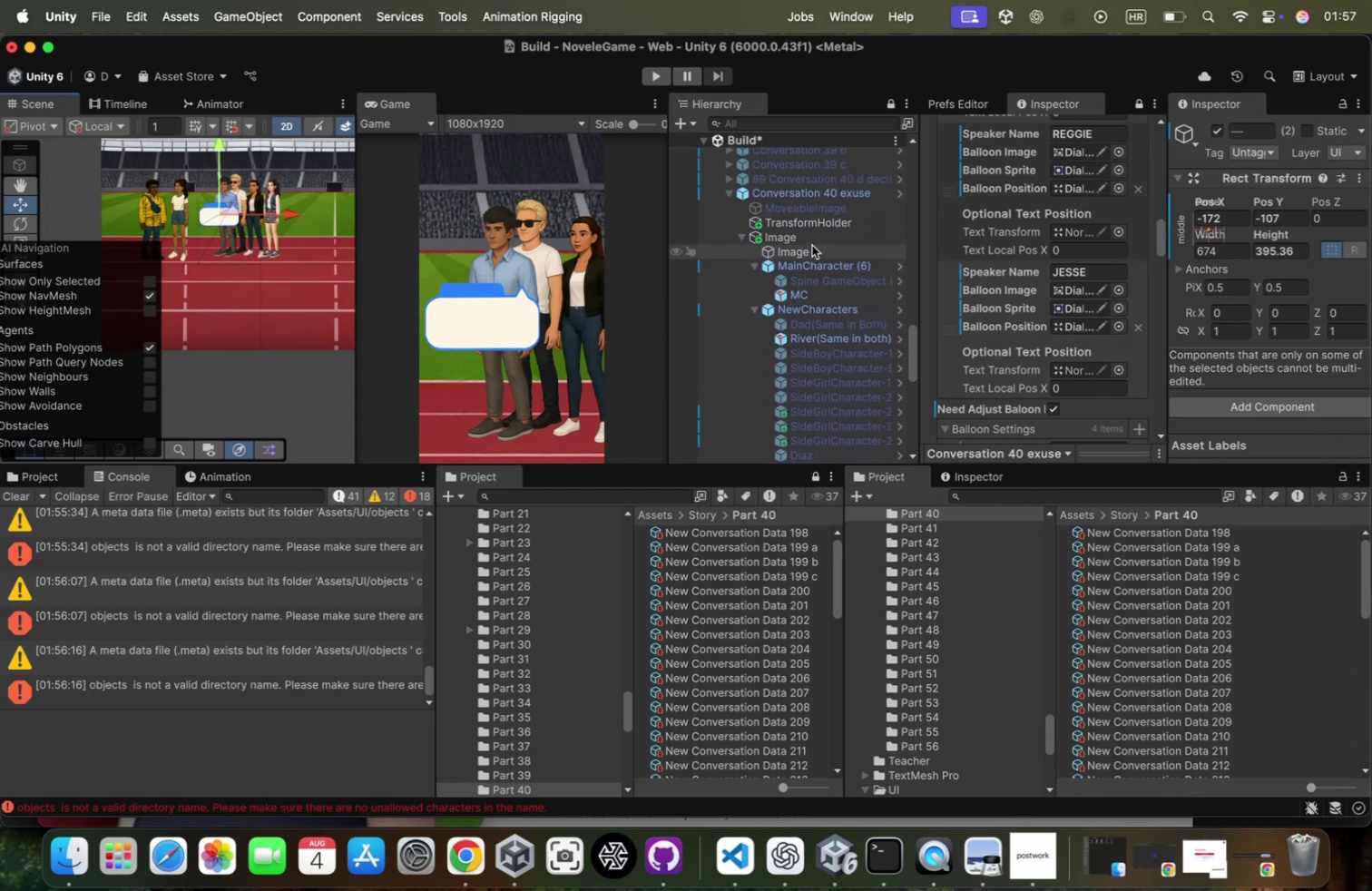 
left_click([812, 245])
 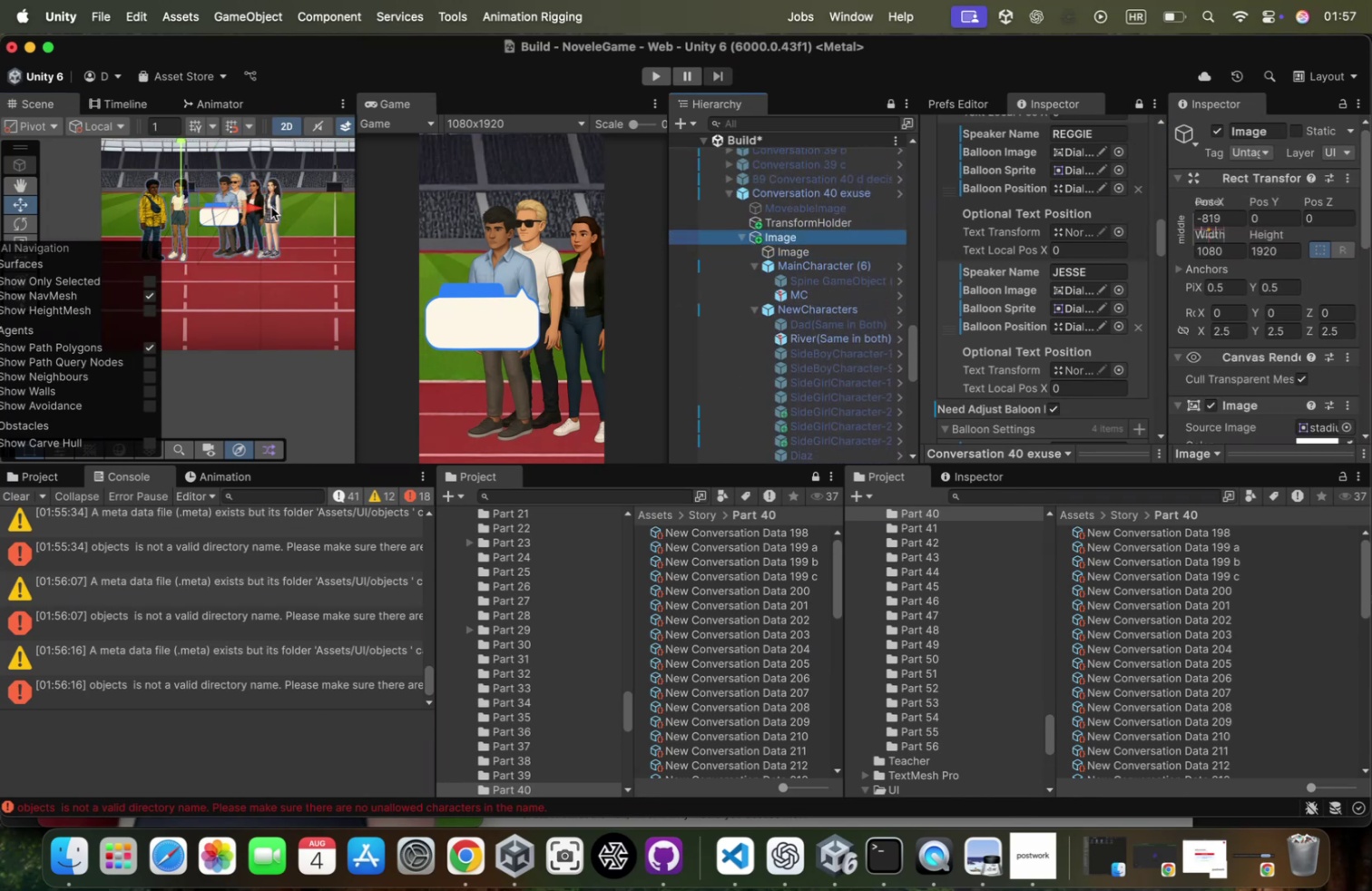 
left_click_drag(start_coordinate=[260, 207], to_coordinate=[268, 205])
 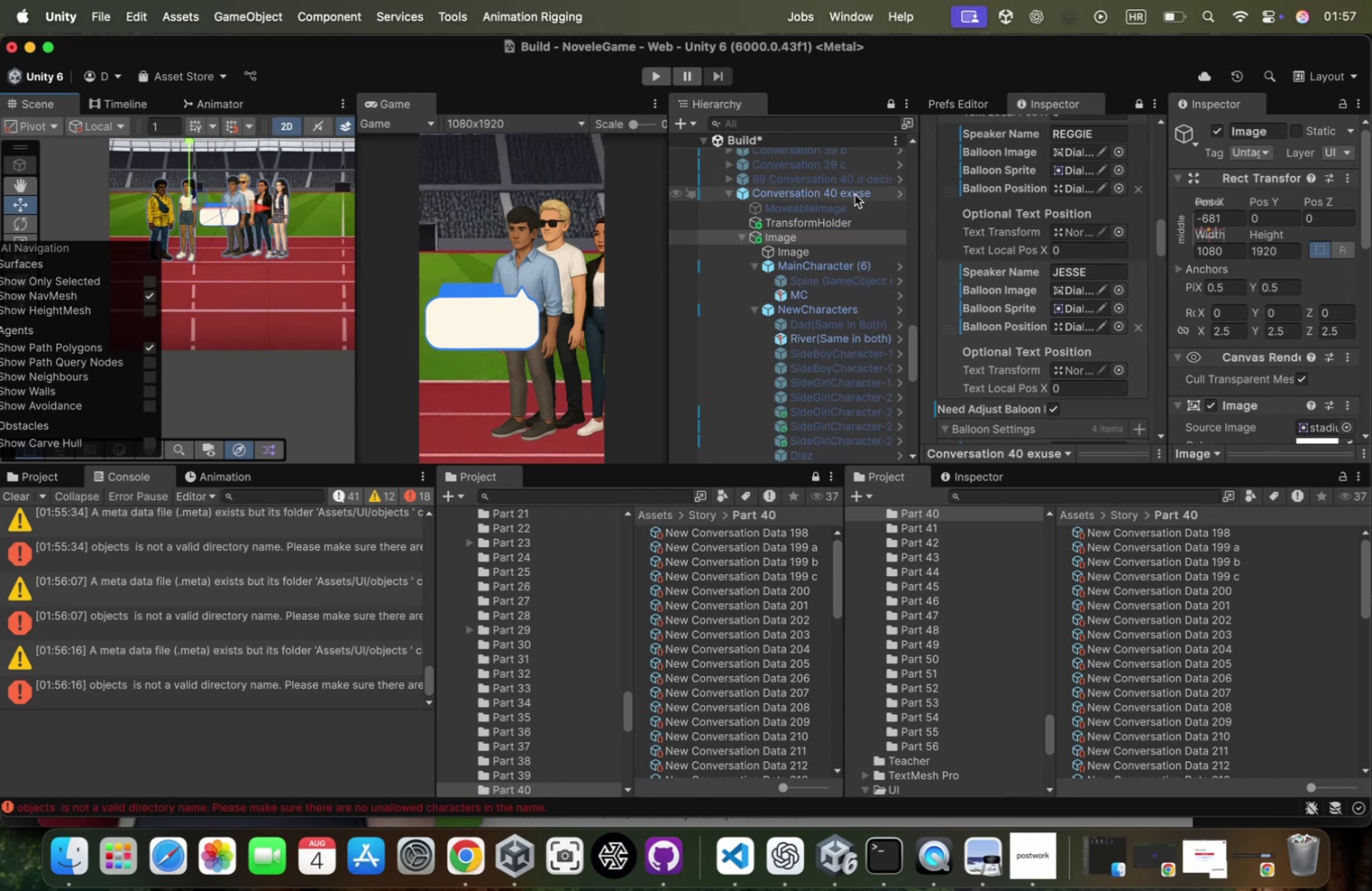 
wait(5.0)
 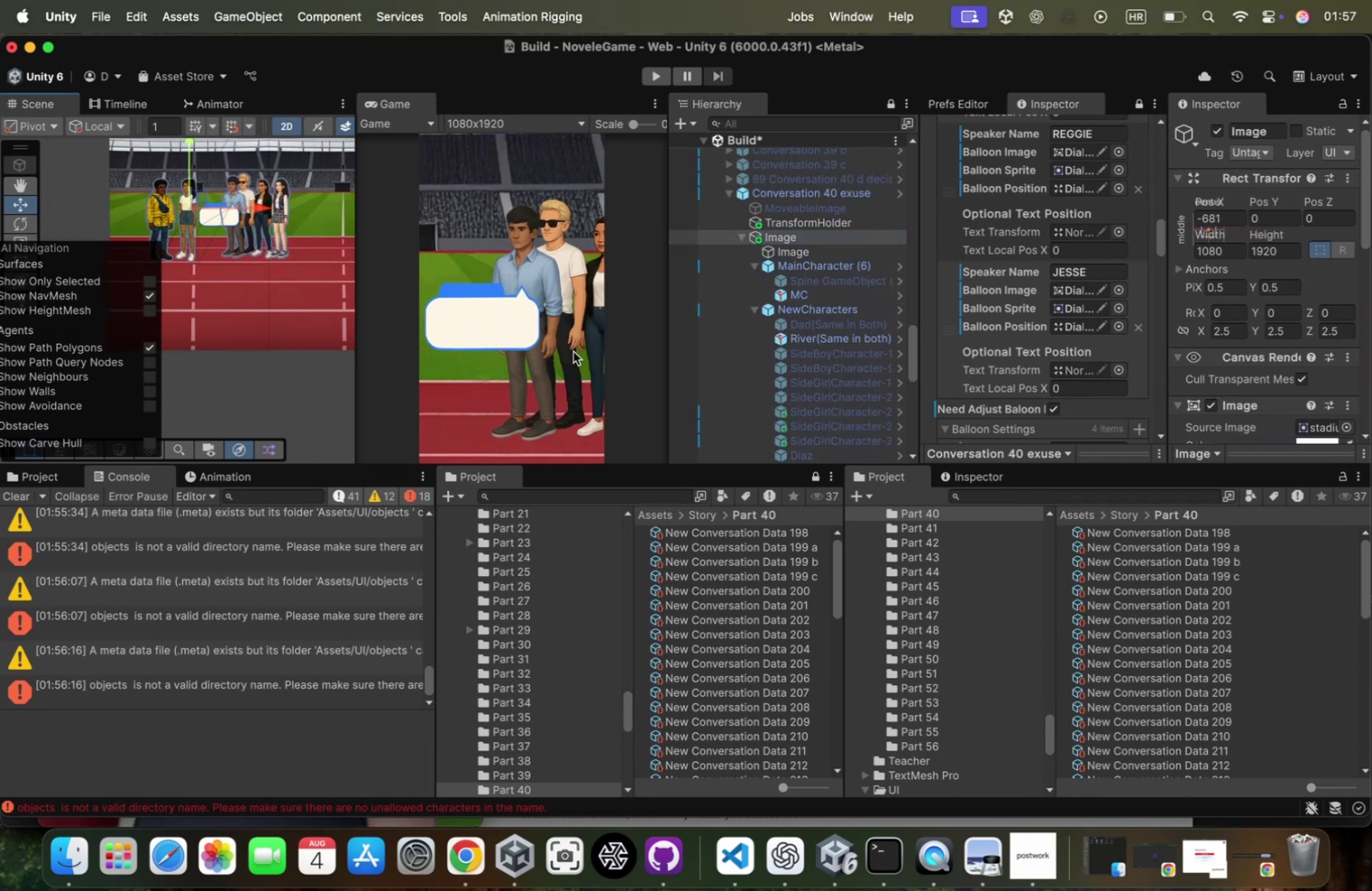 
right_click([781, 136])
 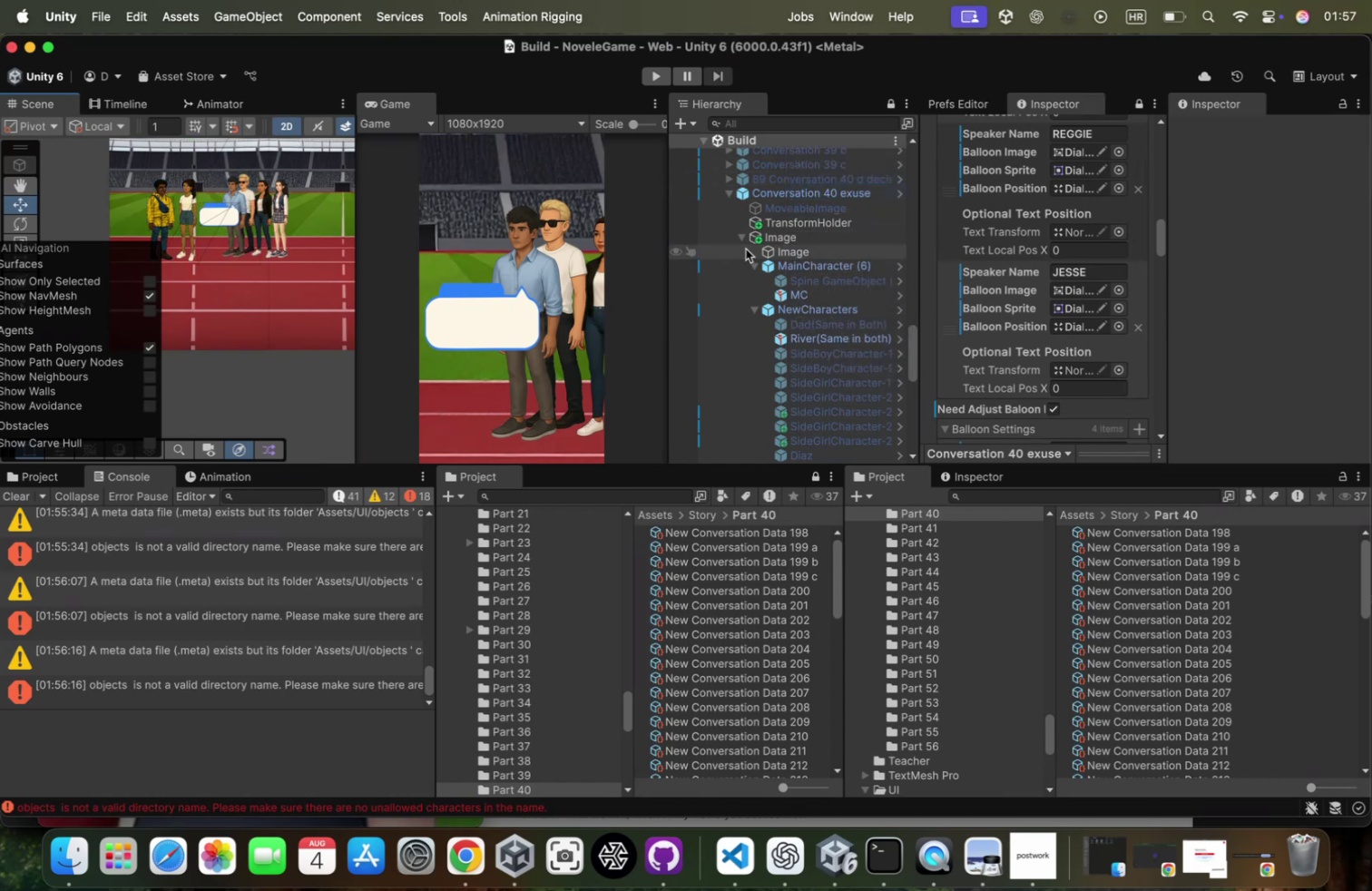 
left_click([826, 236])
 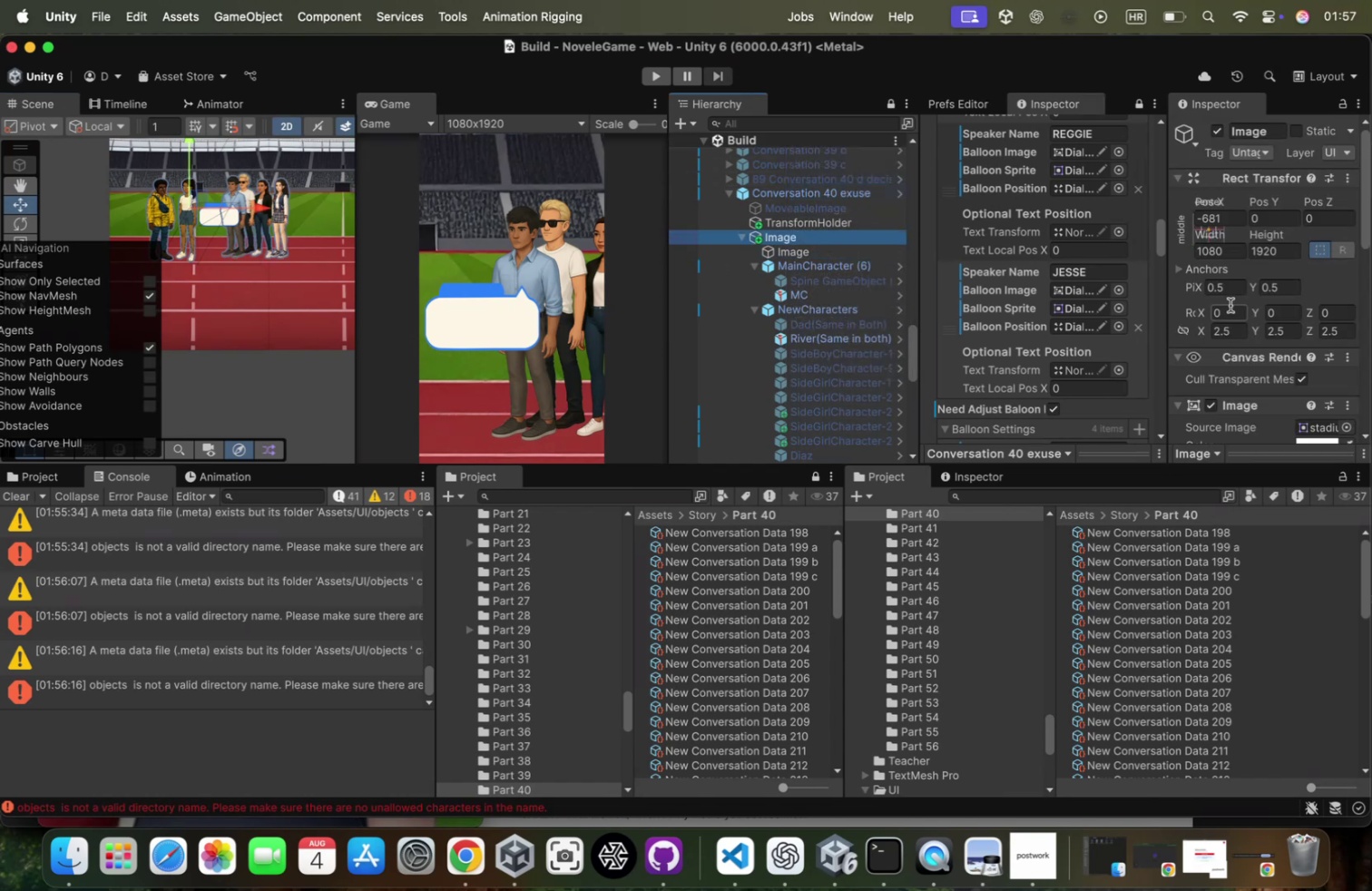 
scroll: coordinate [1230, 305], scroll_direction: down, amount: 141.0
 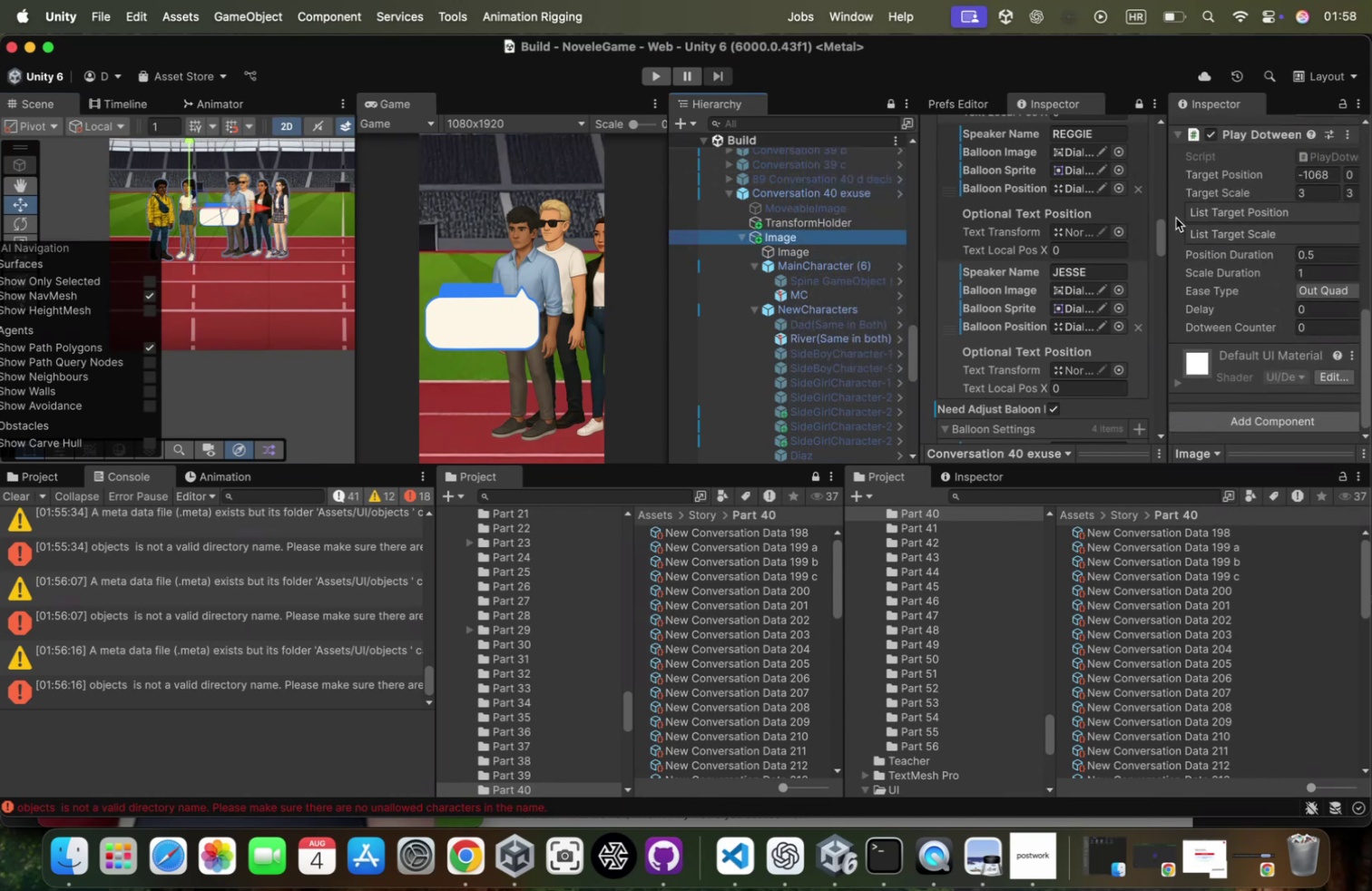 
left_click_drag(start_coordinate=[1169, 220], to_coordinate=[1004, 249])
 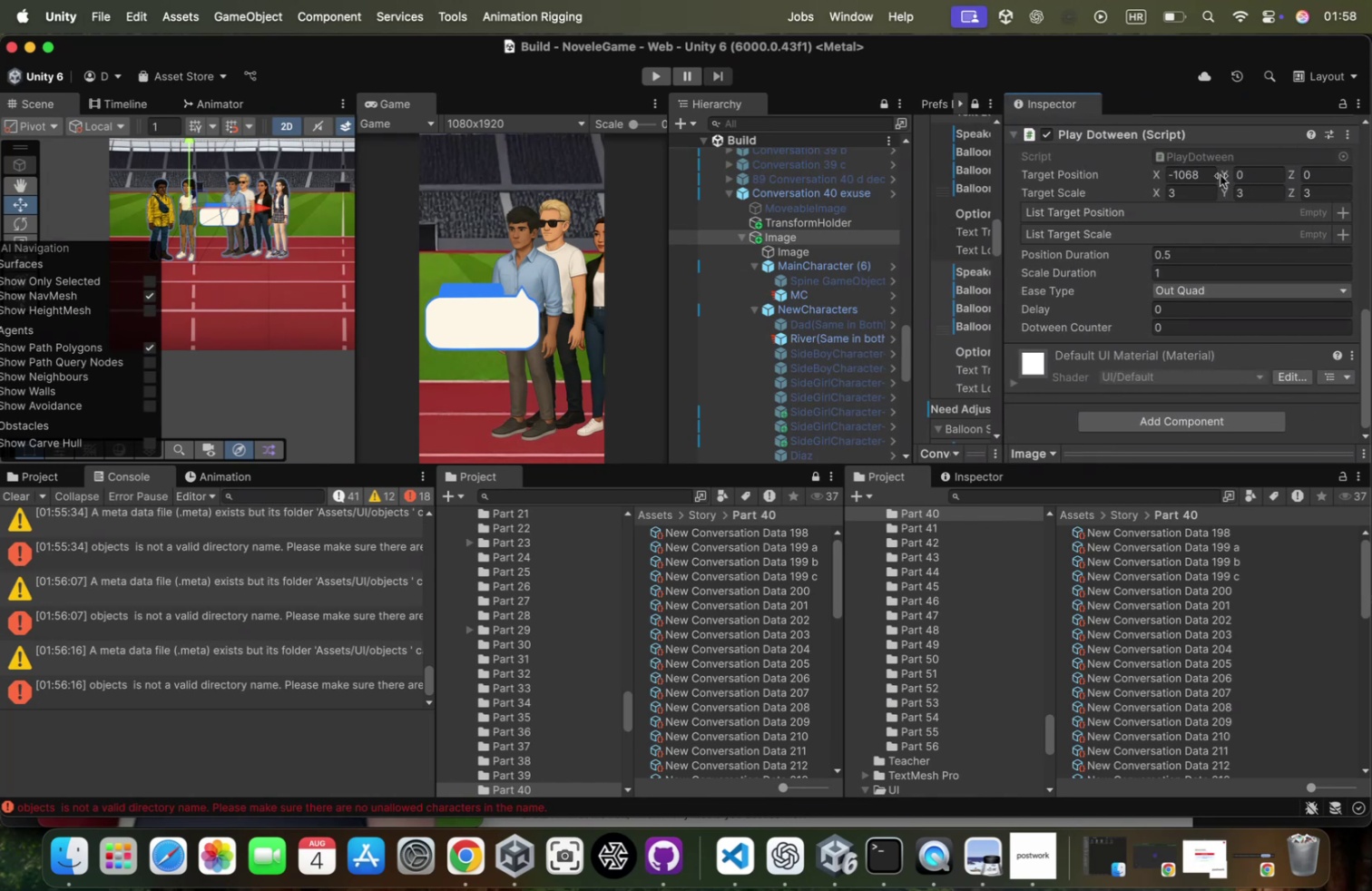 
left_click([1212, 174])
 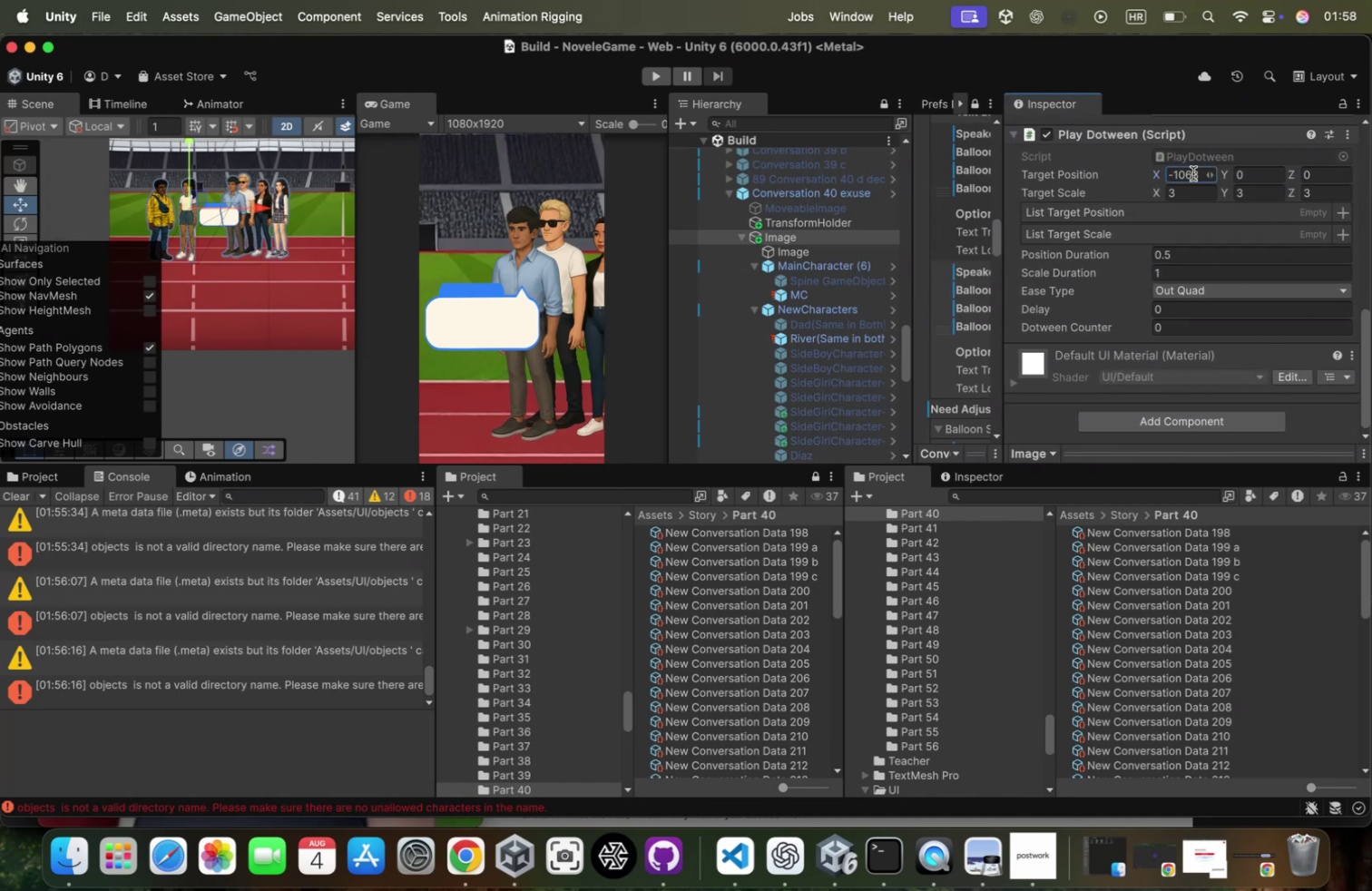 
left_click([1193, 173])
 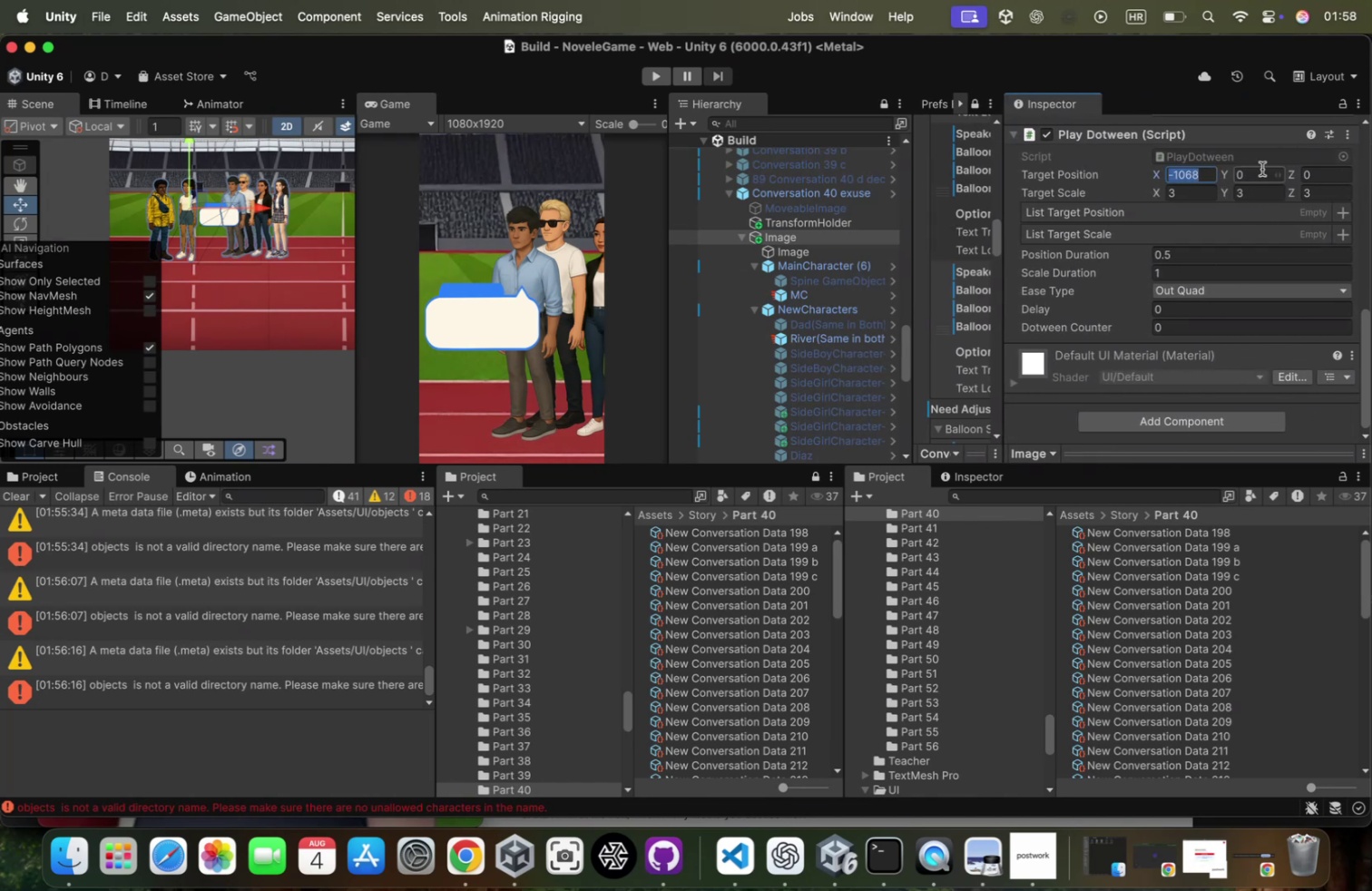 
key(Meta+X)
 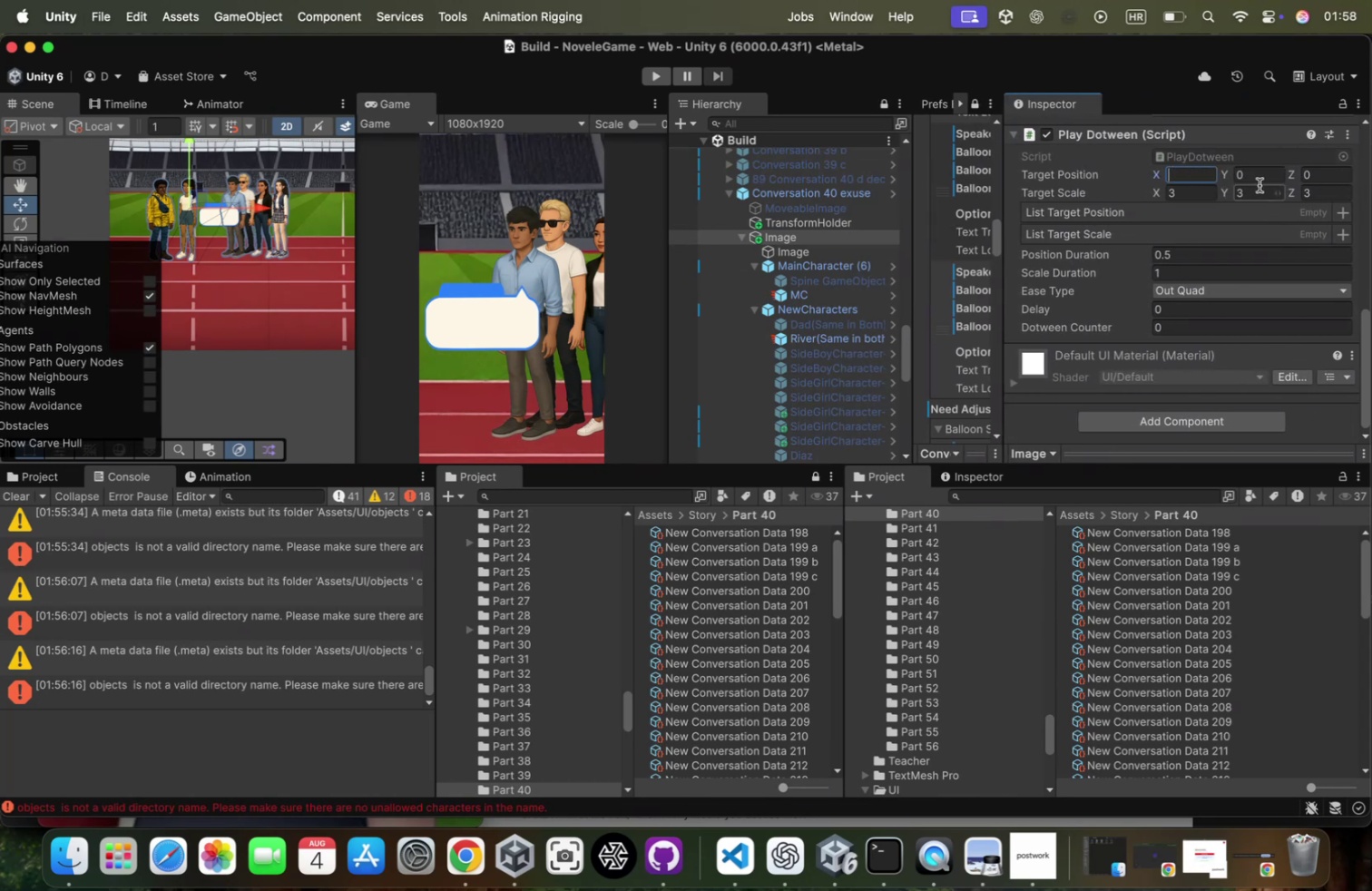 
key(0)
 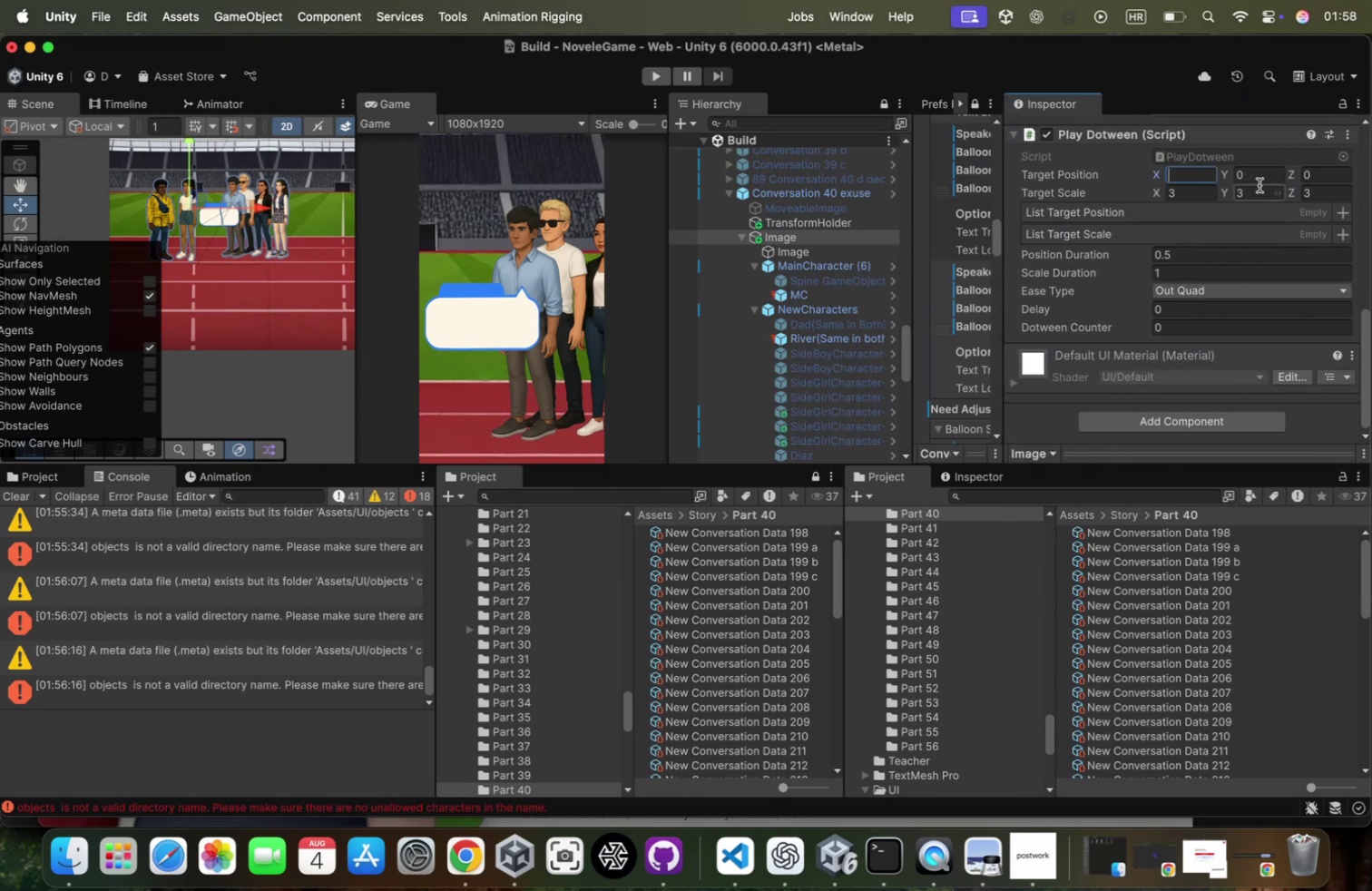 
key(Tab)
 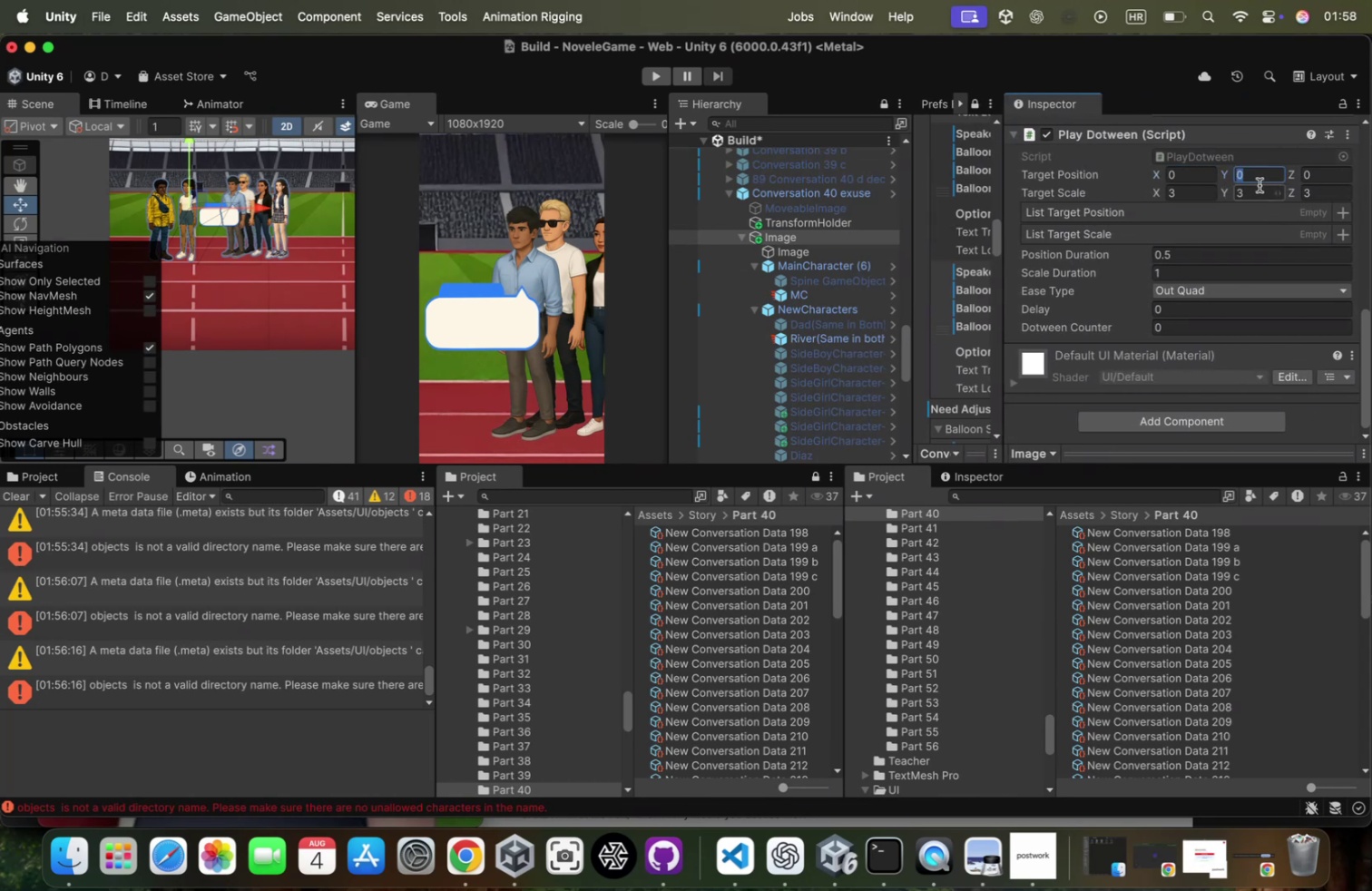 
key(0)
 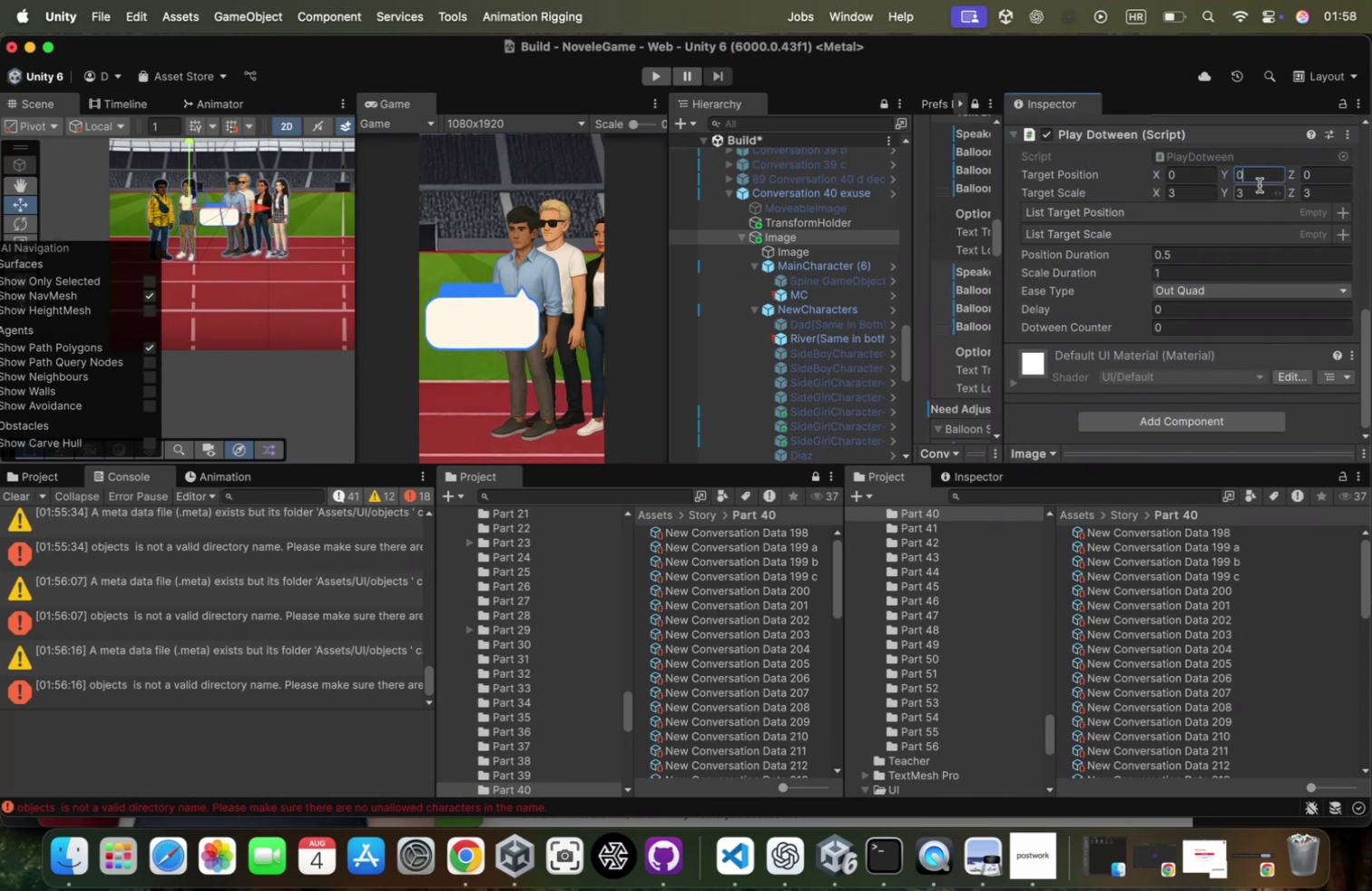 
key(Tab)
 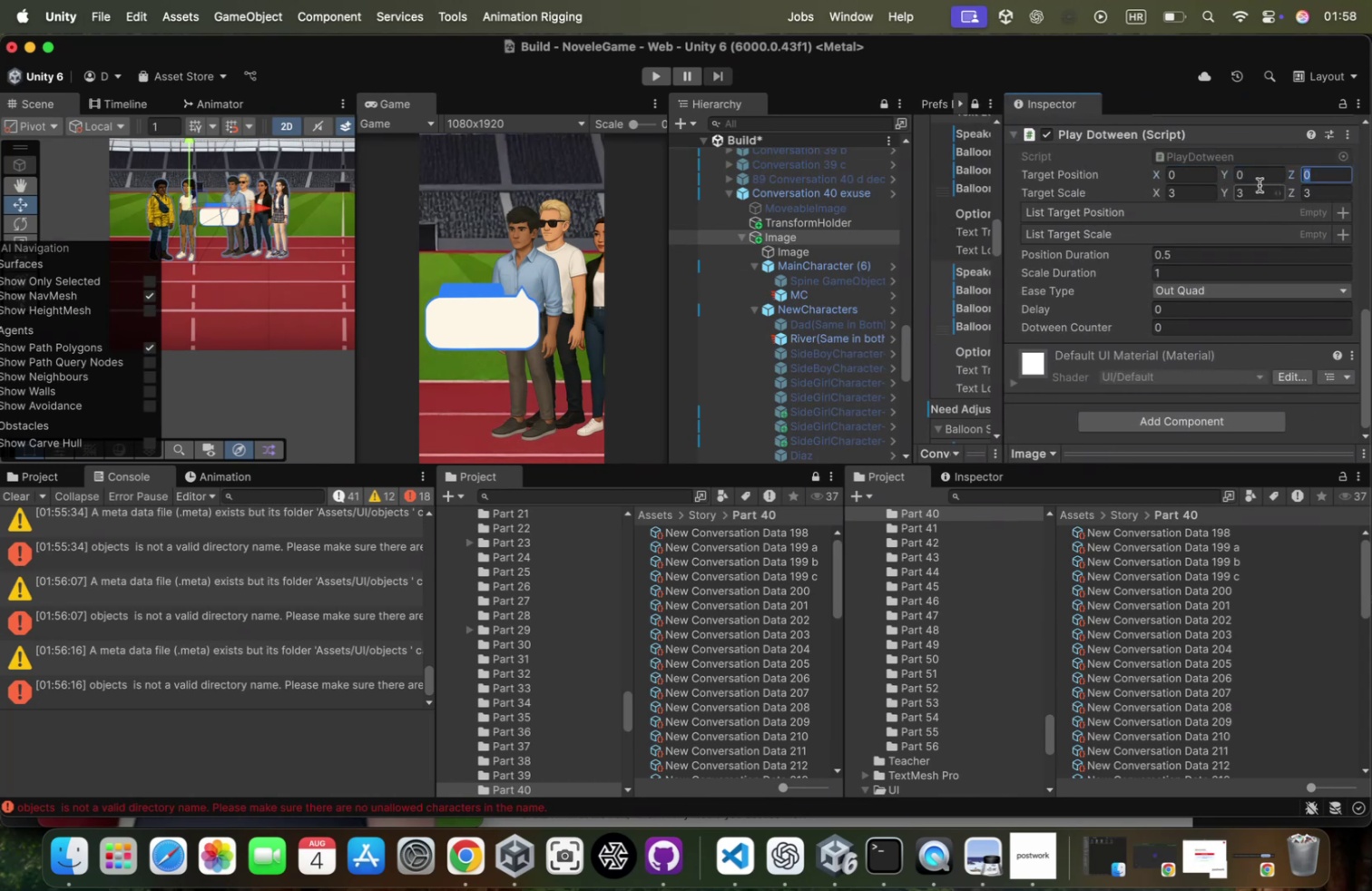 
key(0)
 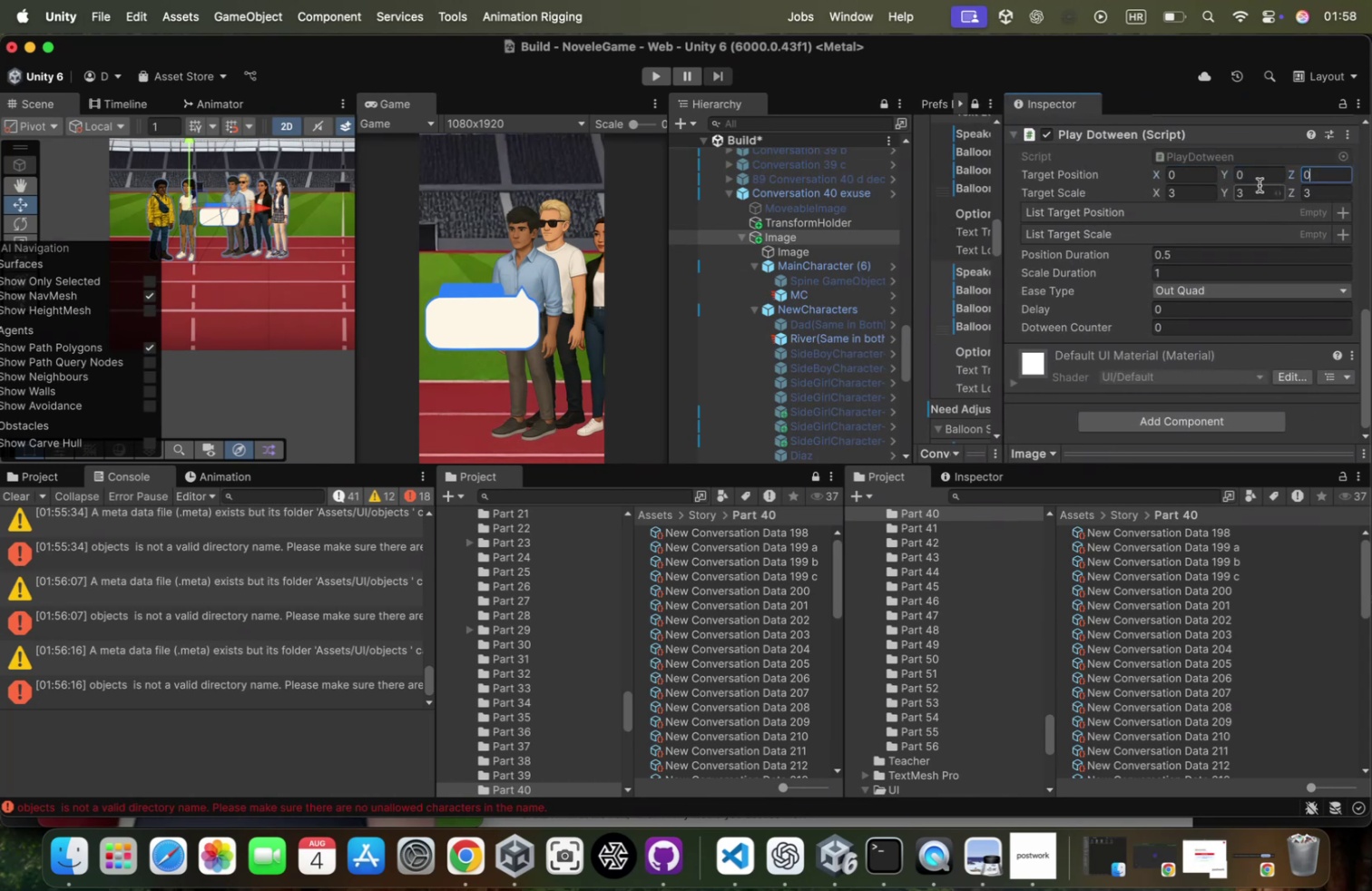 
key(Tab)
 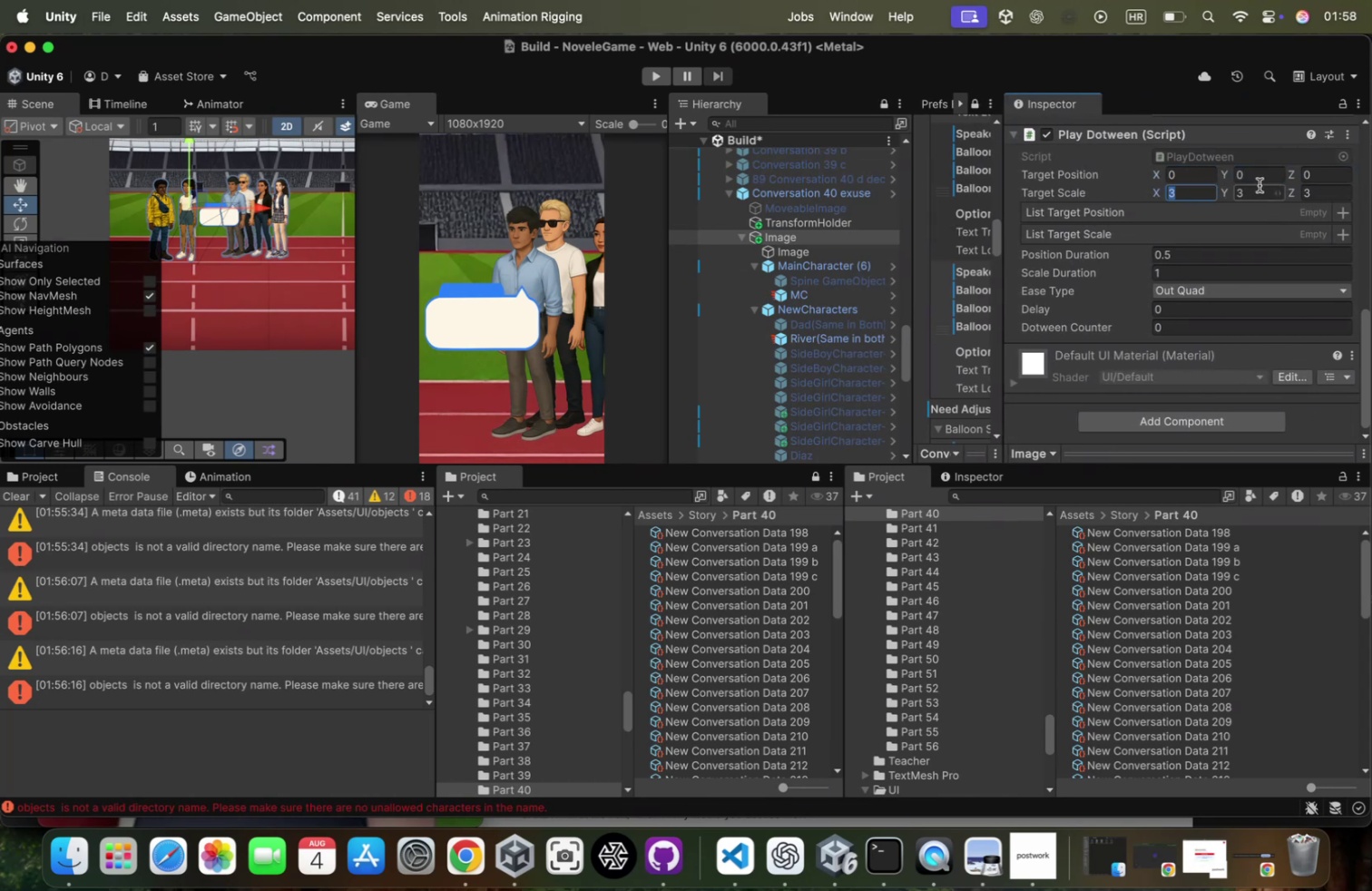 
key(0)
 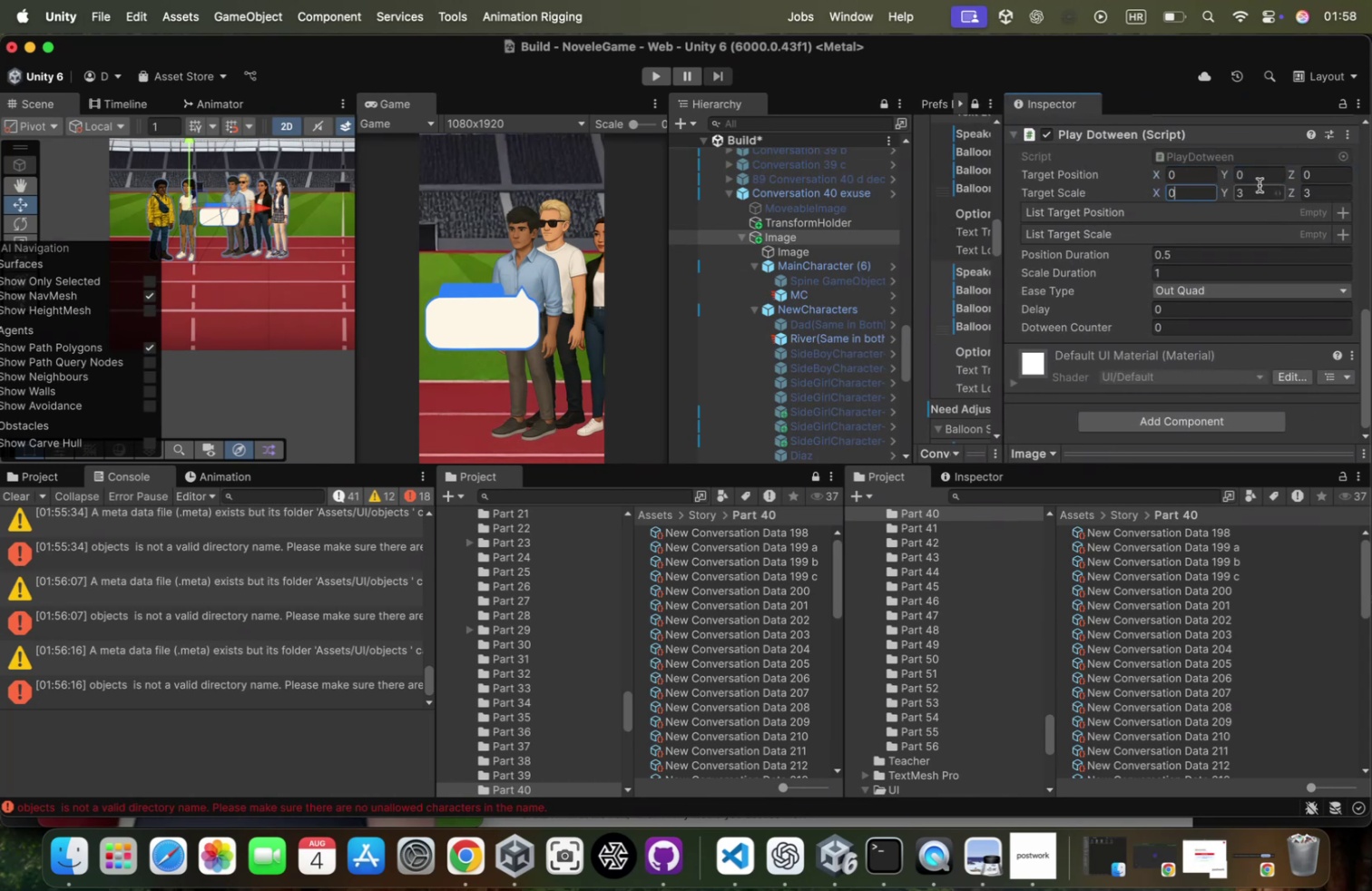 
key(Tab)
 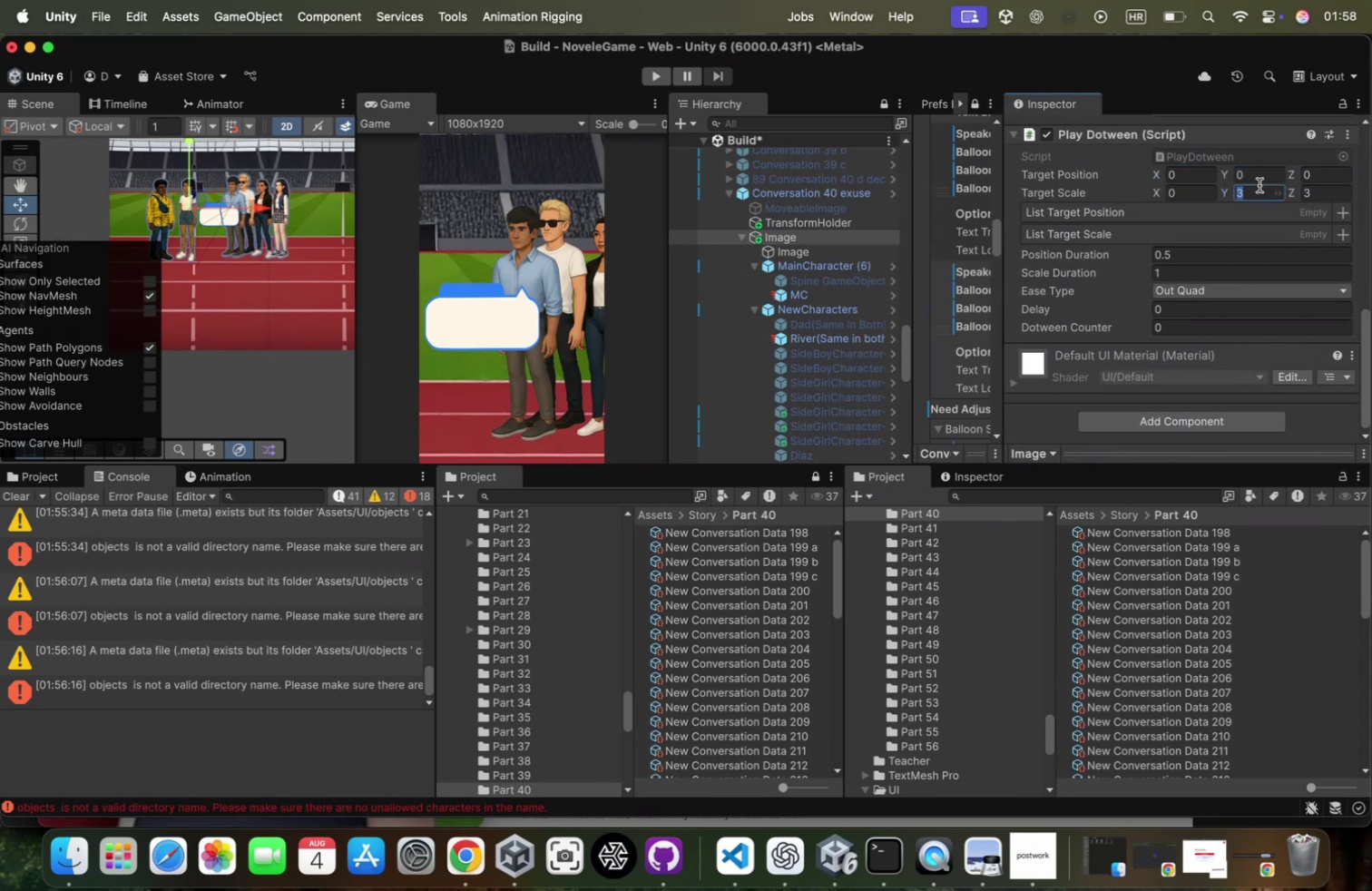 
key(0)
 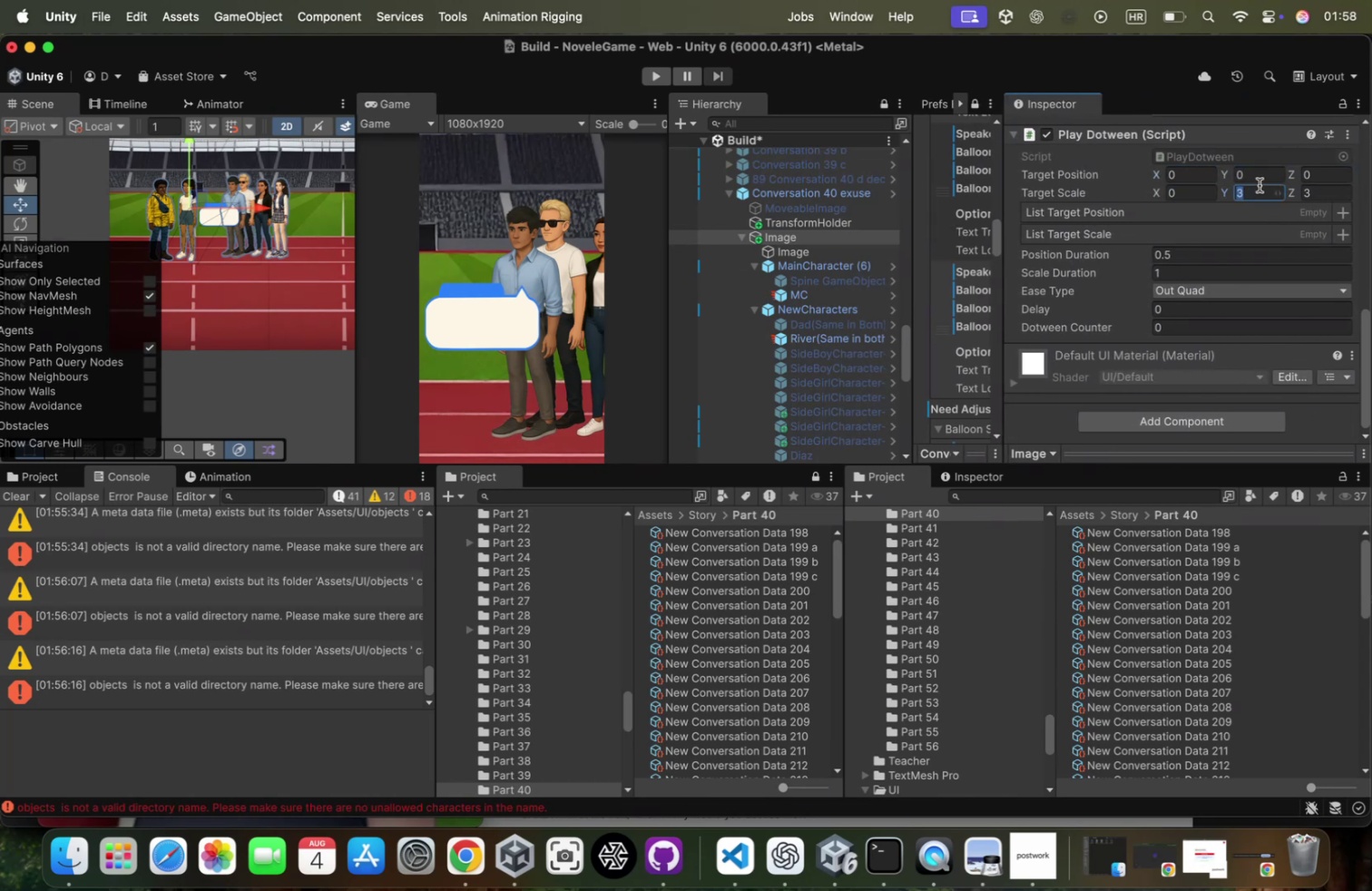 
key(Tab)
 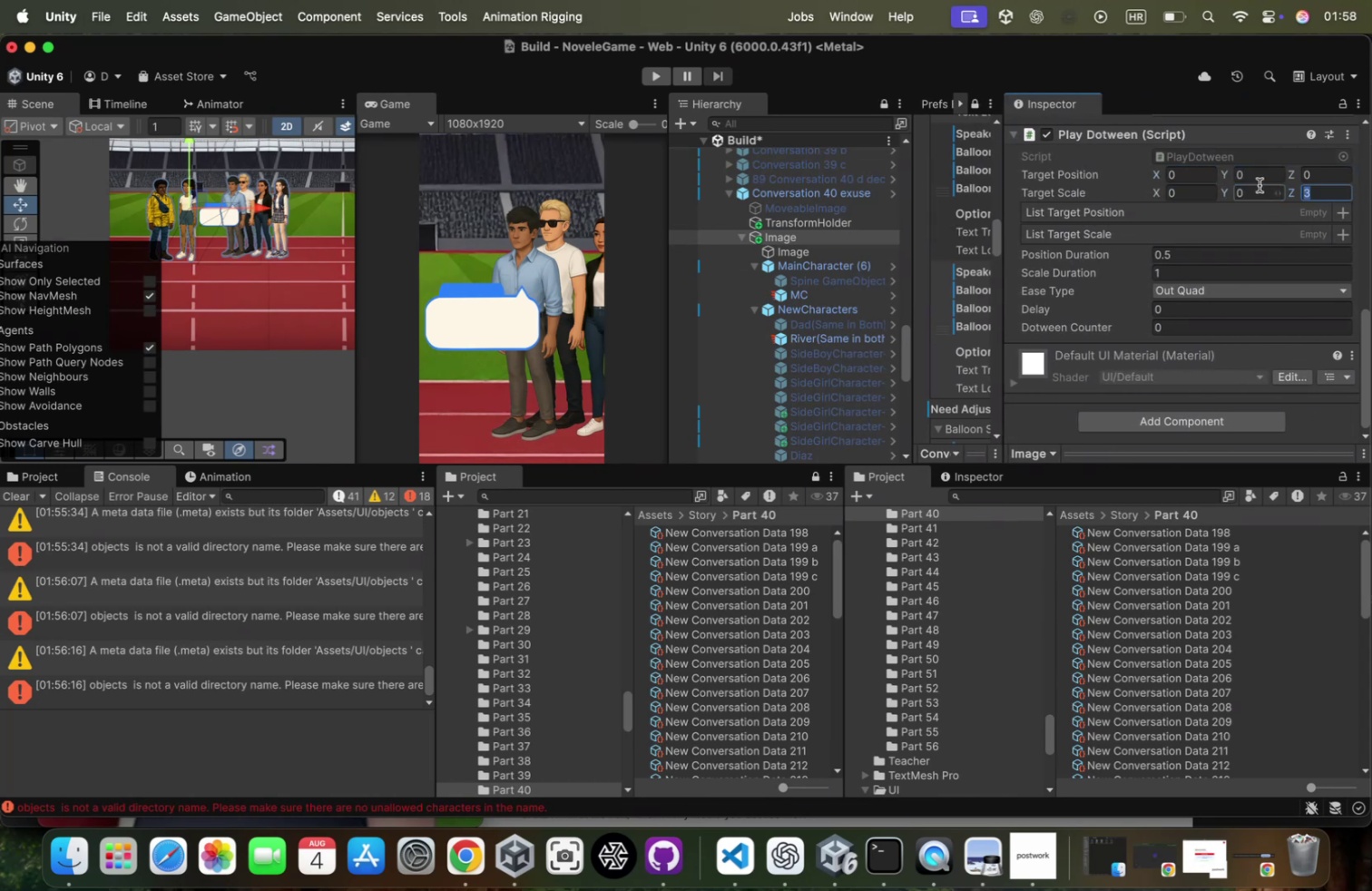 
key(0)
 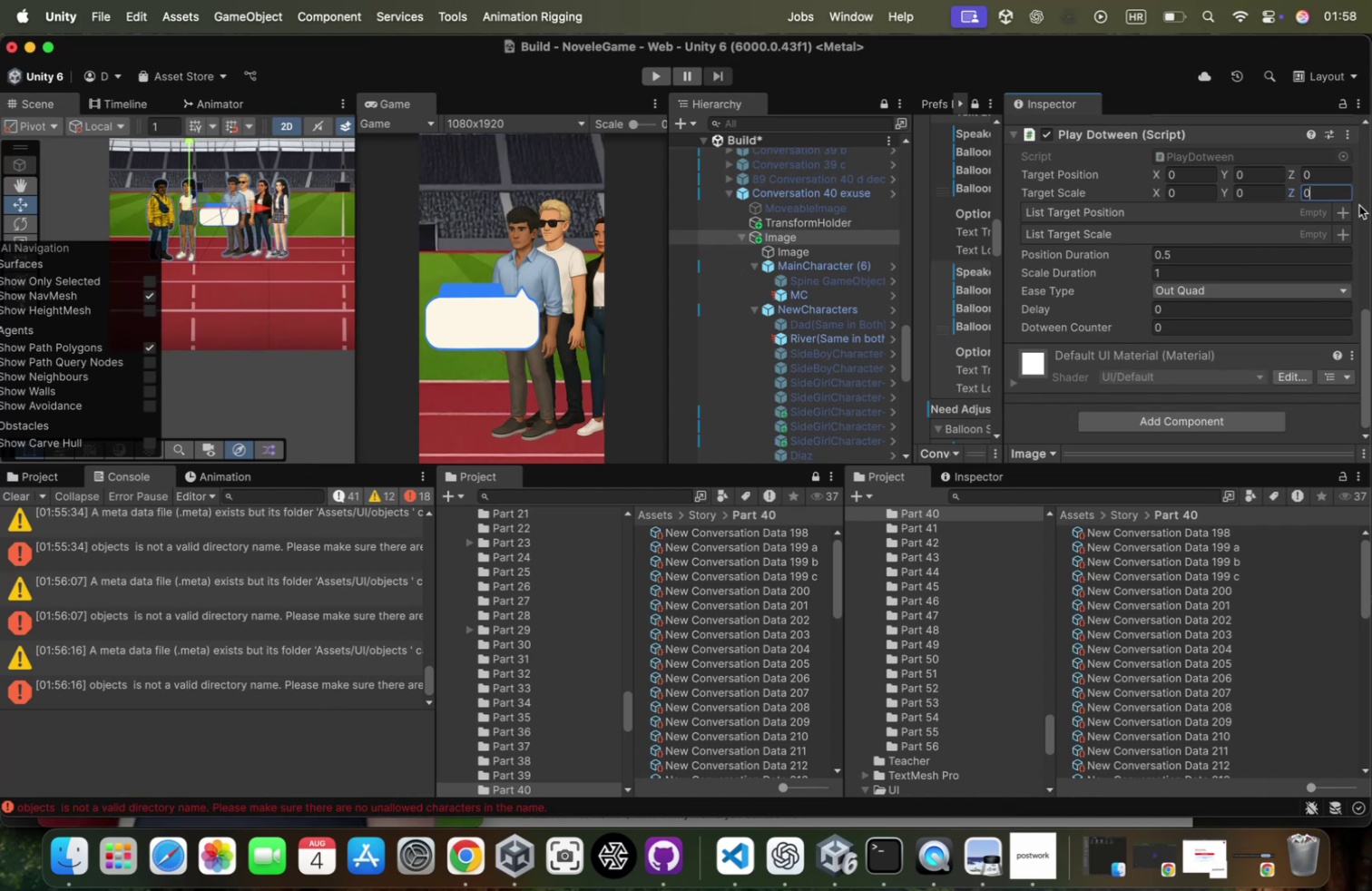 
wait(5.32)
 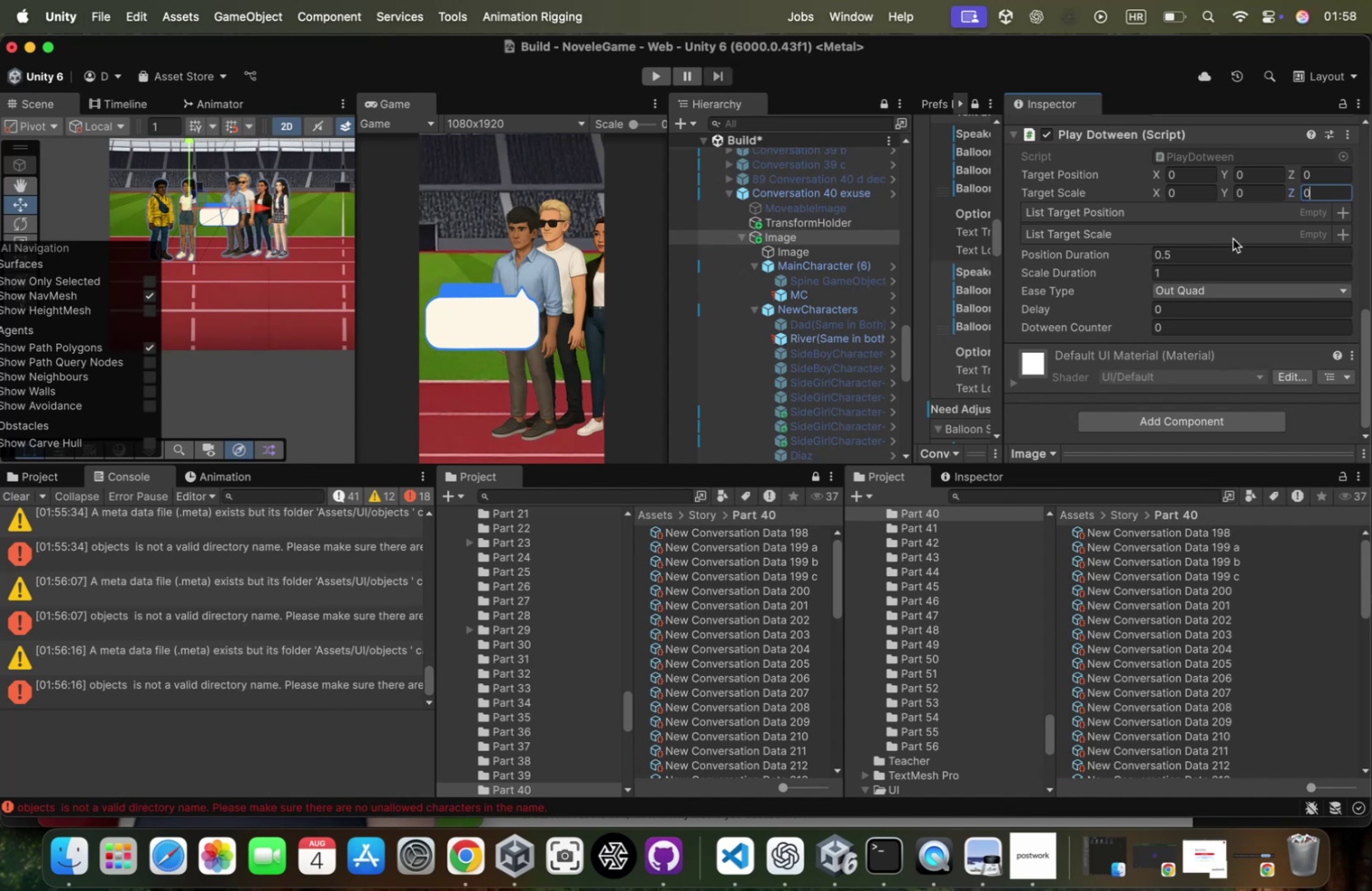 
left_click([1348, 259])
 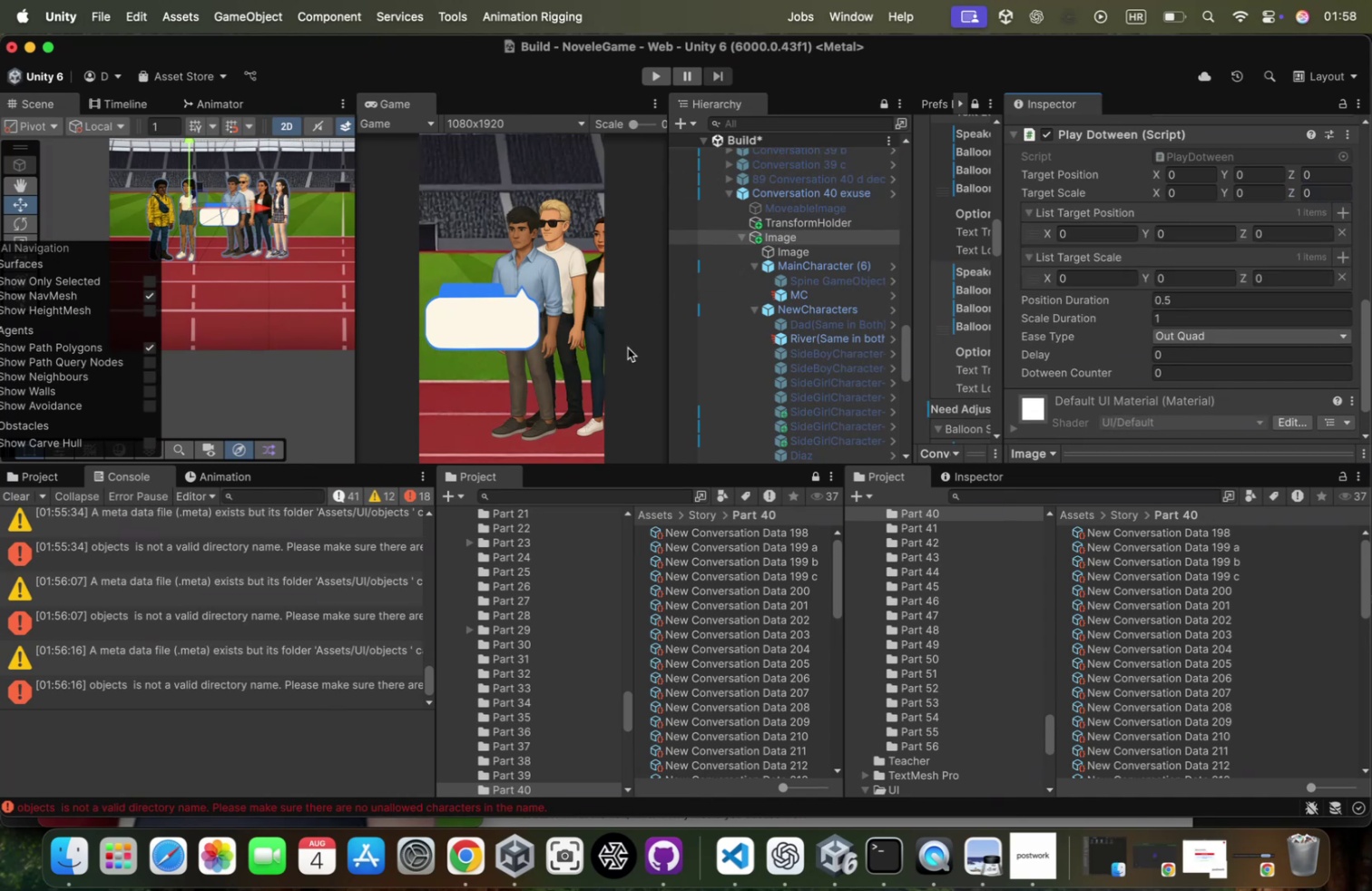 
wait(6.72)
 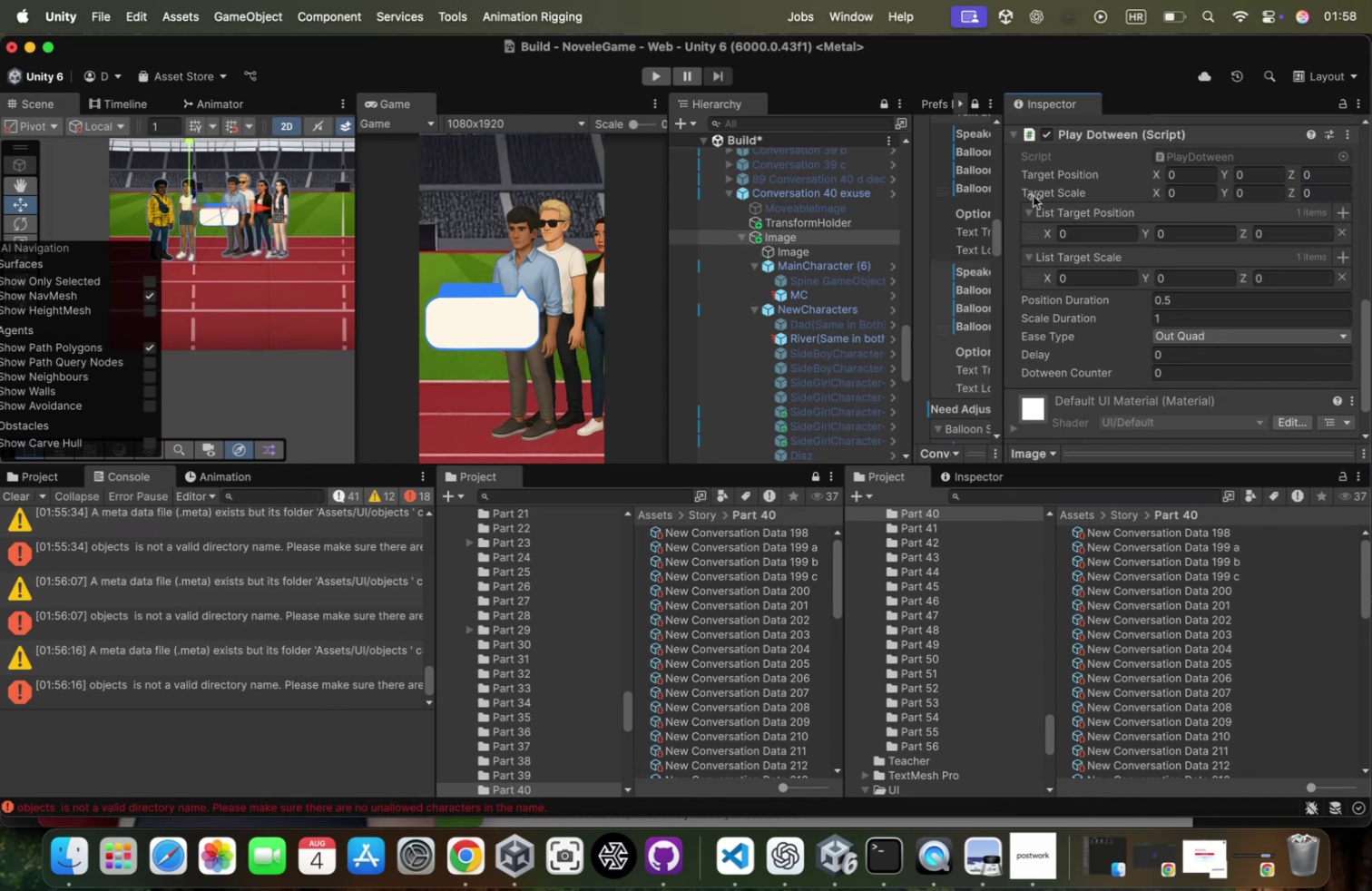 
key(0)
 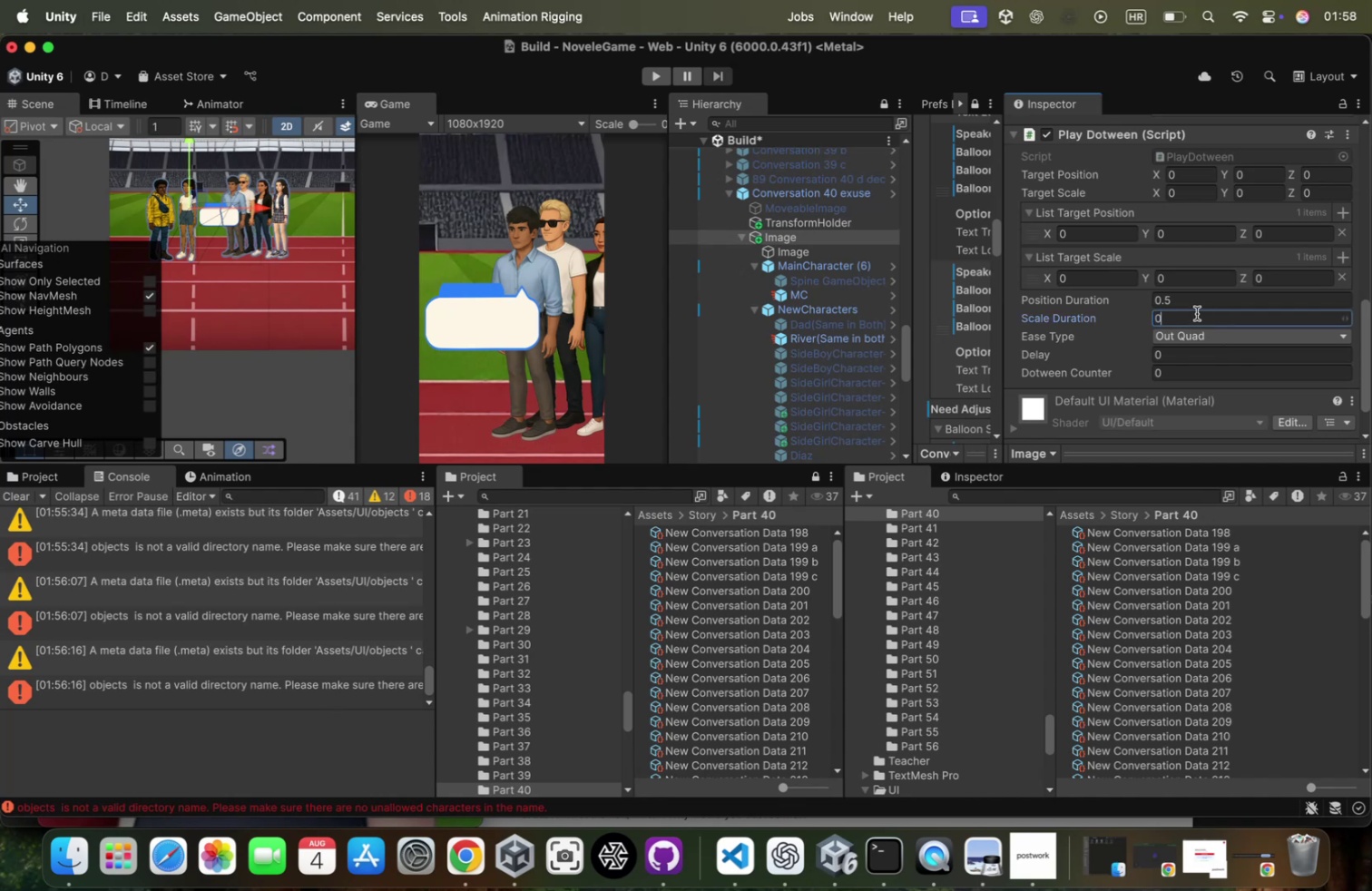 
key(Period)
 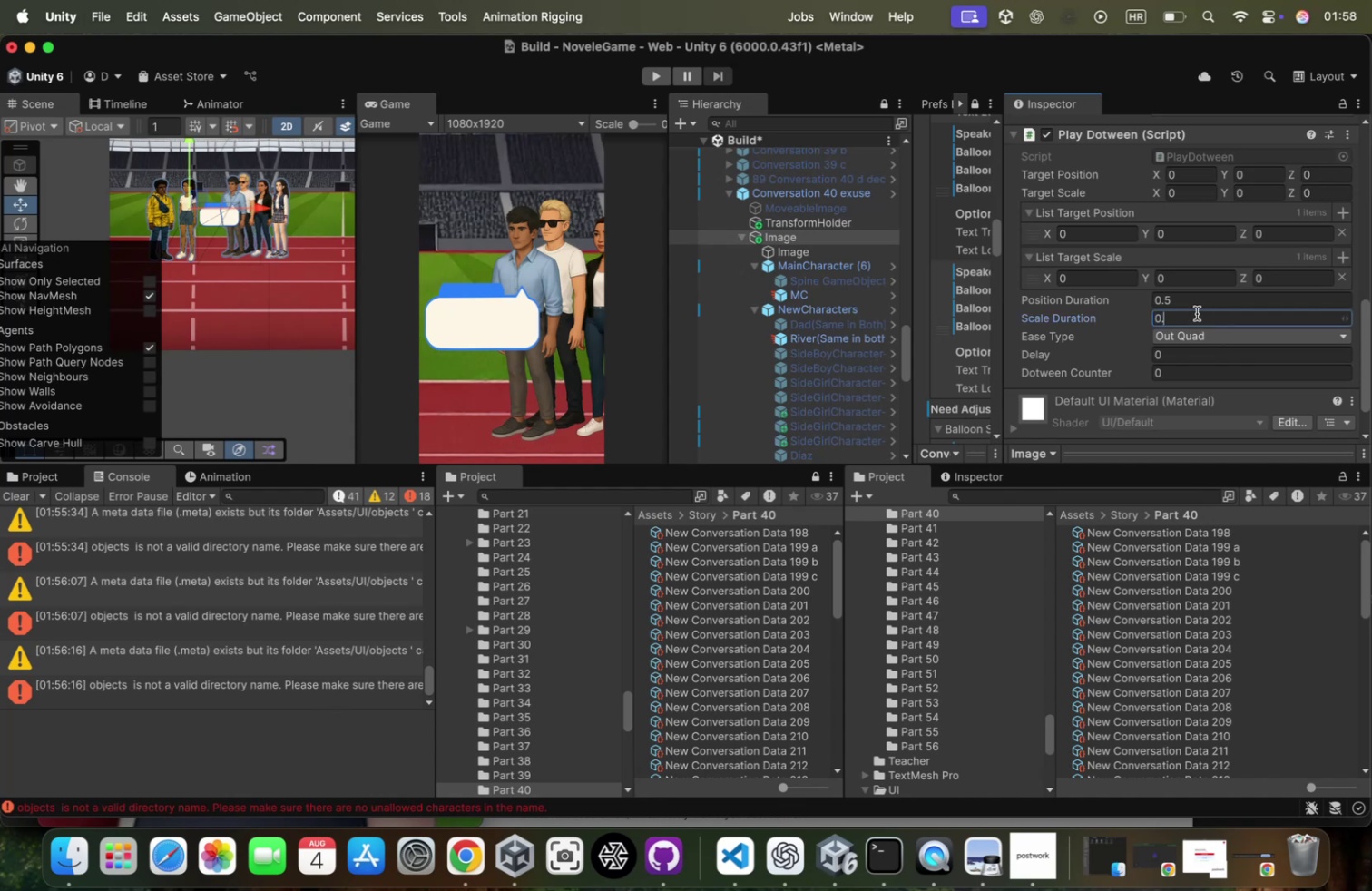 
key(5)
 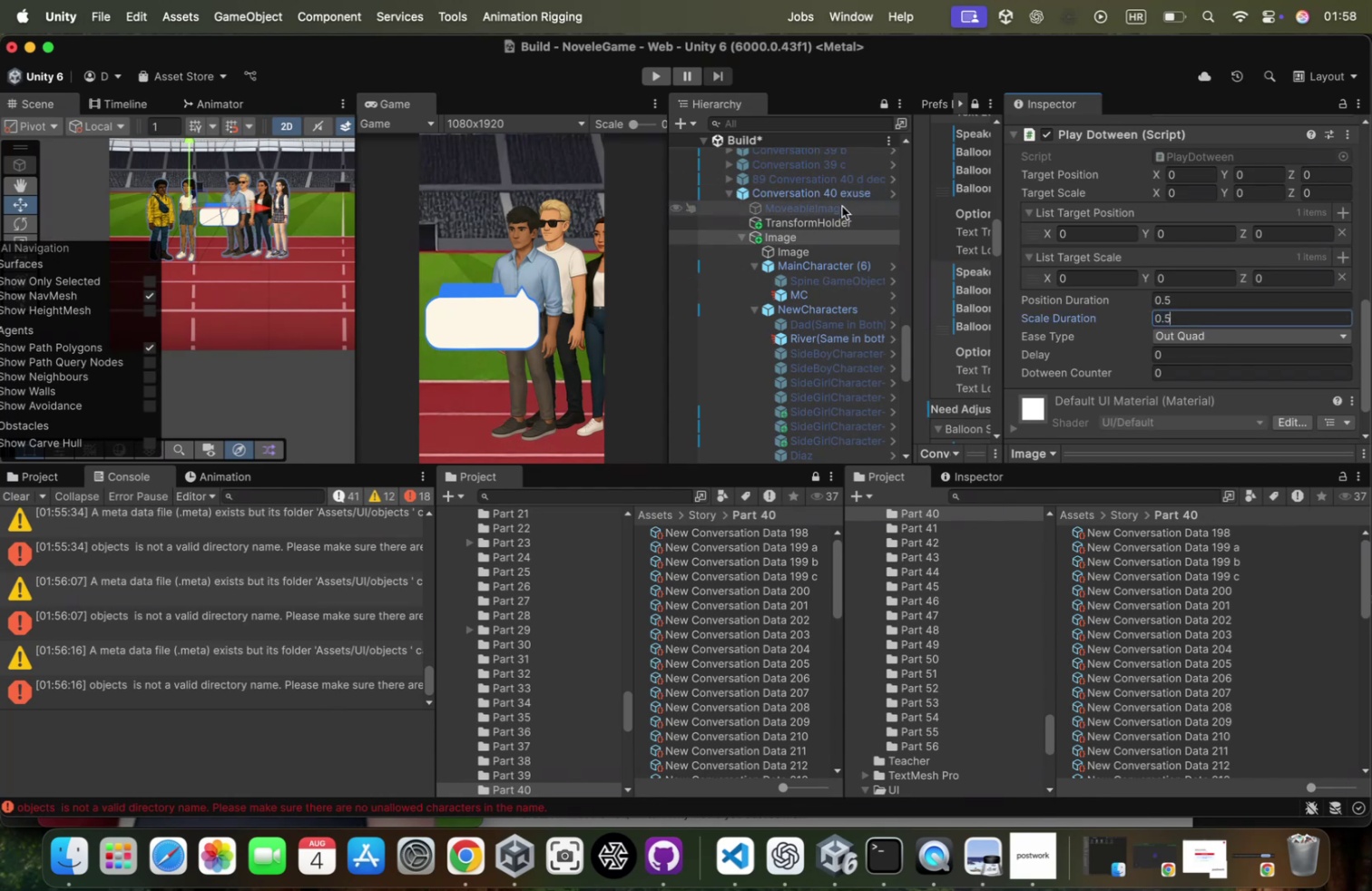 
wait(6.92)
 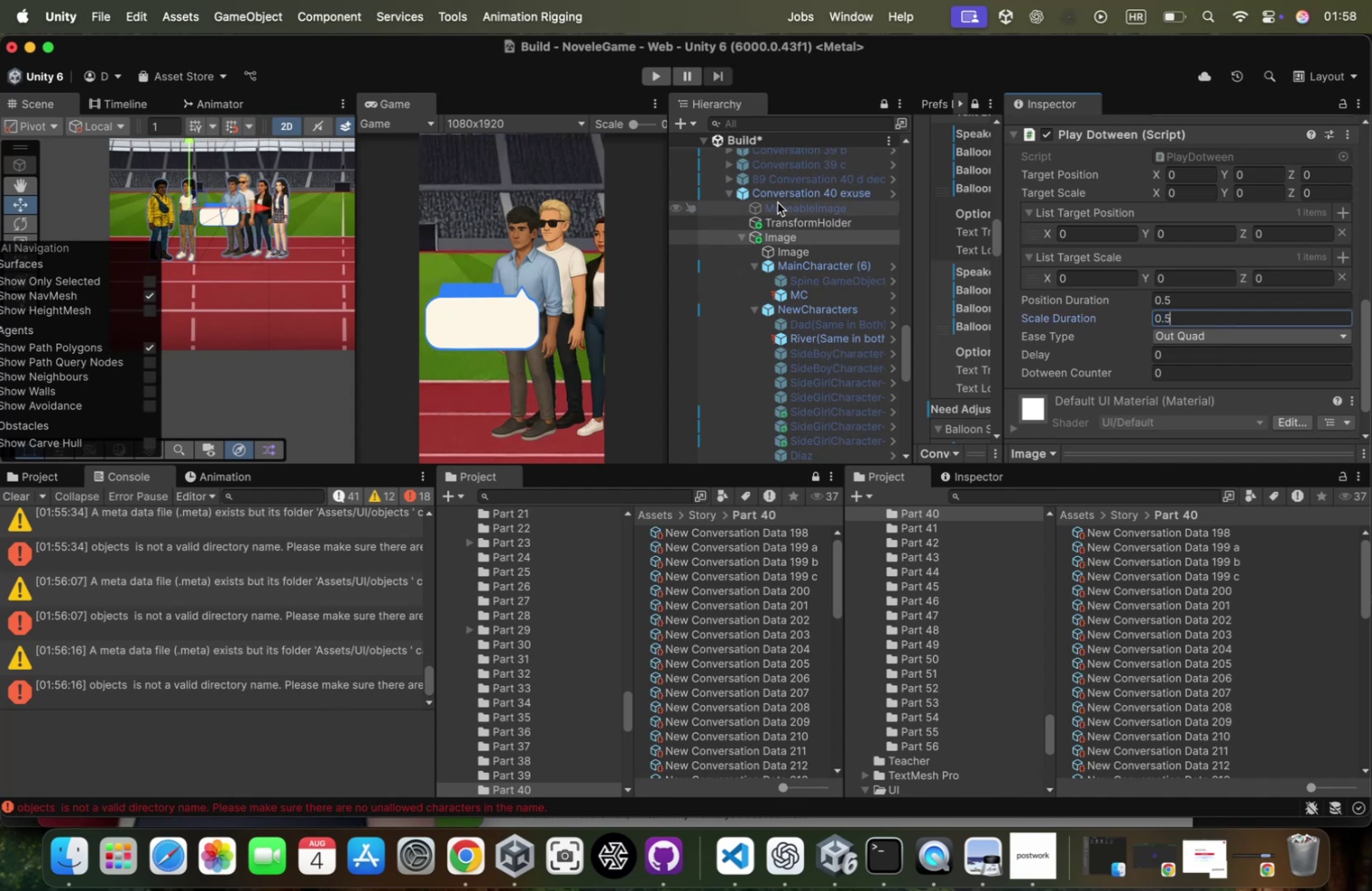 
mouse_move([1314, 338])
 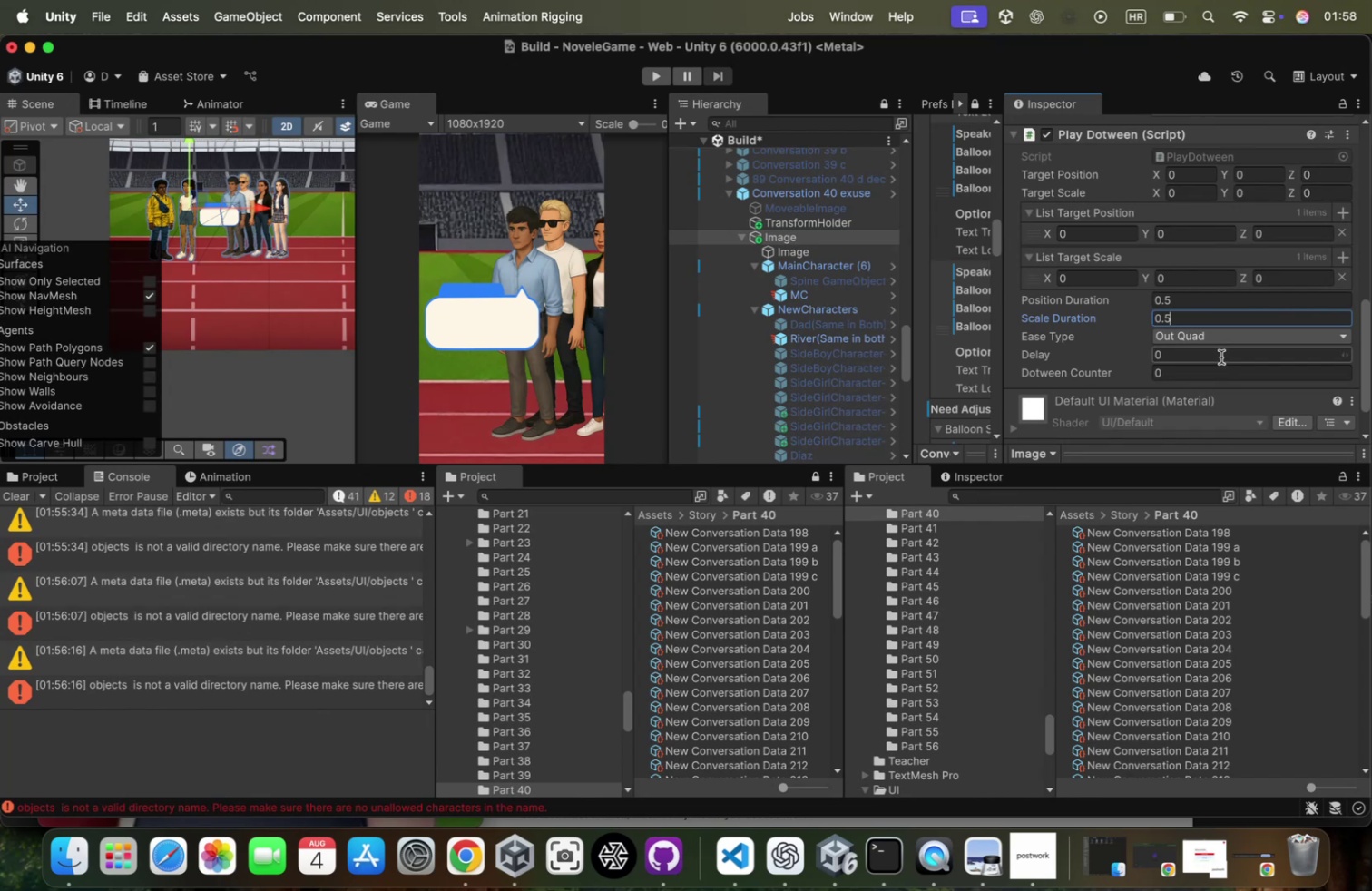 
left_click([1221, 357])
 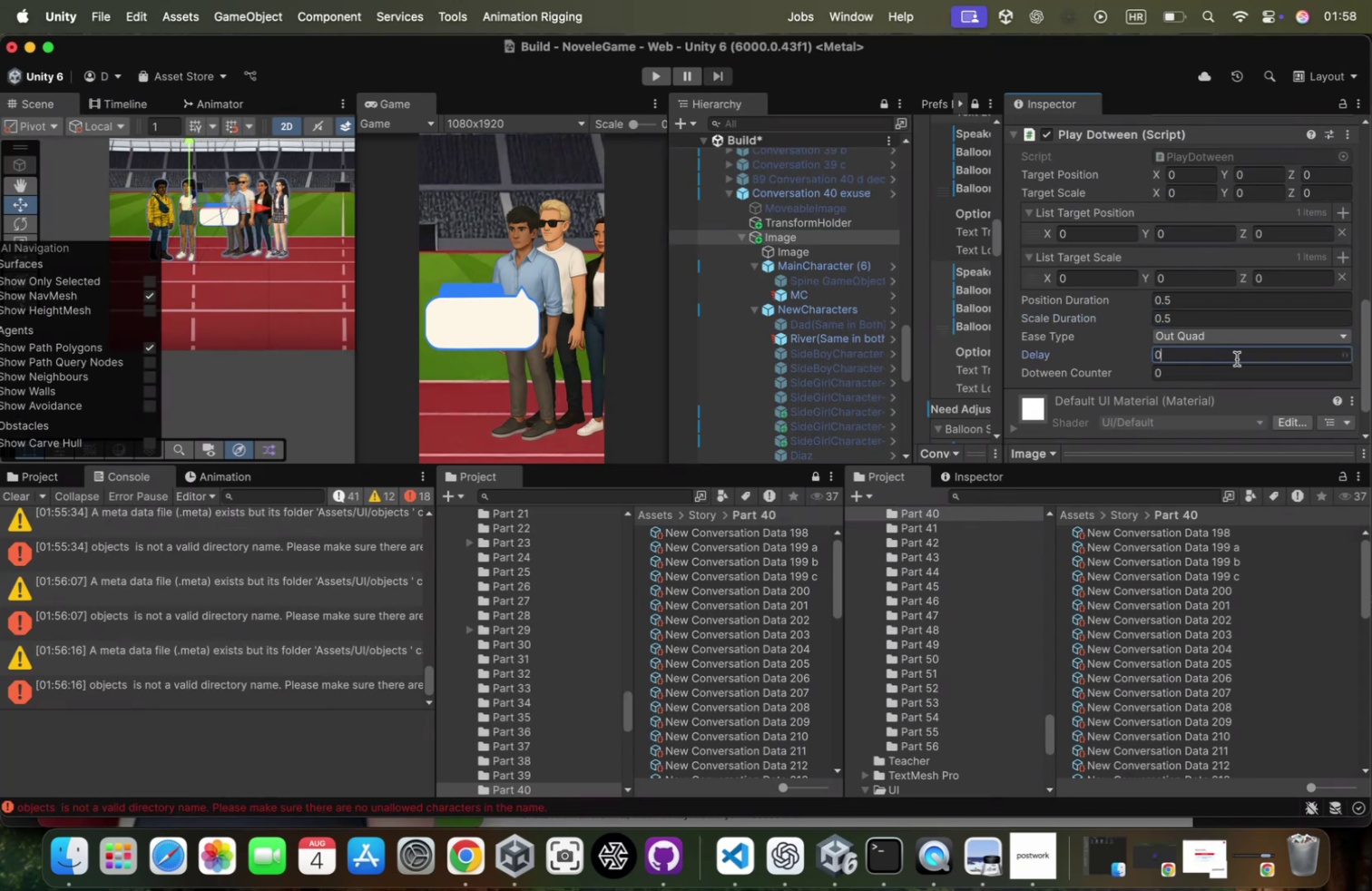 
key(Backspace)
 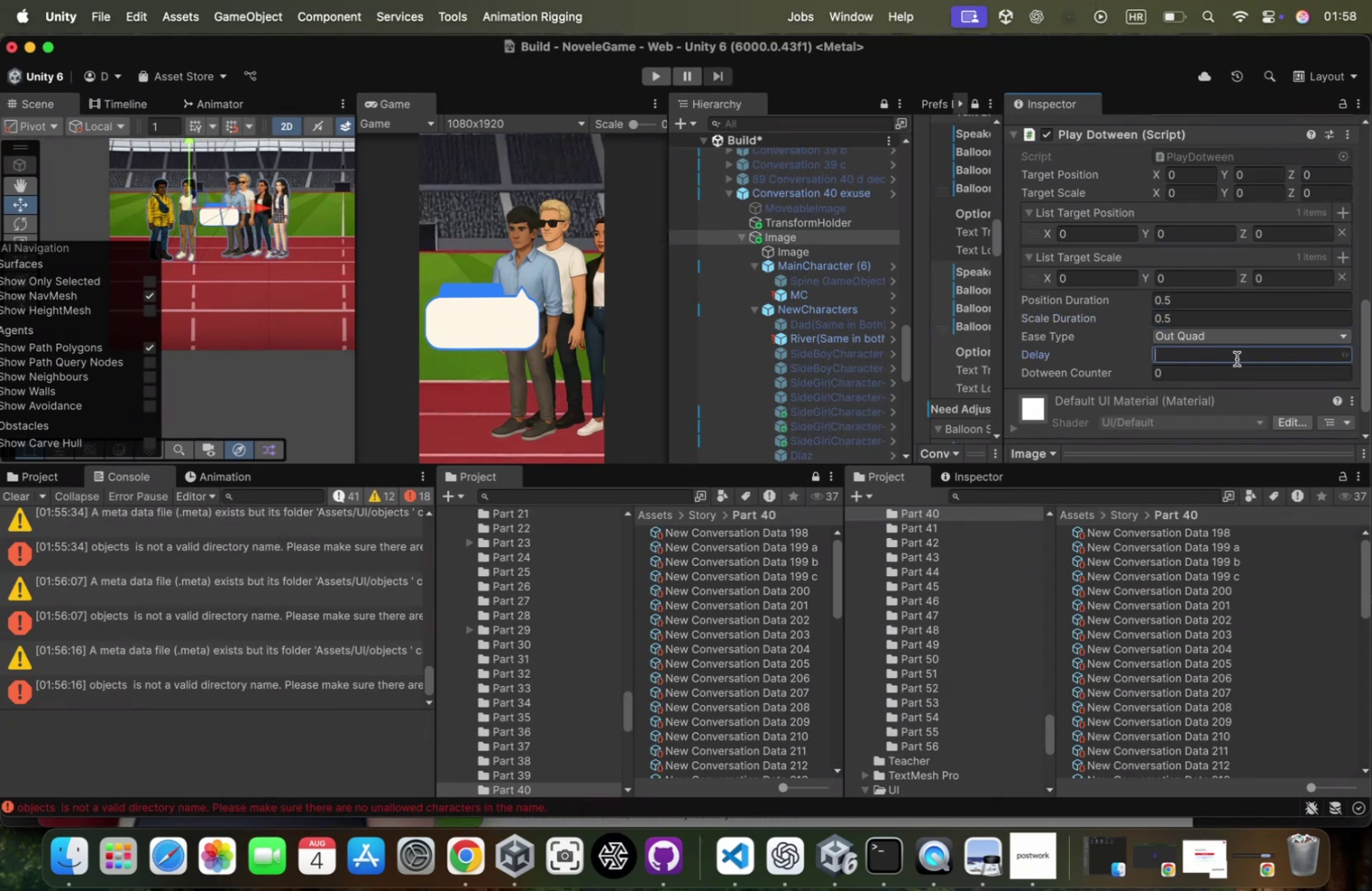 
key(0)
 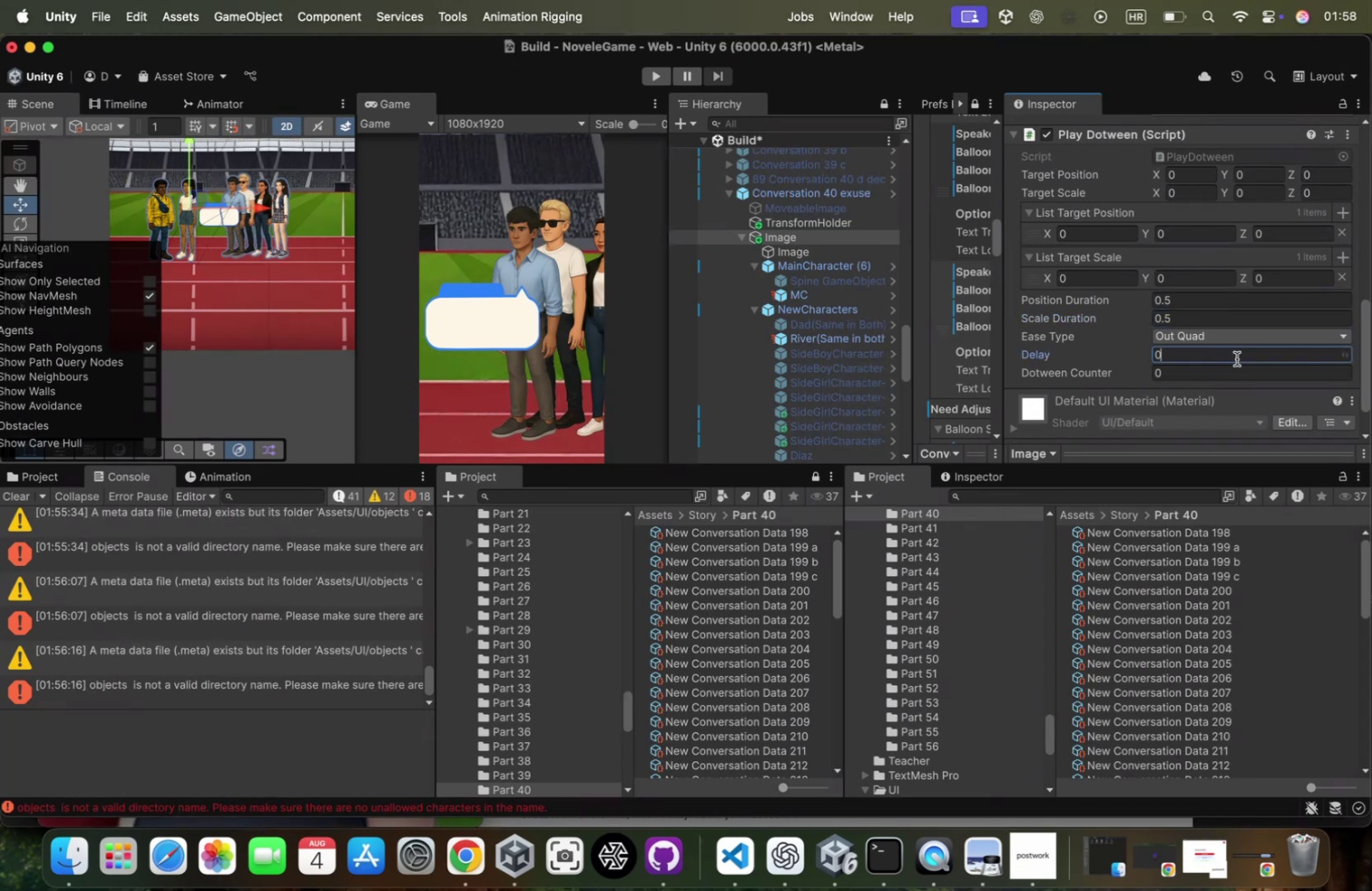 
key(Period)
 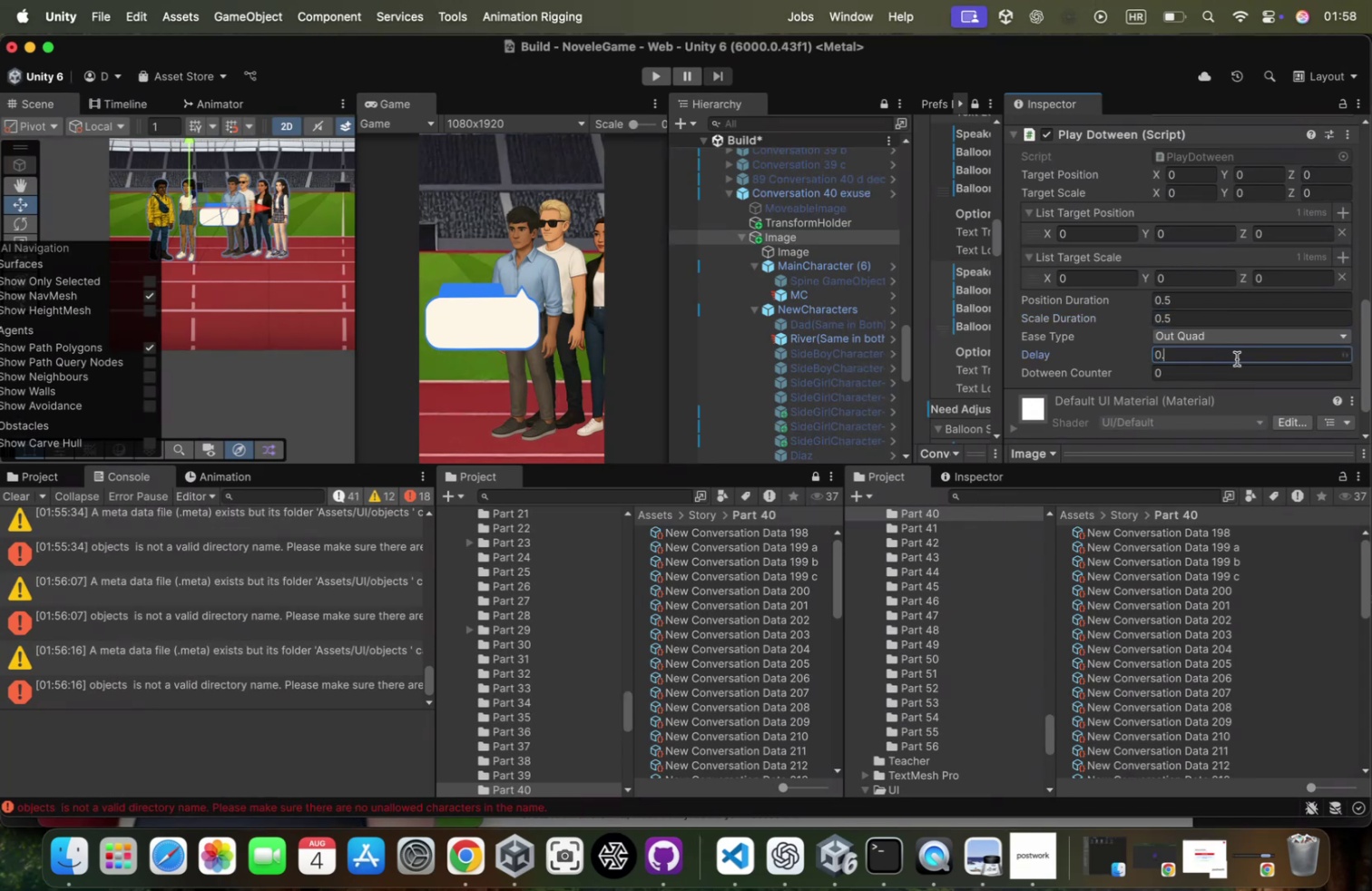 
key(4)
 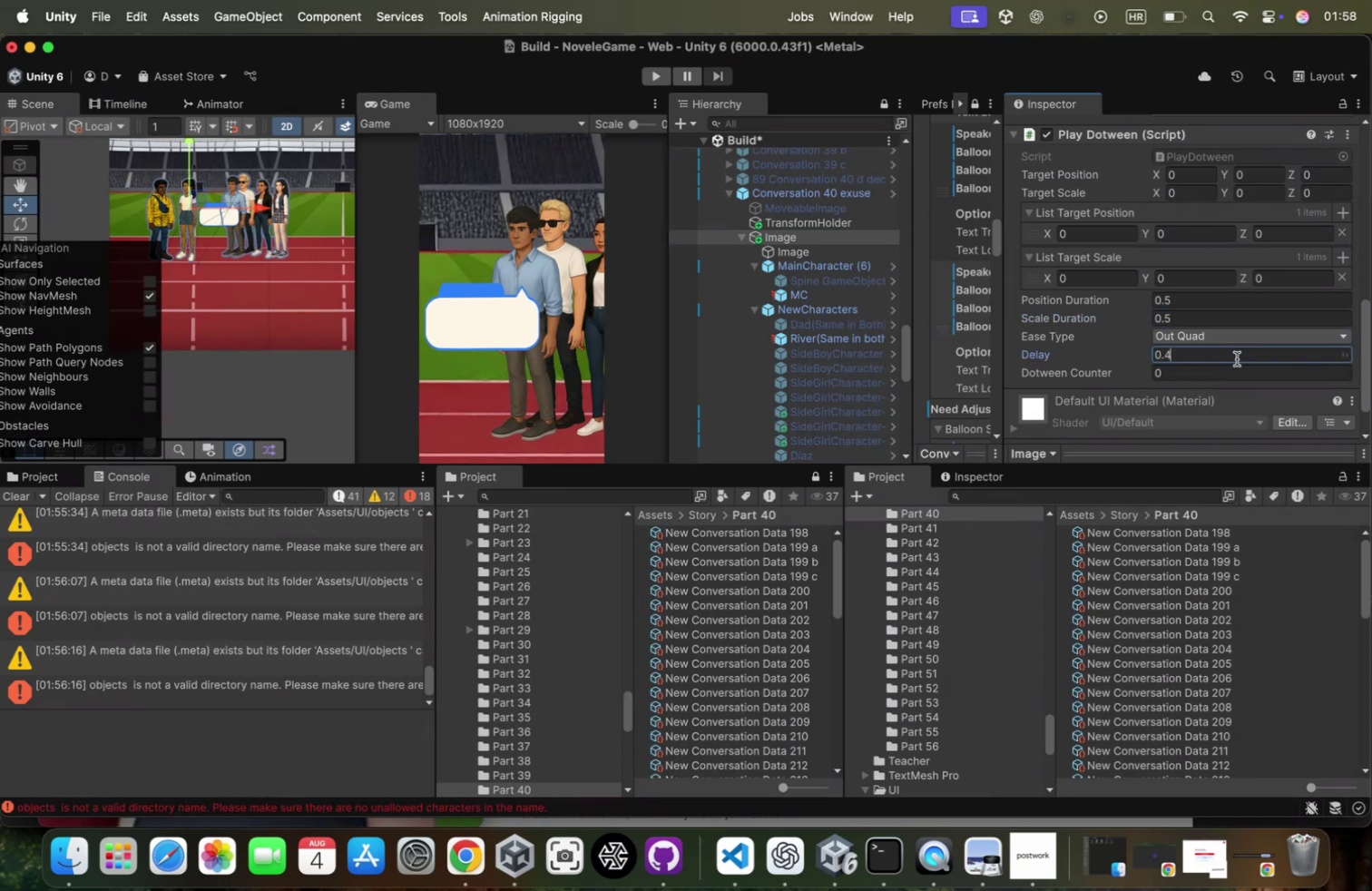 
key(Backspace)
 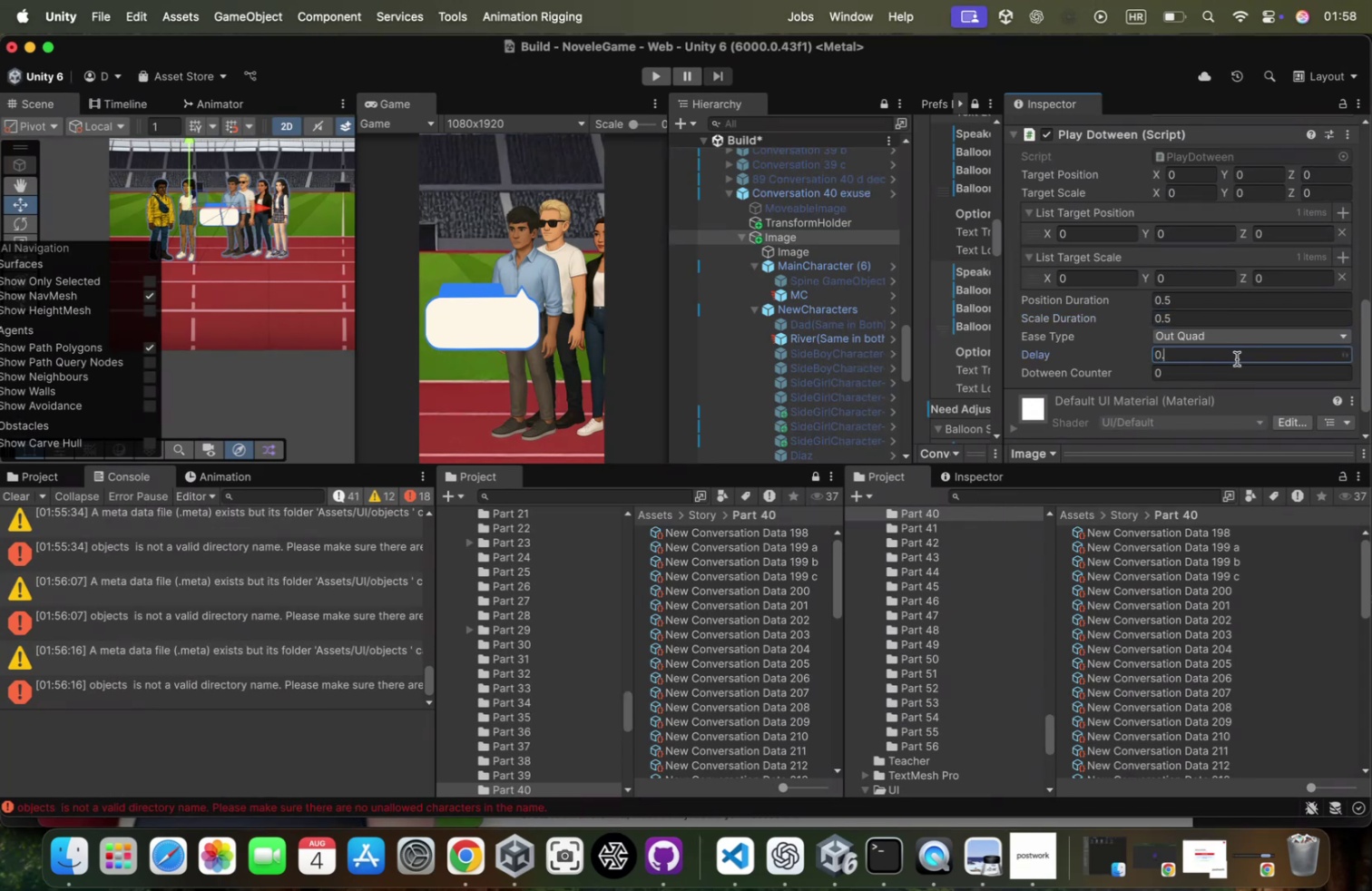 
key(5)
 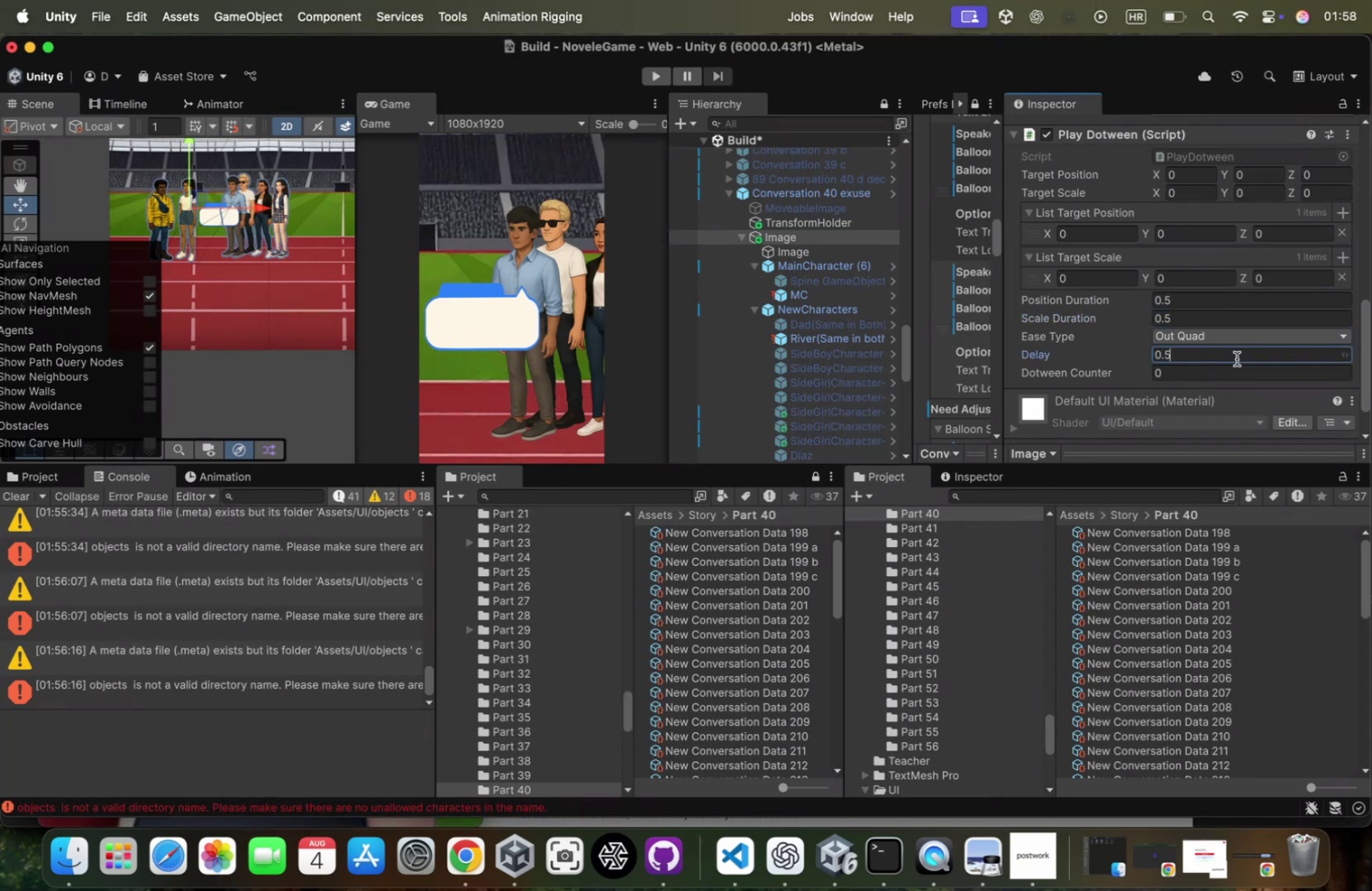 
key(Meta+A)
 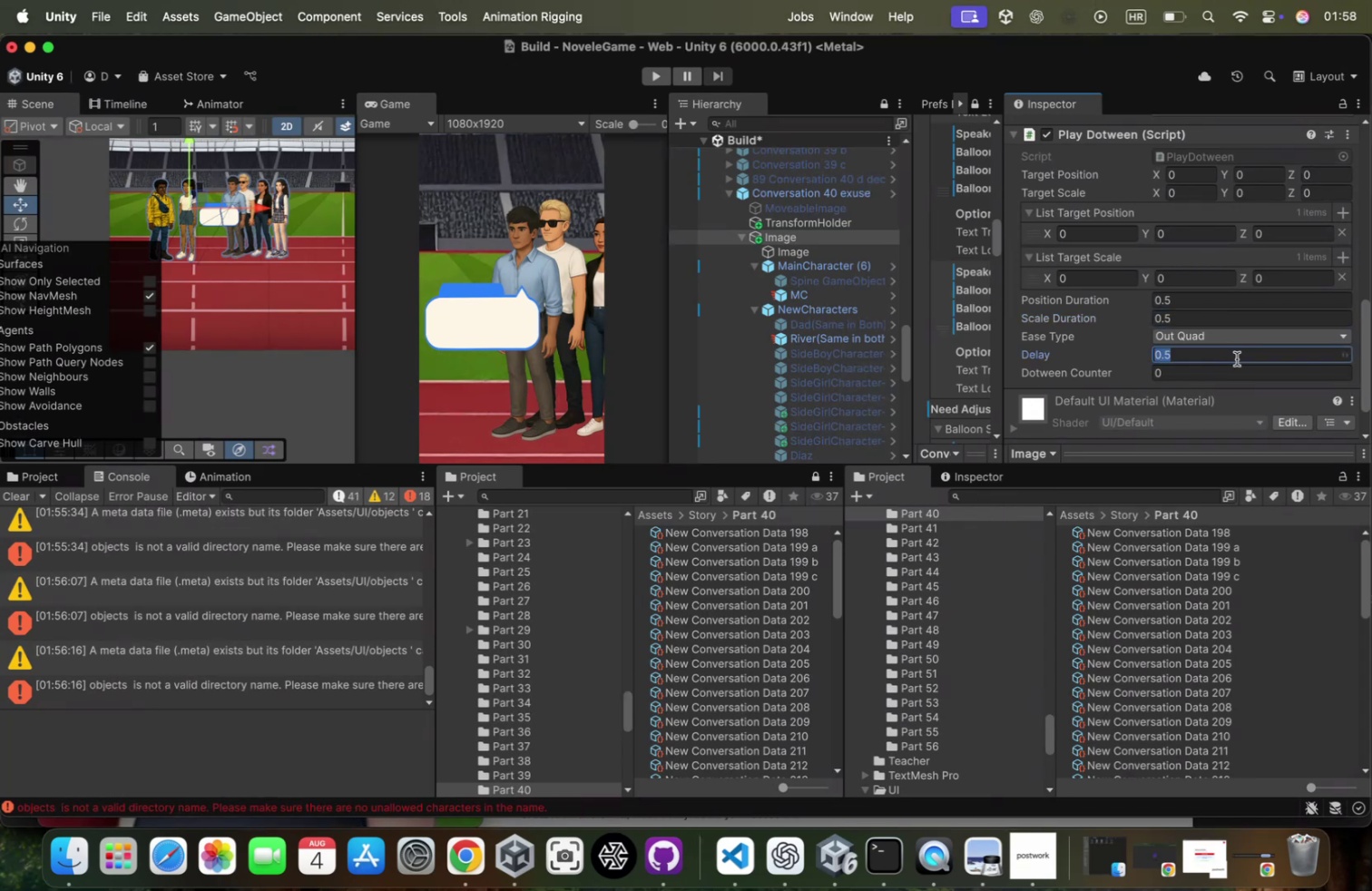 
key(Meta+X)
 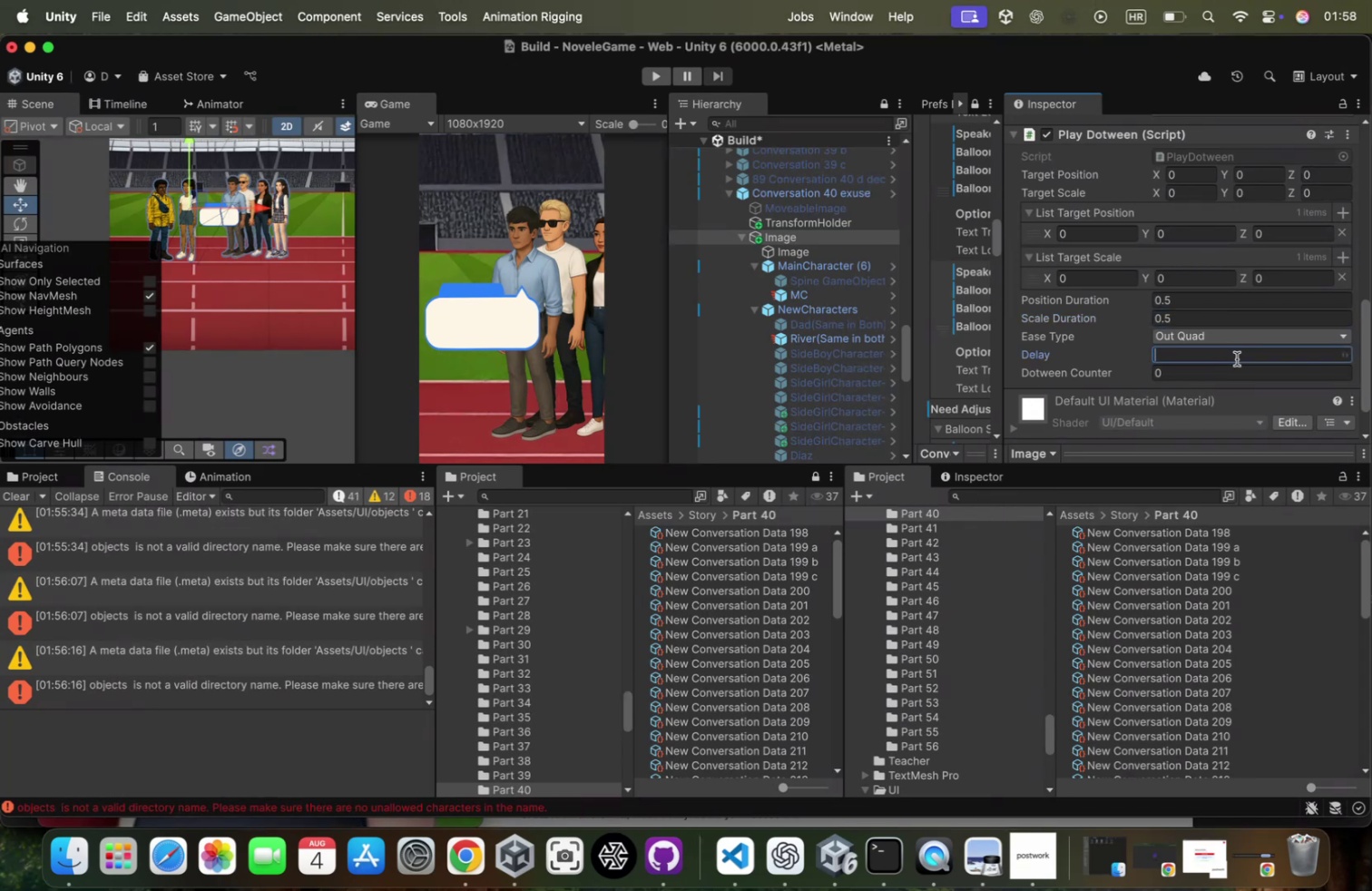 
key(0)
 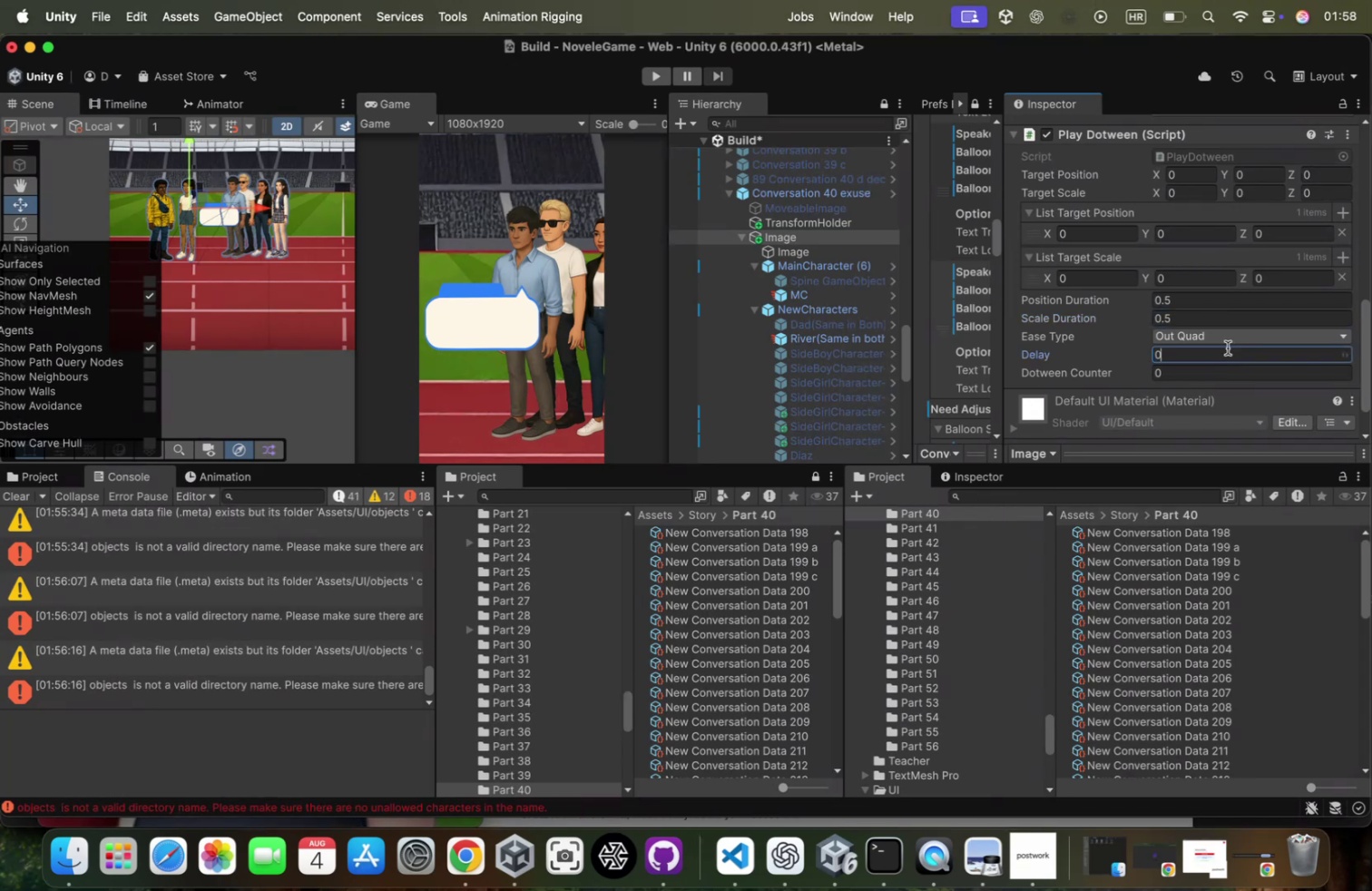 
scroll: coordinate [1198, 344], scroll_direction: down, amount: 5.0
 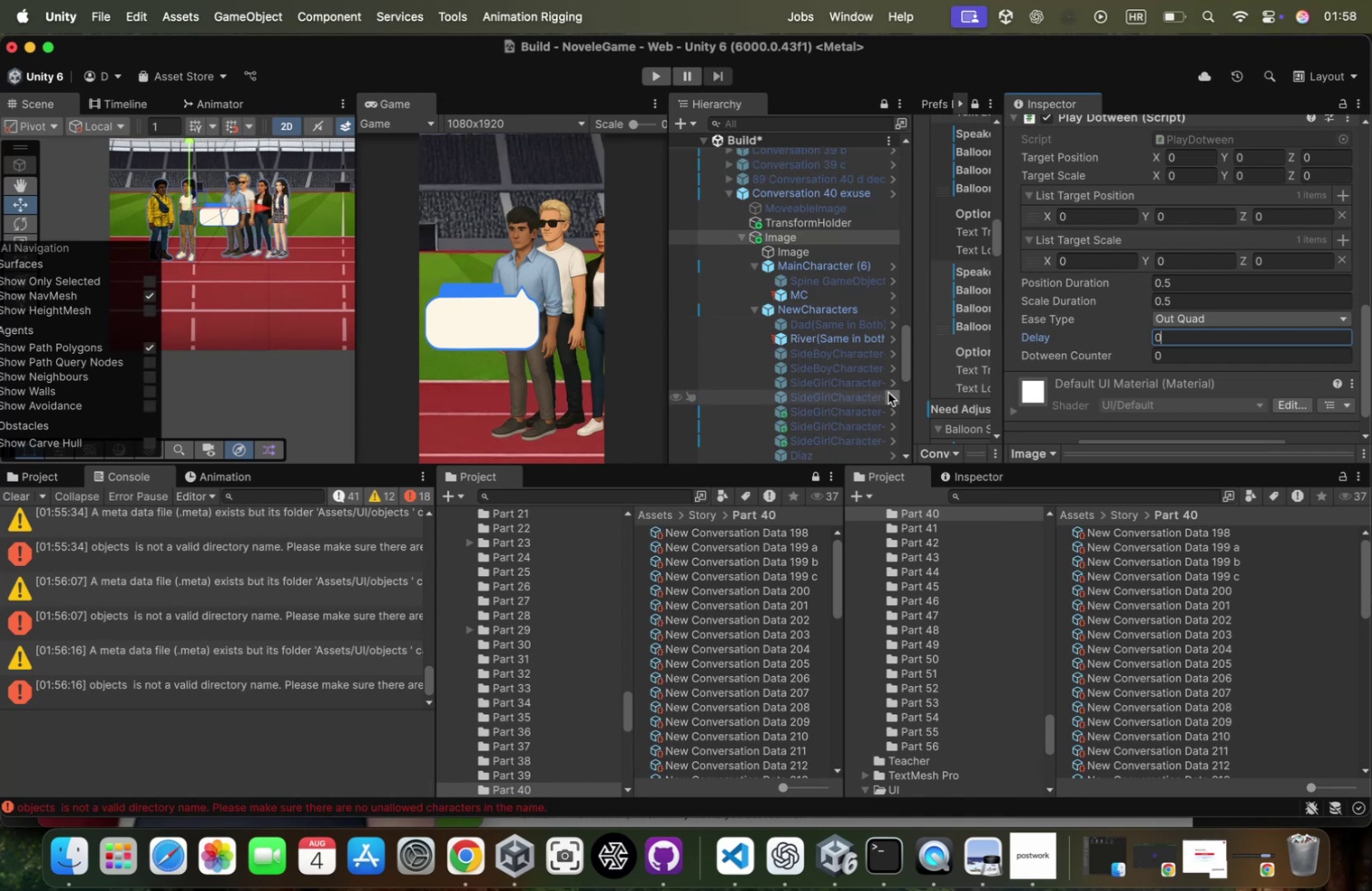 
wait(6.25)
 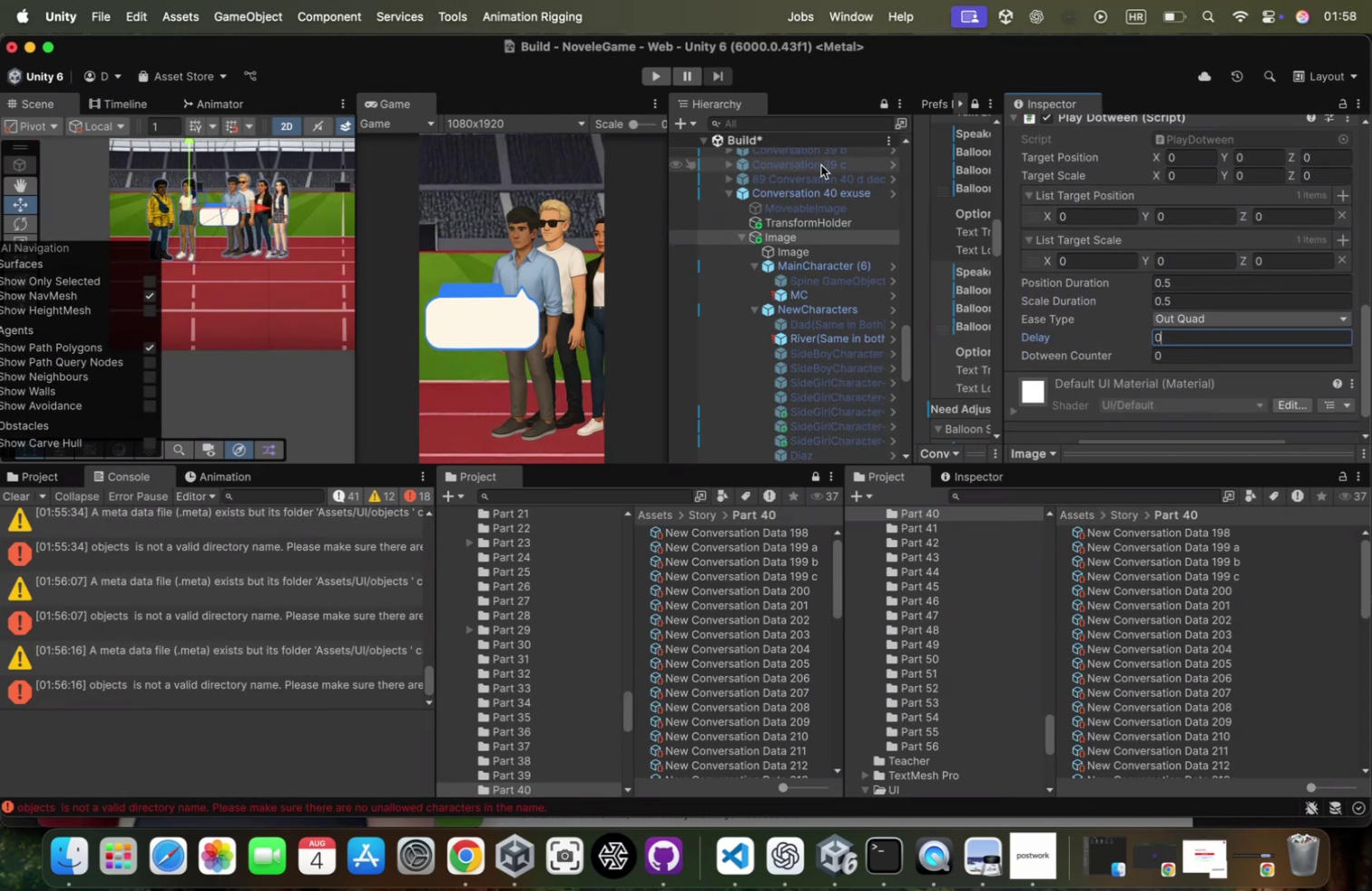 
key(Meta+CommandLeft)
 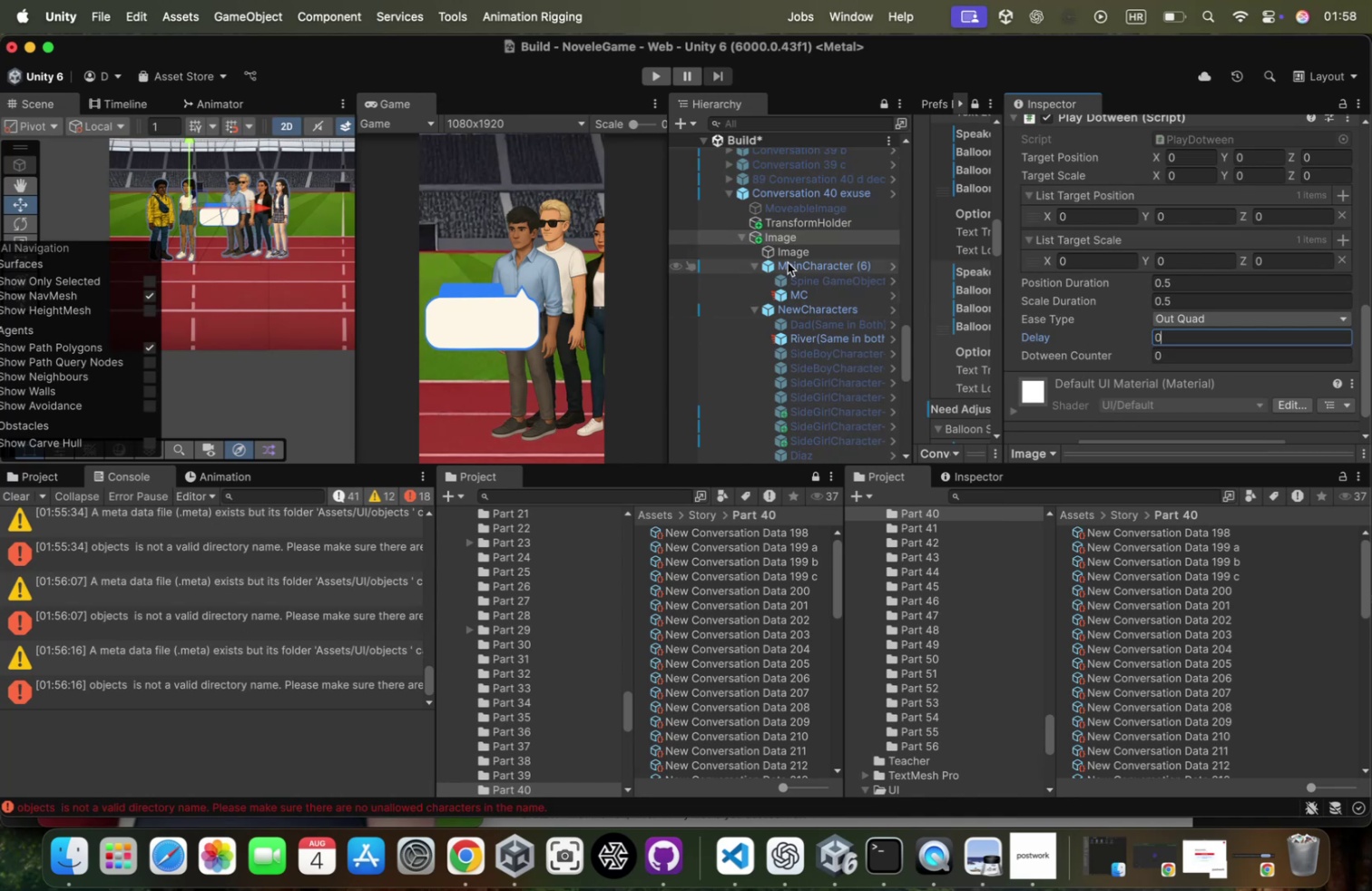 
key(Meta+A)
 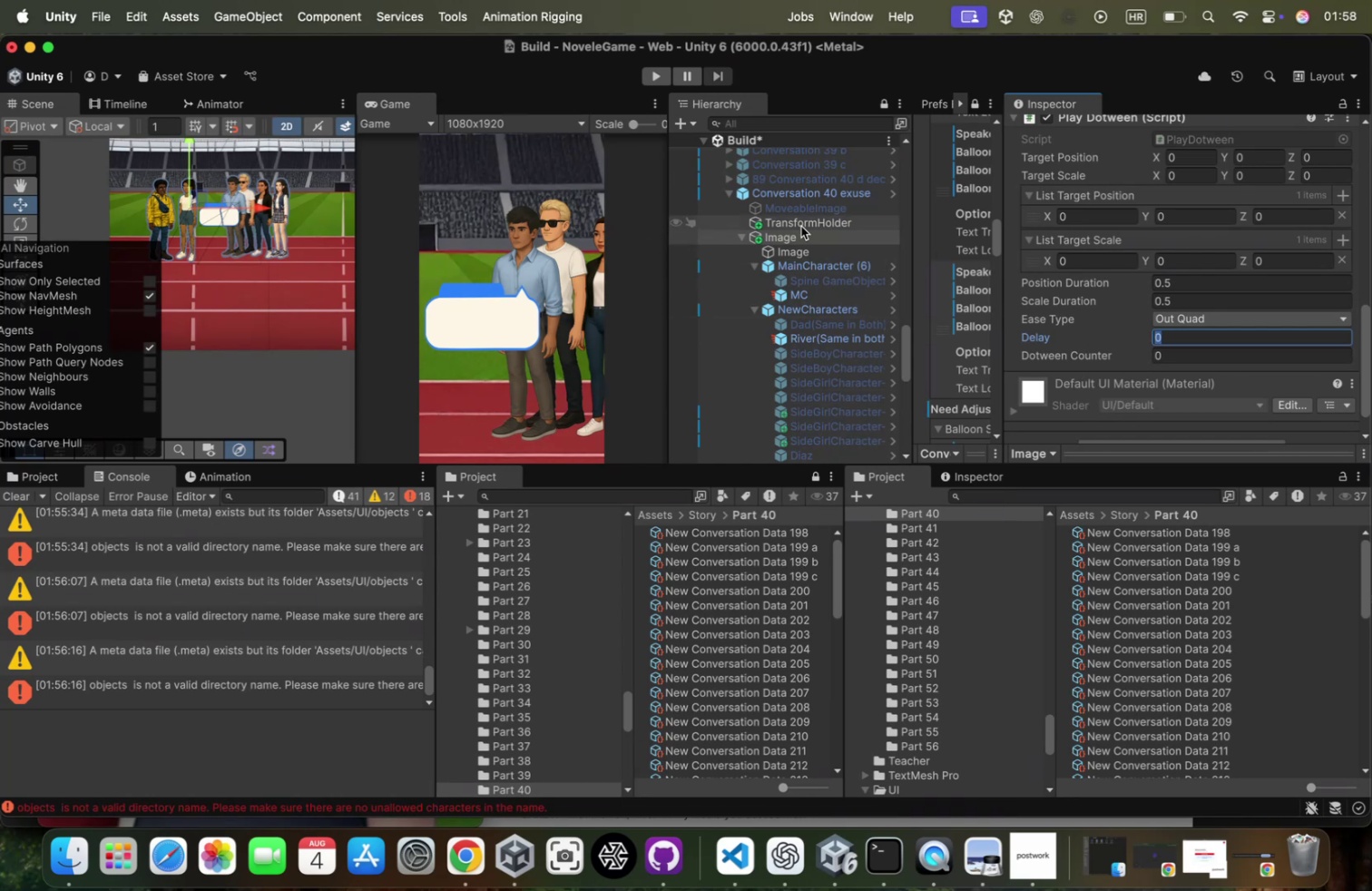 
scroll: coordinate [1118, 248], scroll_direction: up, amount: 85.0
 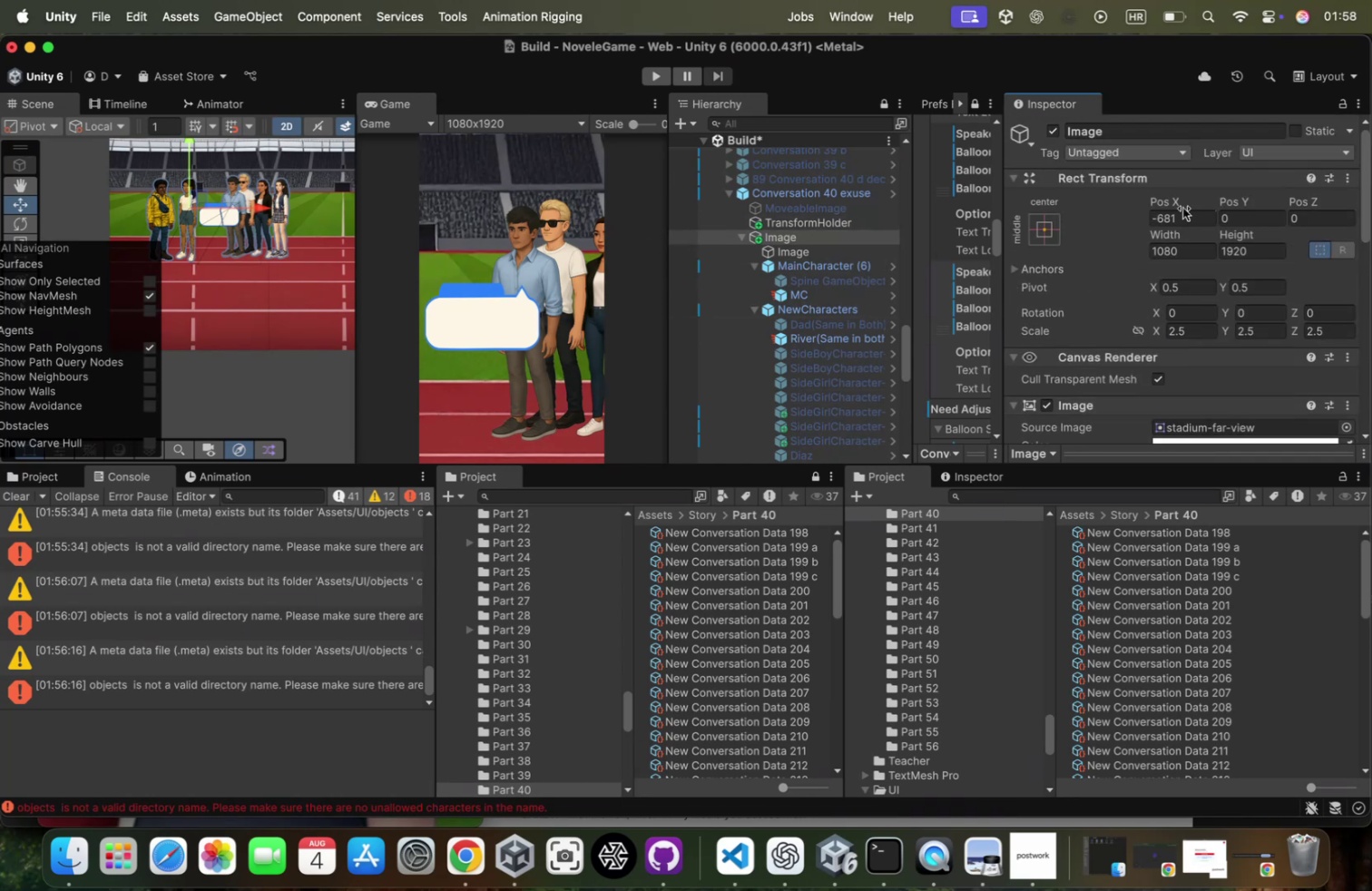 
left_click([1183, 208])
 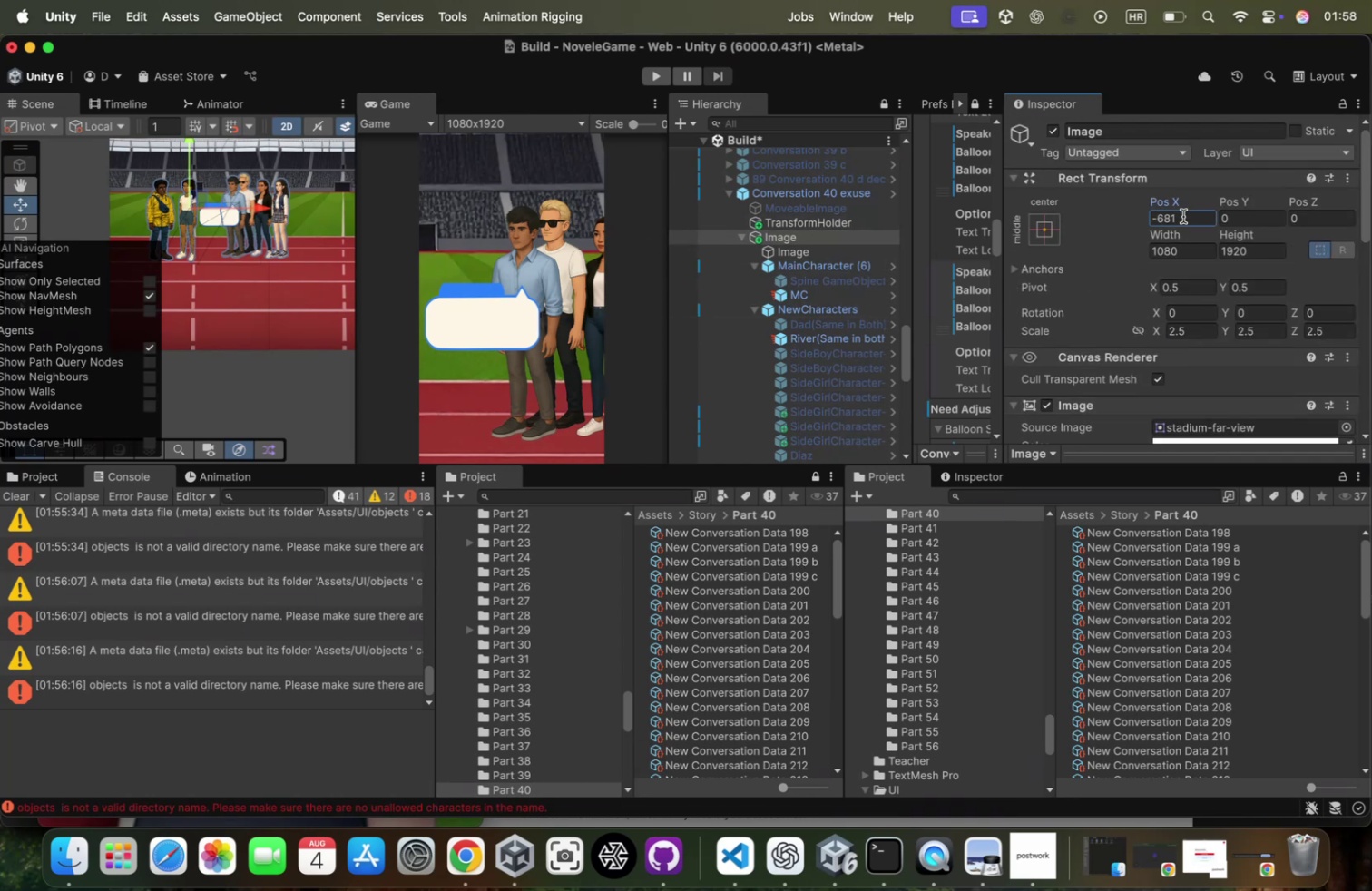 
left_click([1183, 216])
 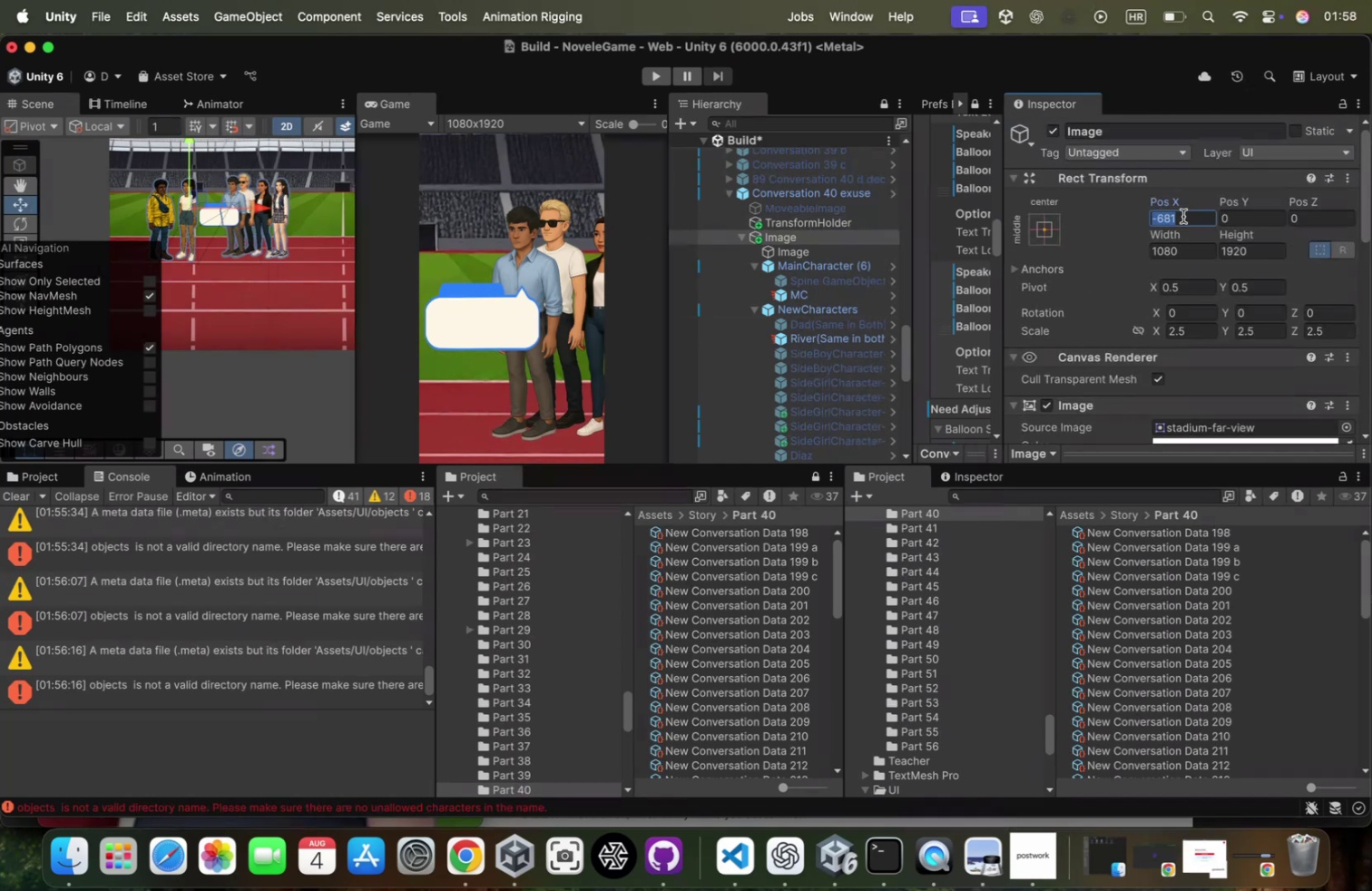 
key(Meta+CommandLeft)
 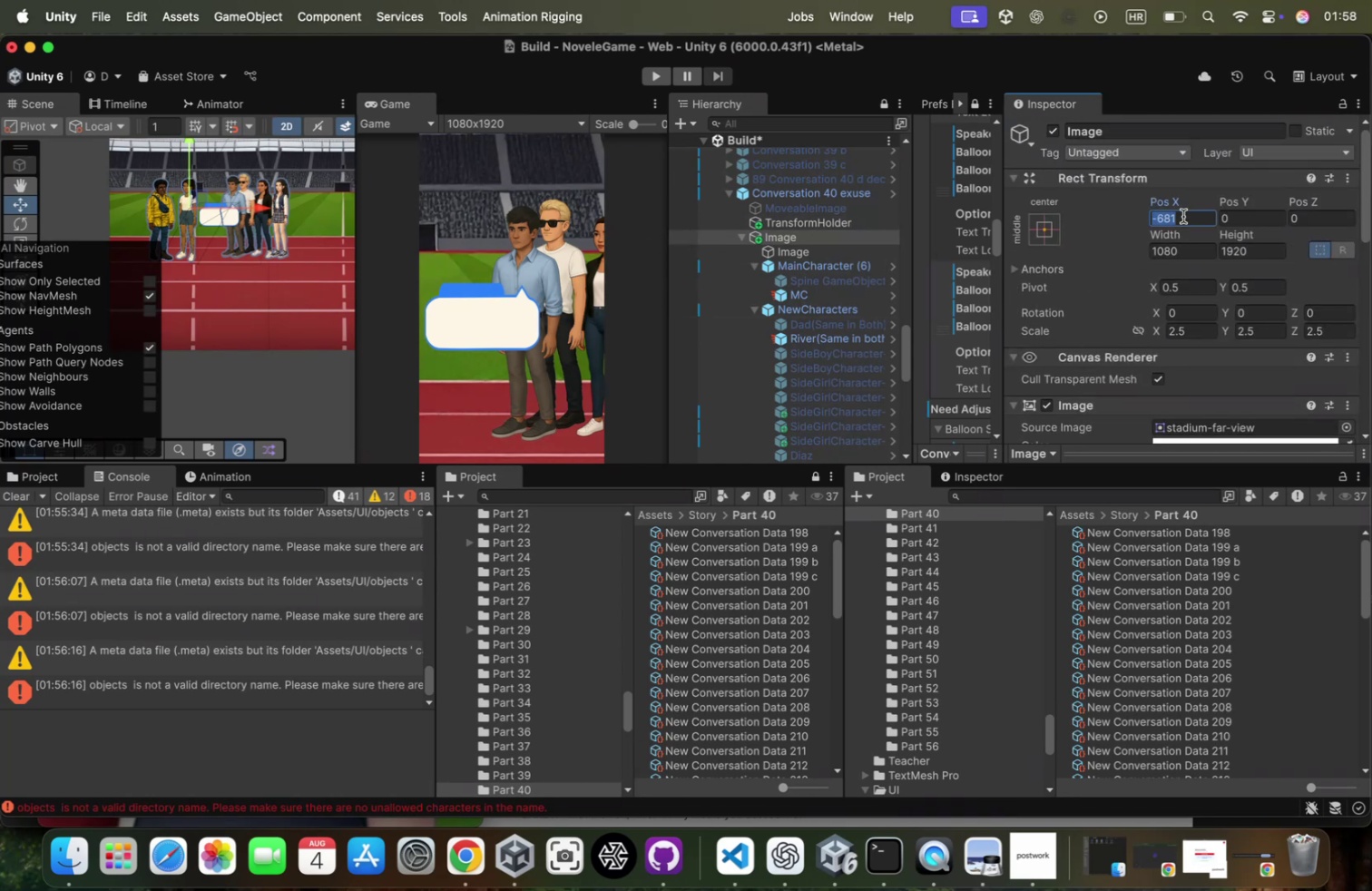 
key(Meta+C)
 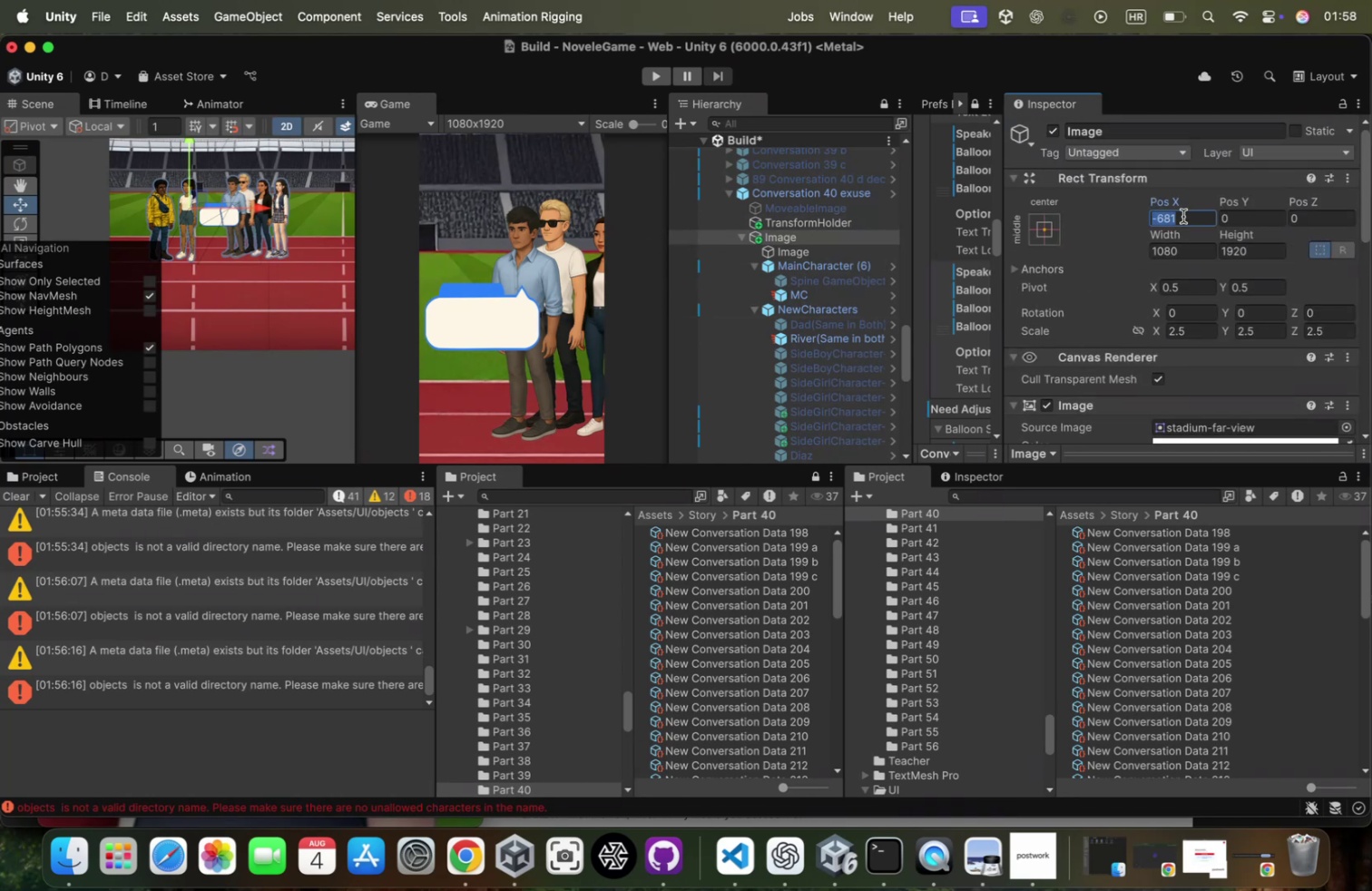 
scroll: coordinate [1181, 308], scroll_direction: down, amount: 56.0
 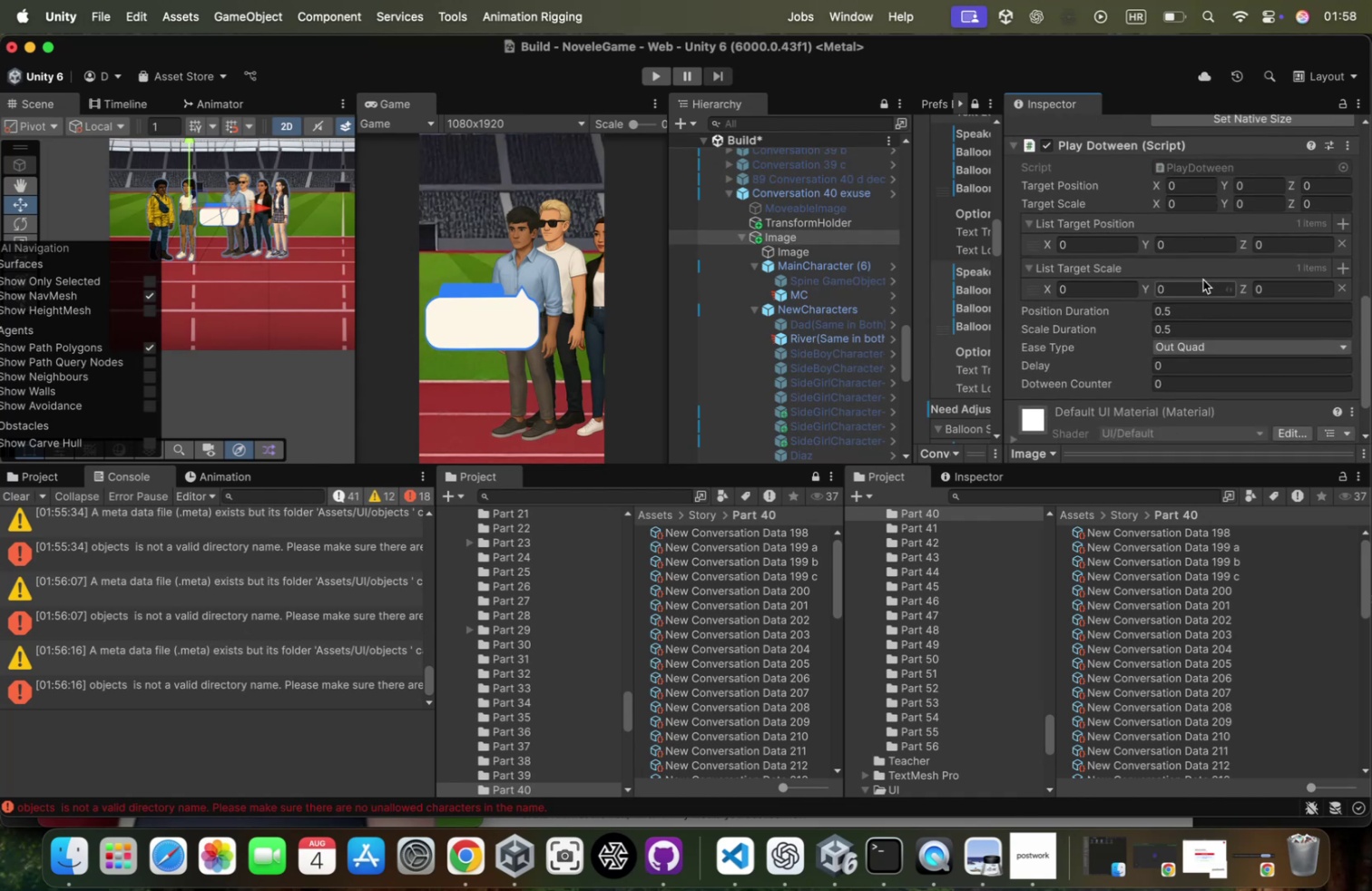 
left_click([1108, 241])
 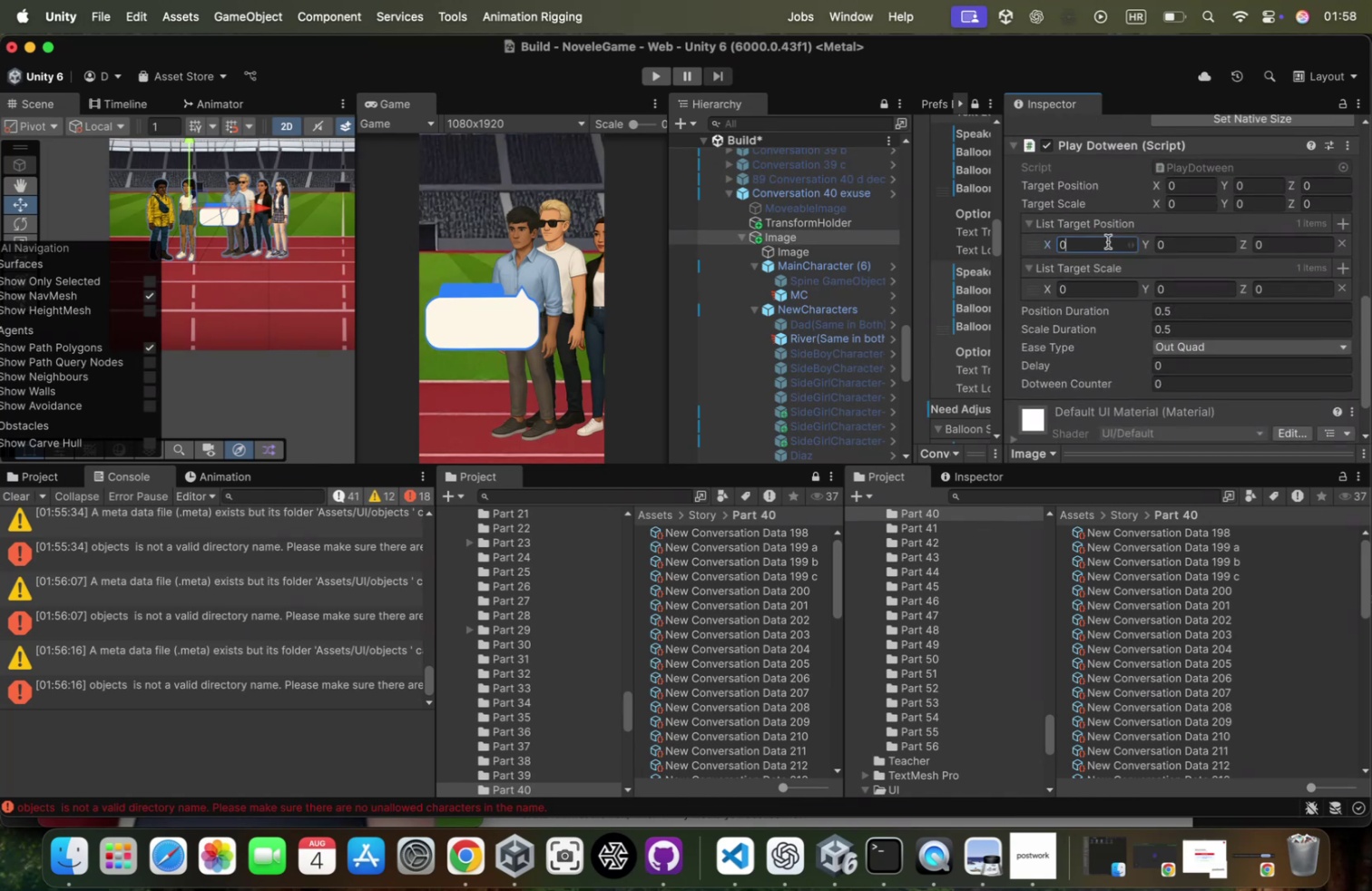 
key(Meta+CommandLeft)
 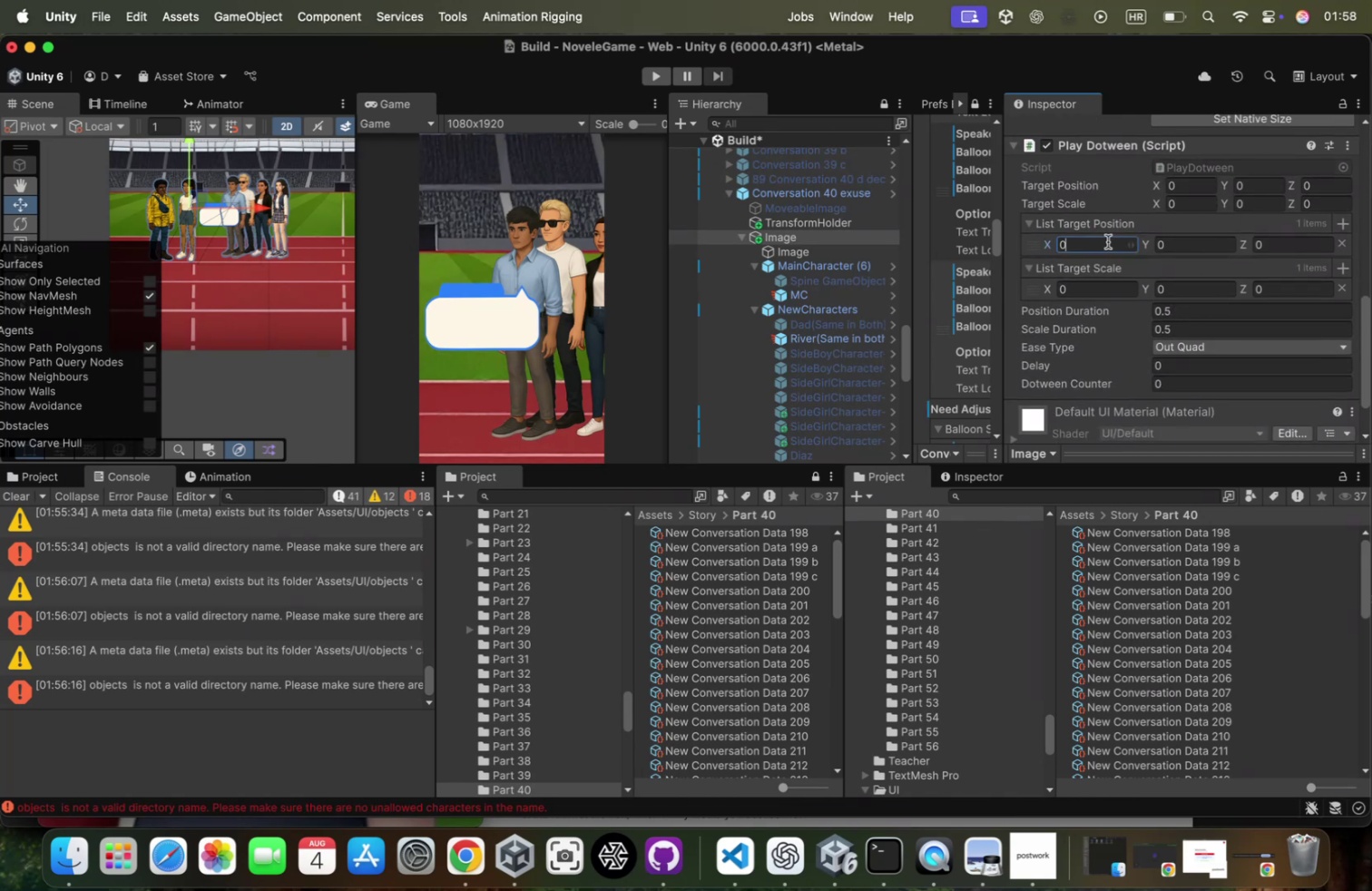 
key(Meta+V)
 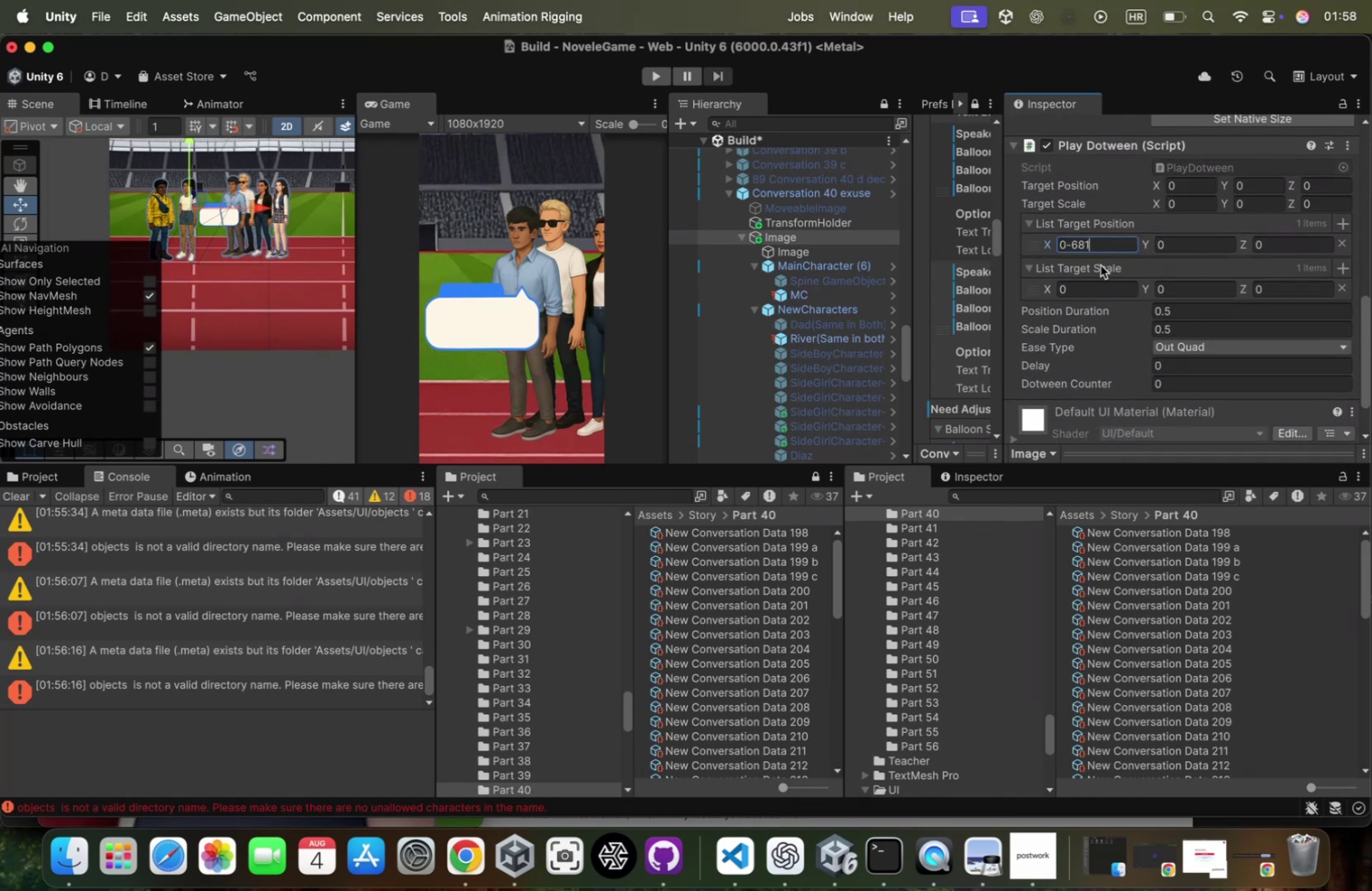 
key(Meta+CommandLeft)
 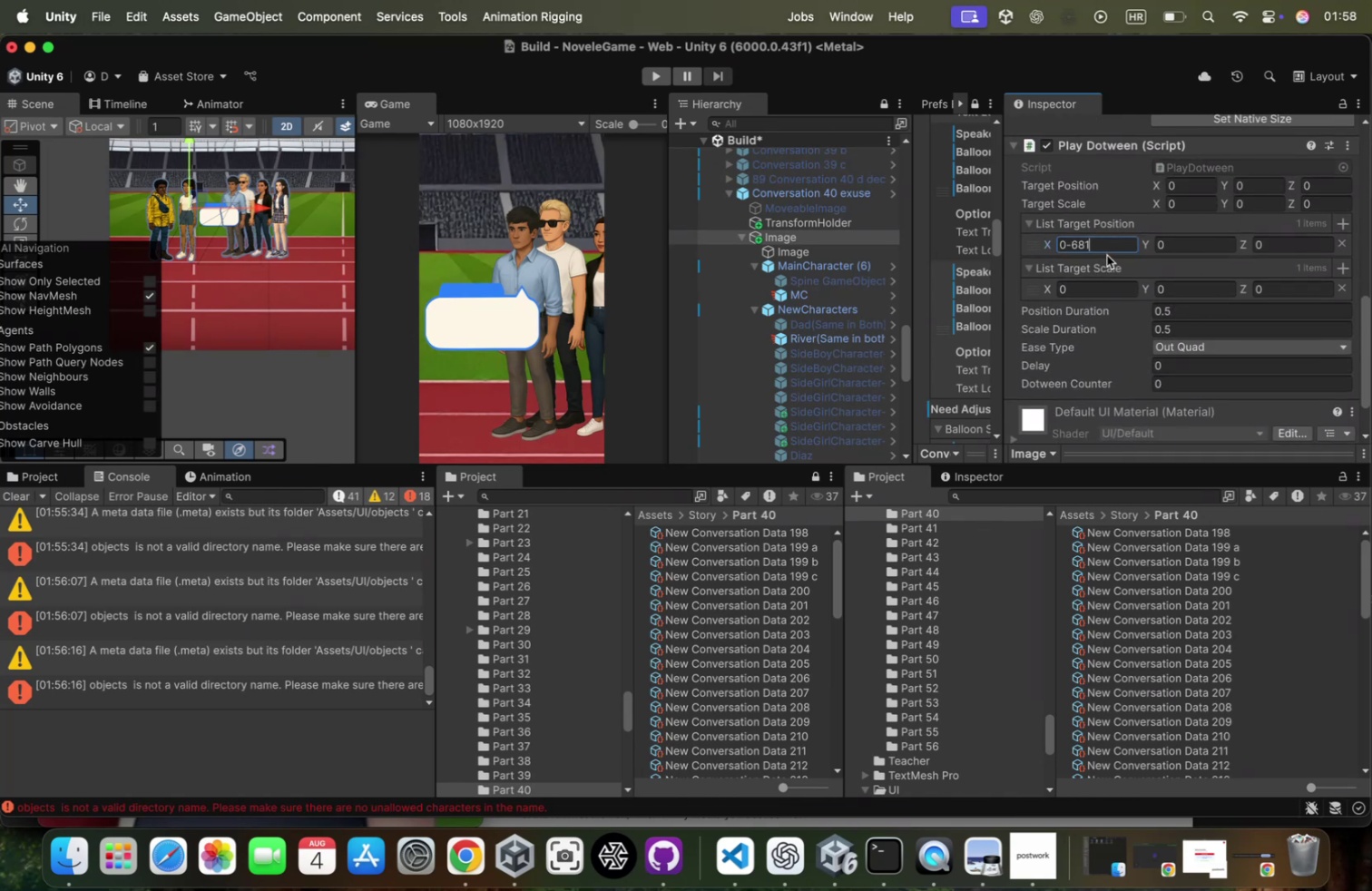 
key(Meta+A)
 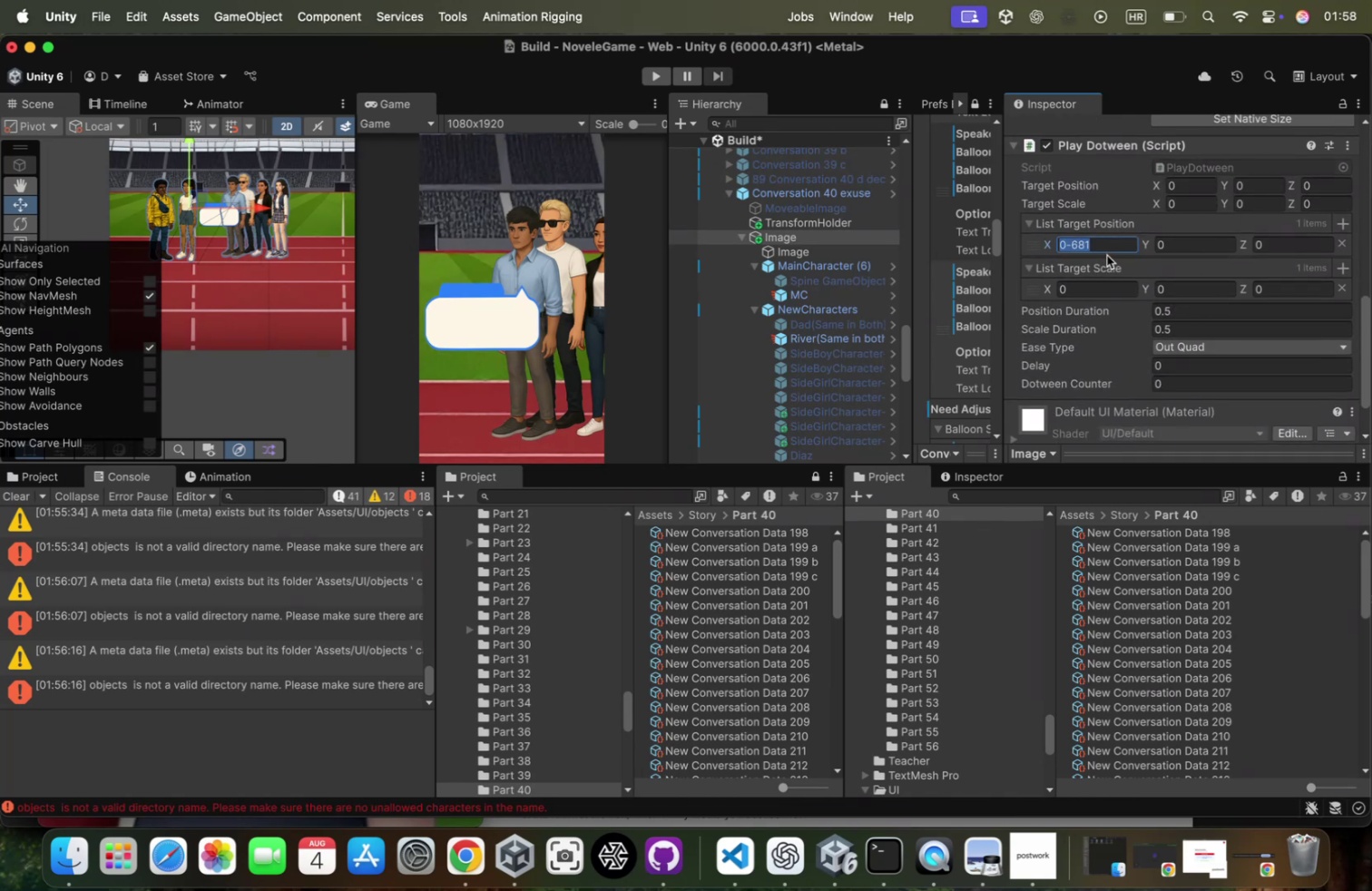 
key(Meta+CommandLeft)
 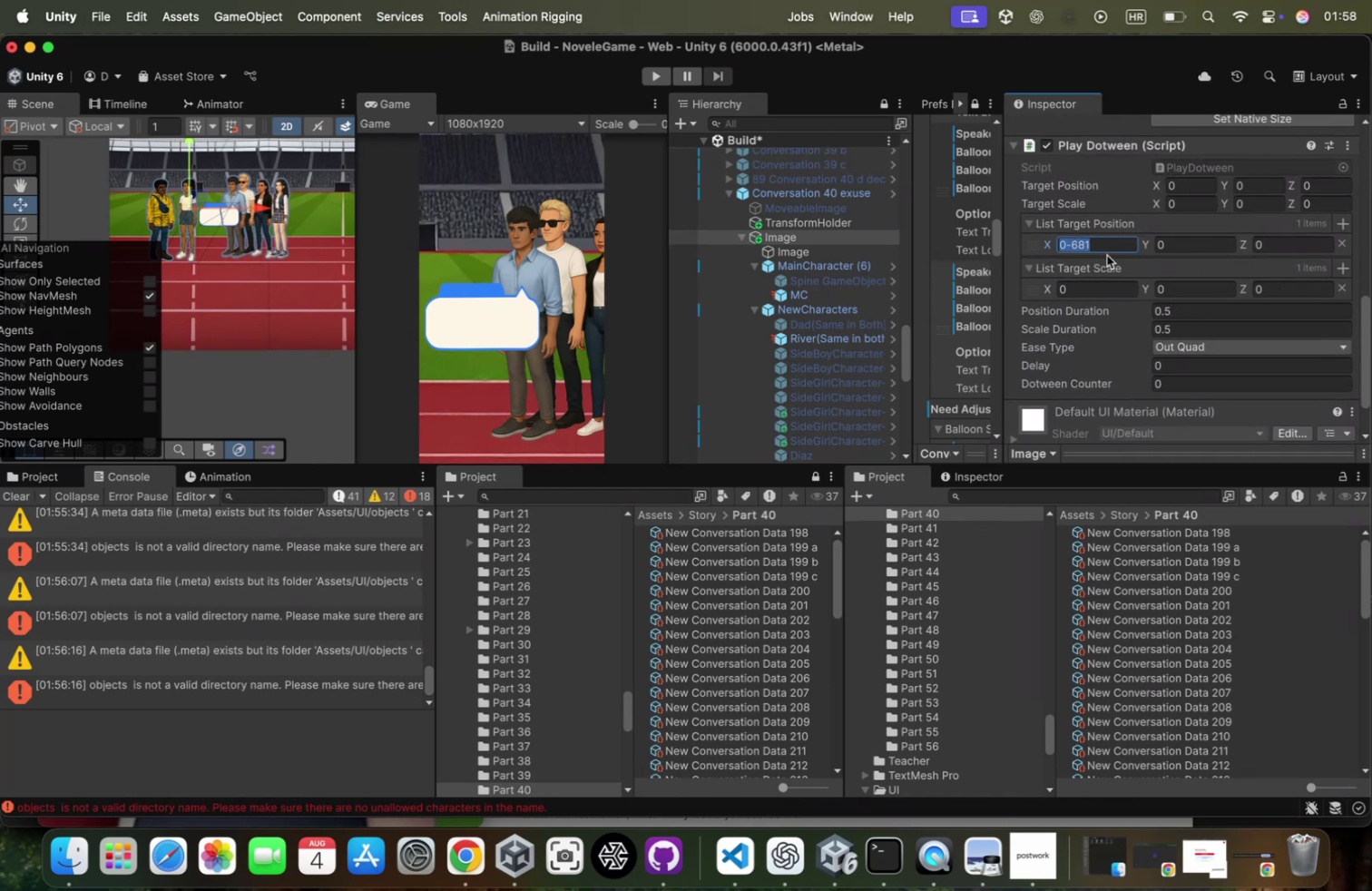 
key(Meta+V)
 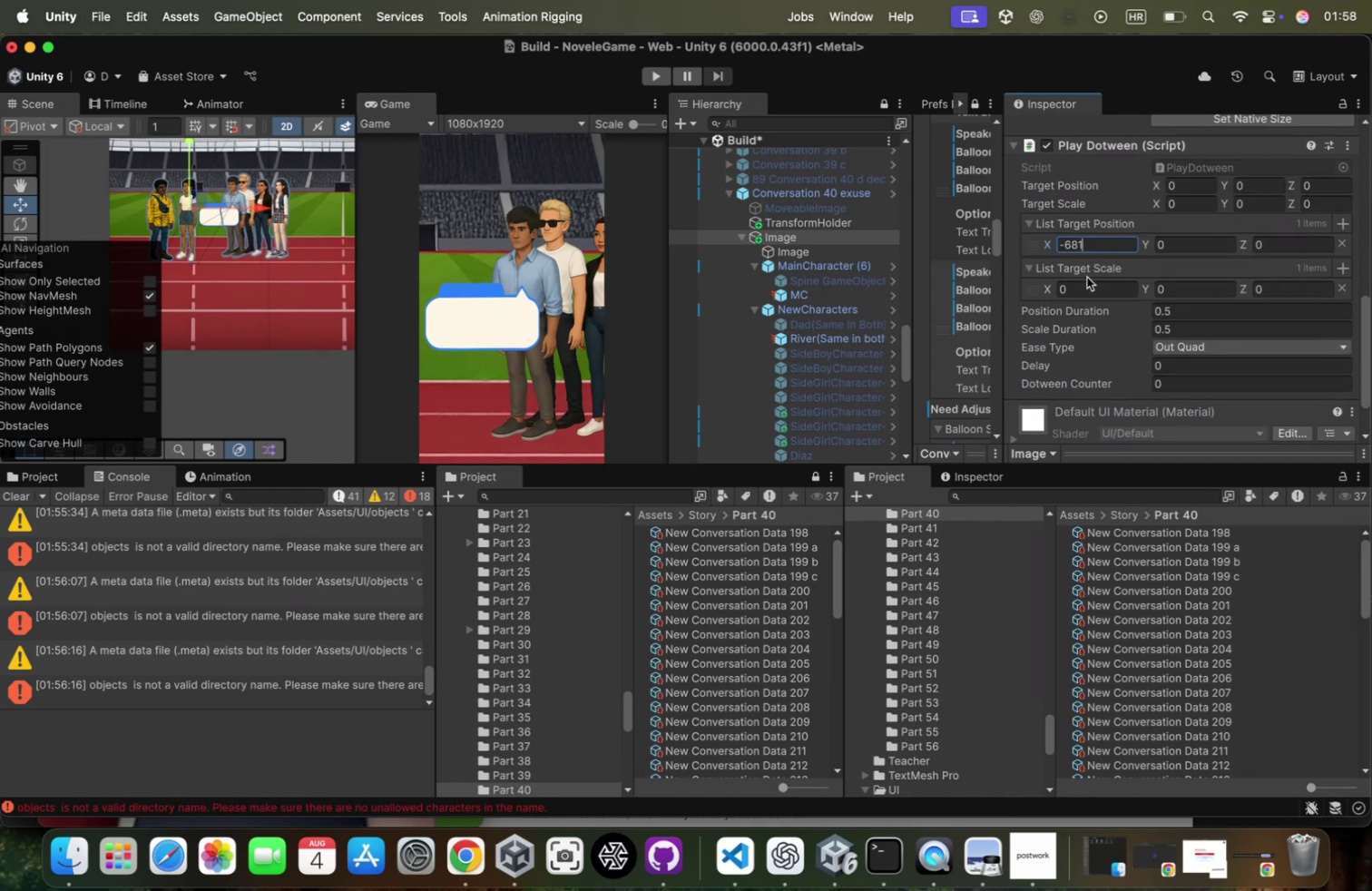 
left_click([1086, 277])
 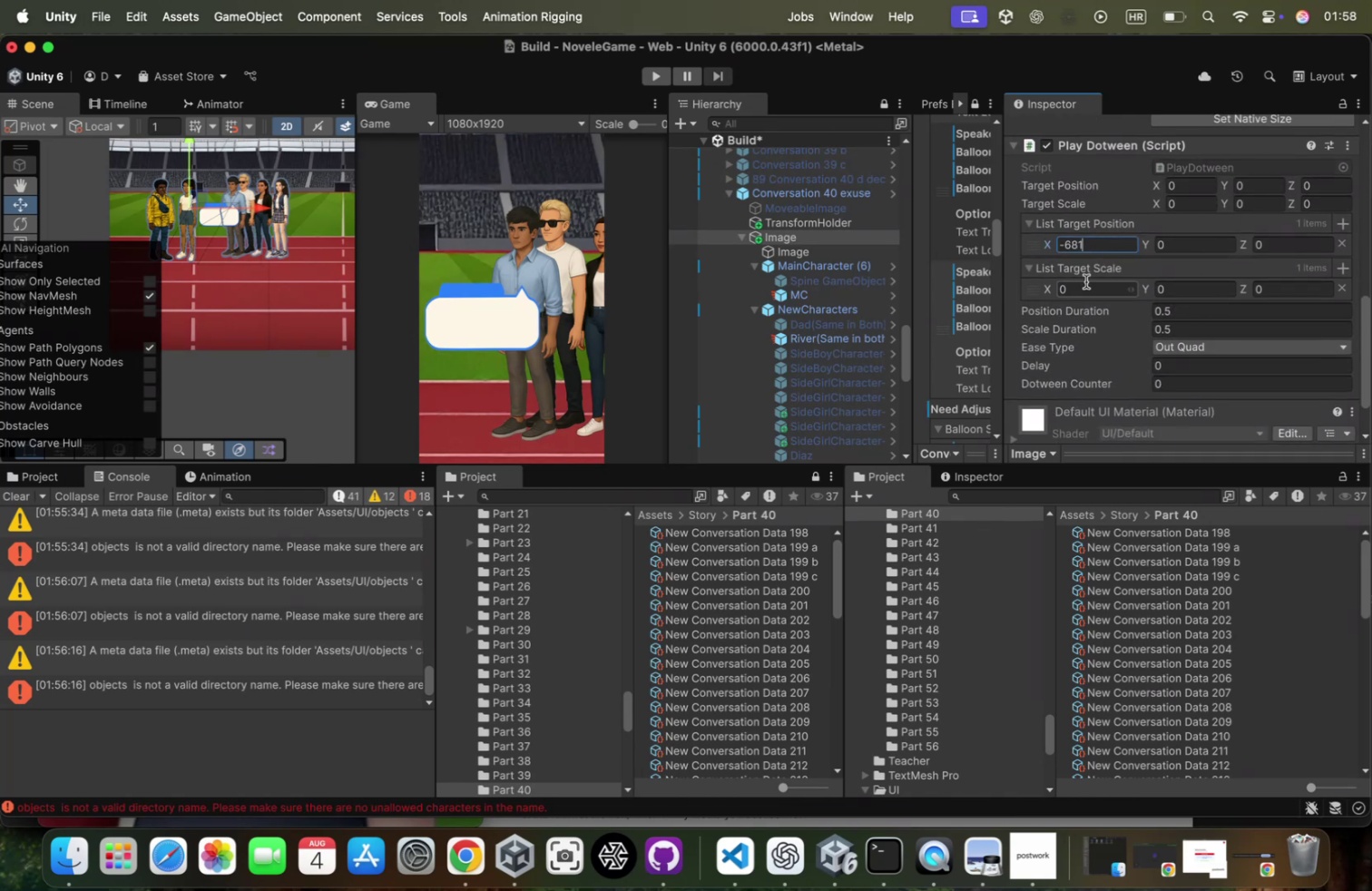 
left_click([1086, 281])
 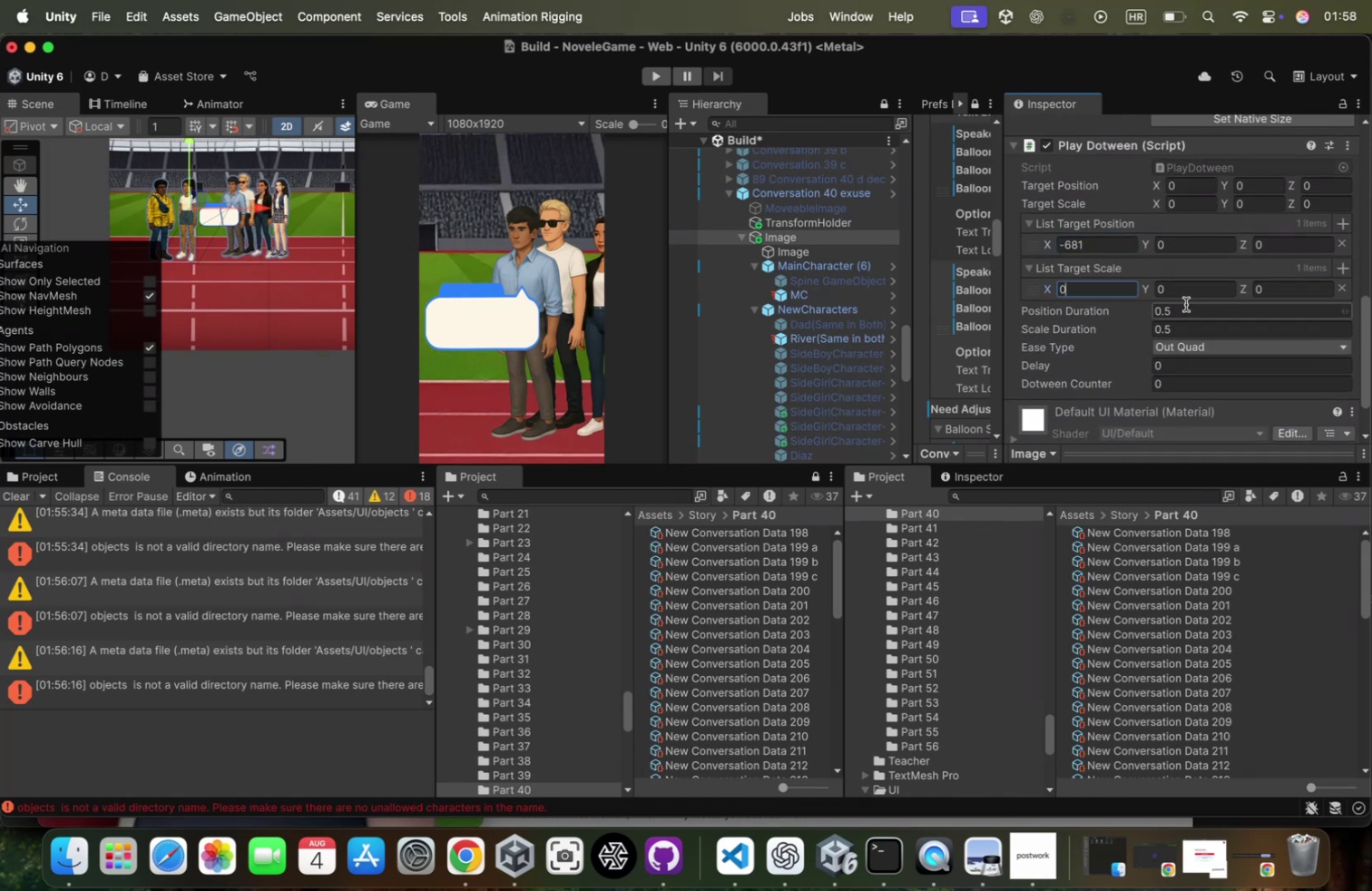 
scroll: coordinate [1204, 256], scroll_direction: up, amount: 41.0
 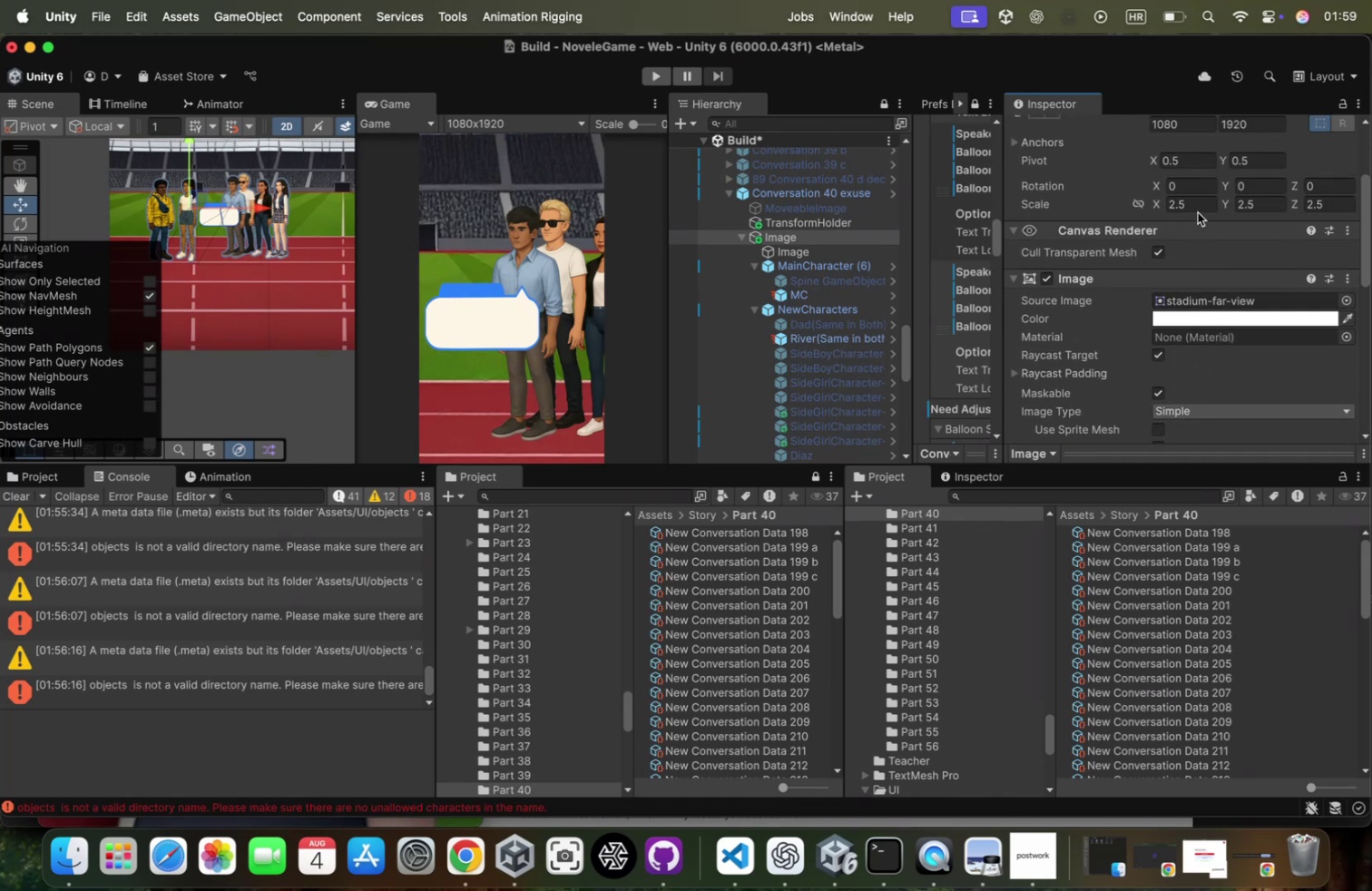 
left_click([1201, 201])
 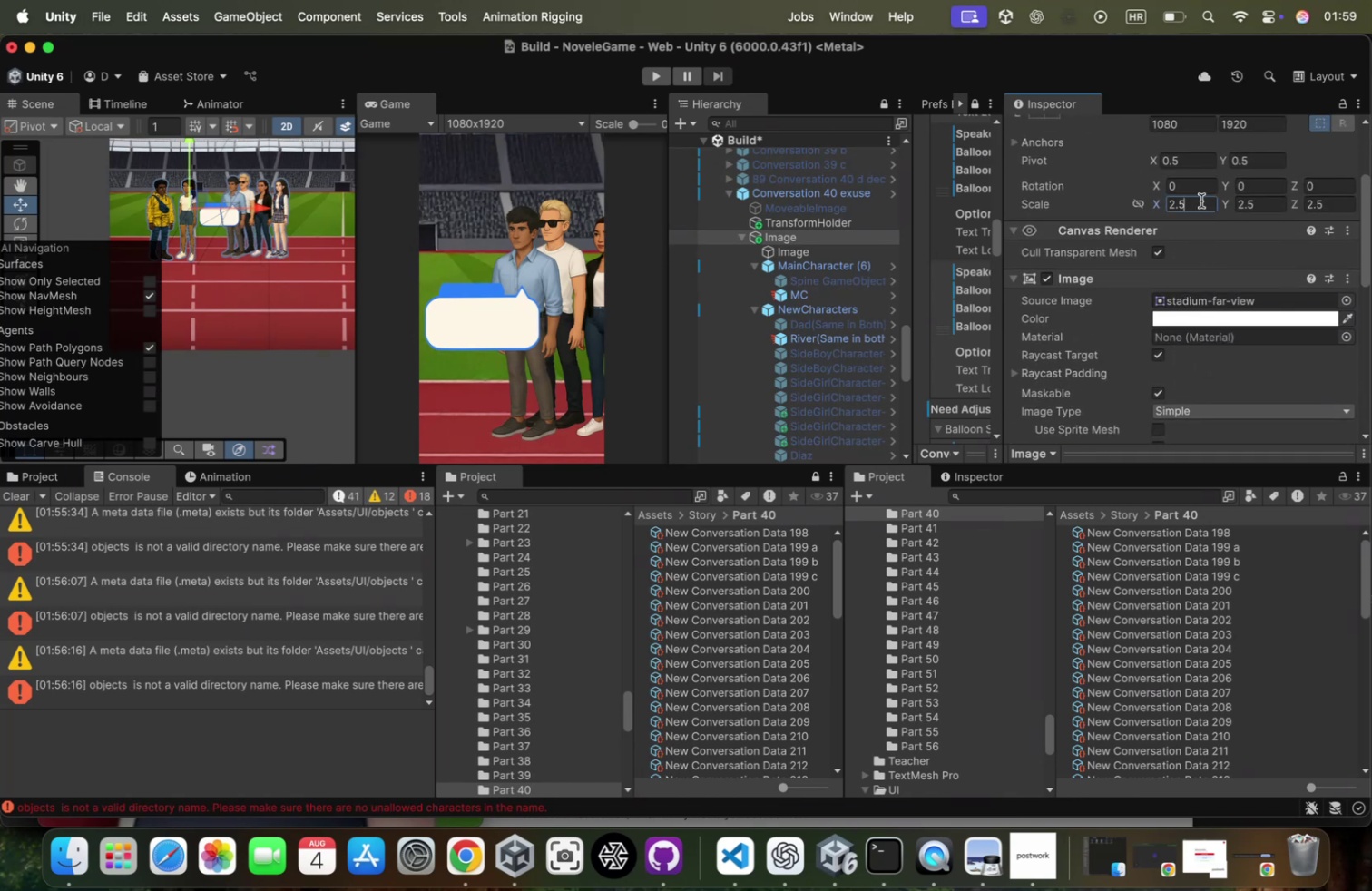 
key(Meta+CommandLeft)
 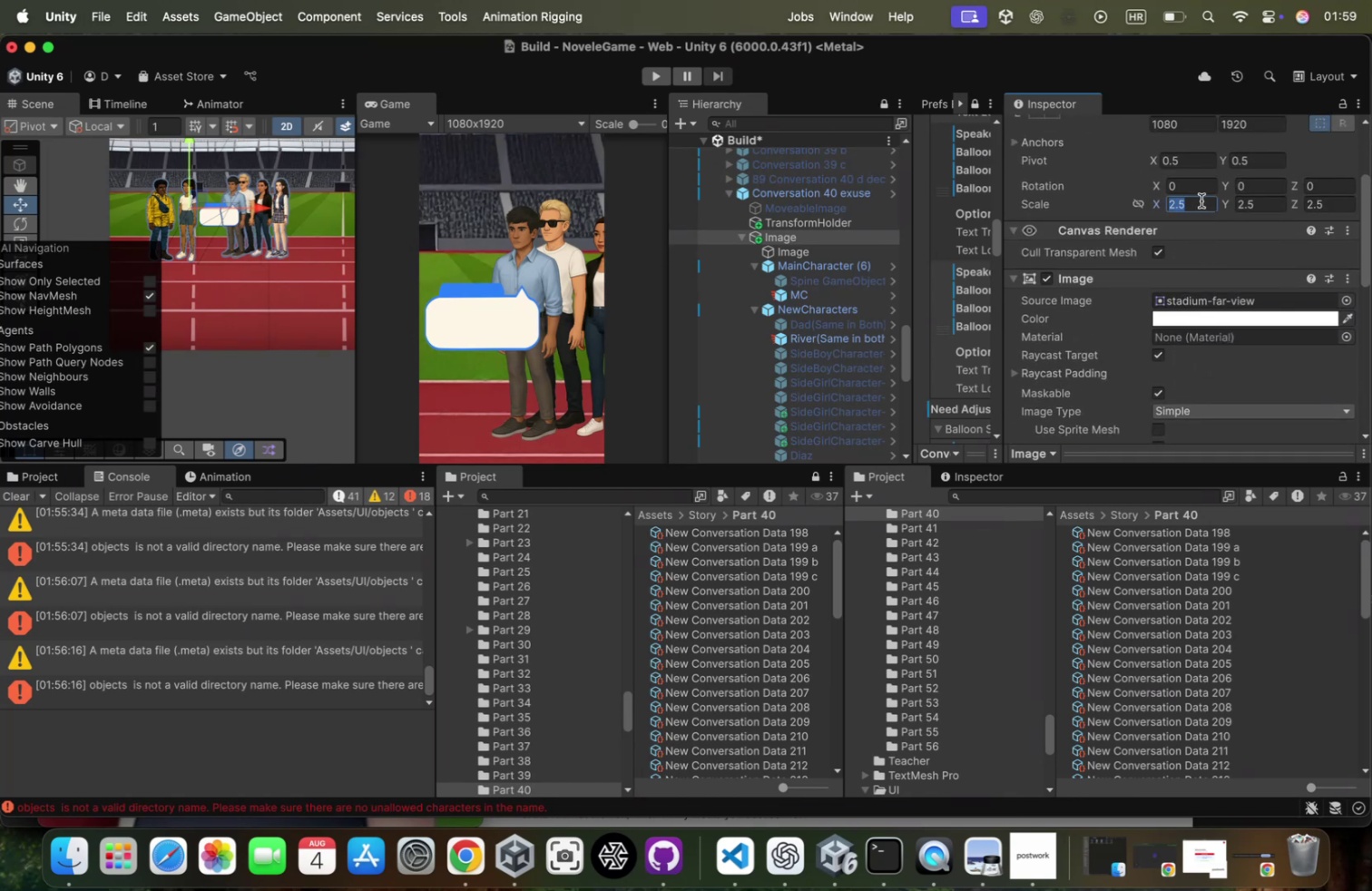 
key(Meta+C)
 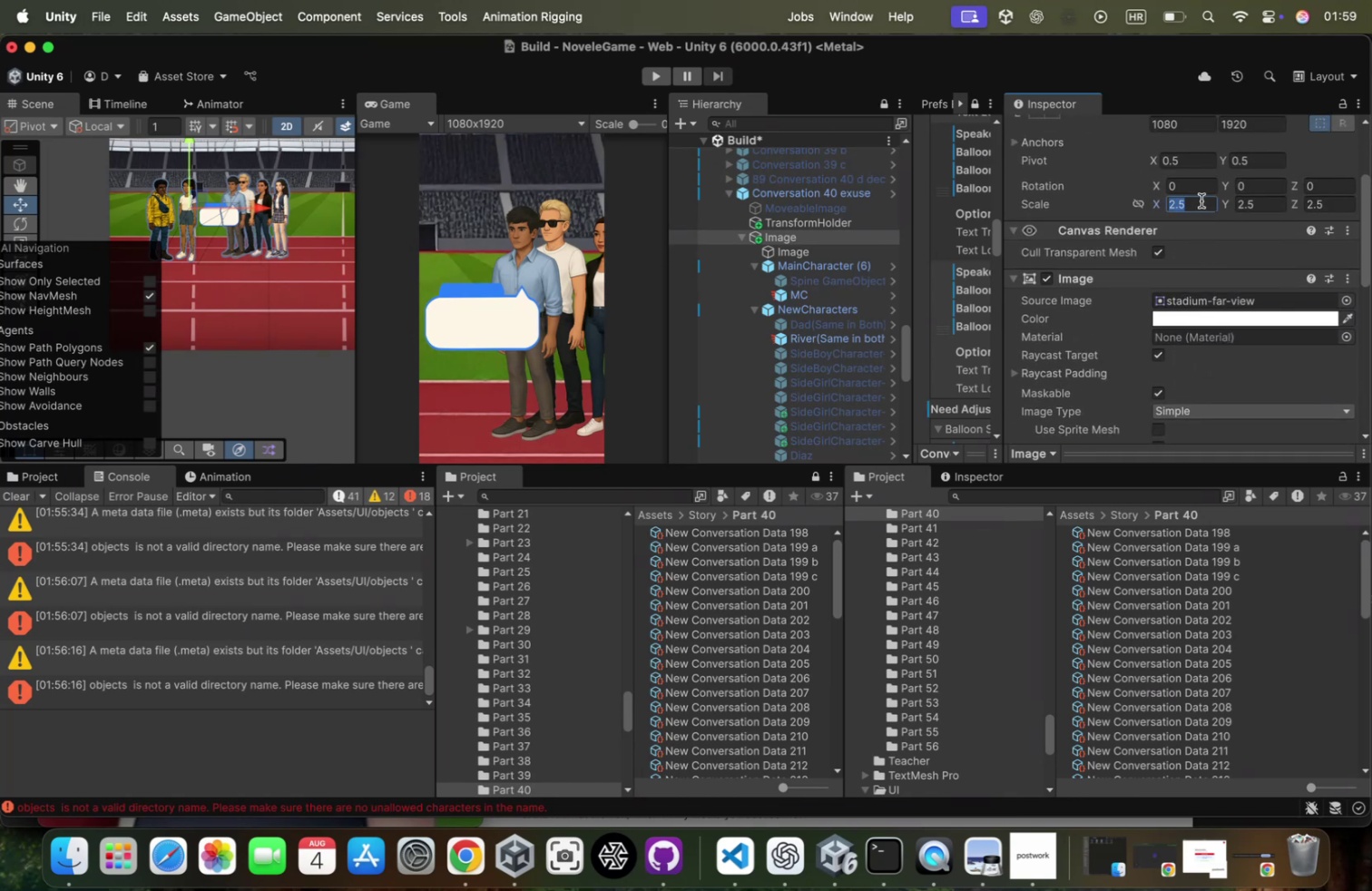 
scroll: coordinate [1201, 195], scroll_direction: down, amount: 34.0
 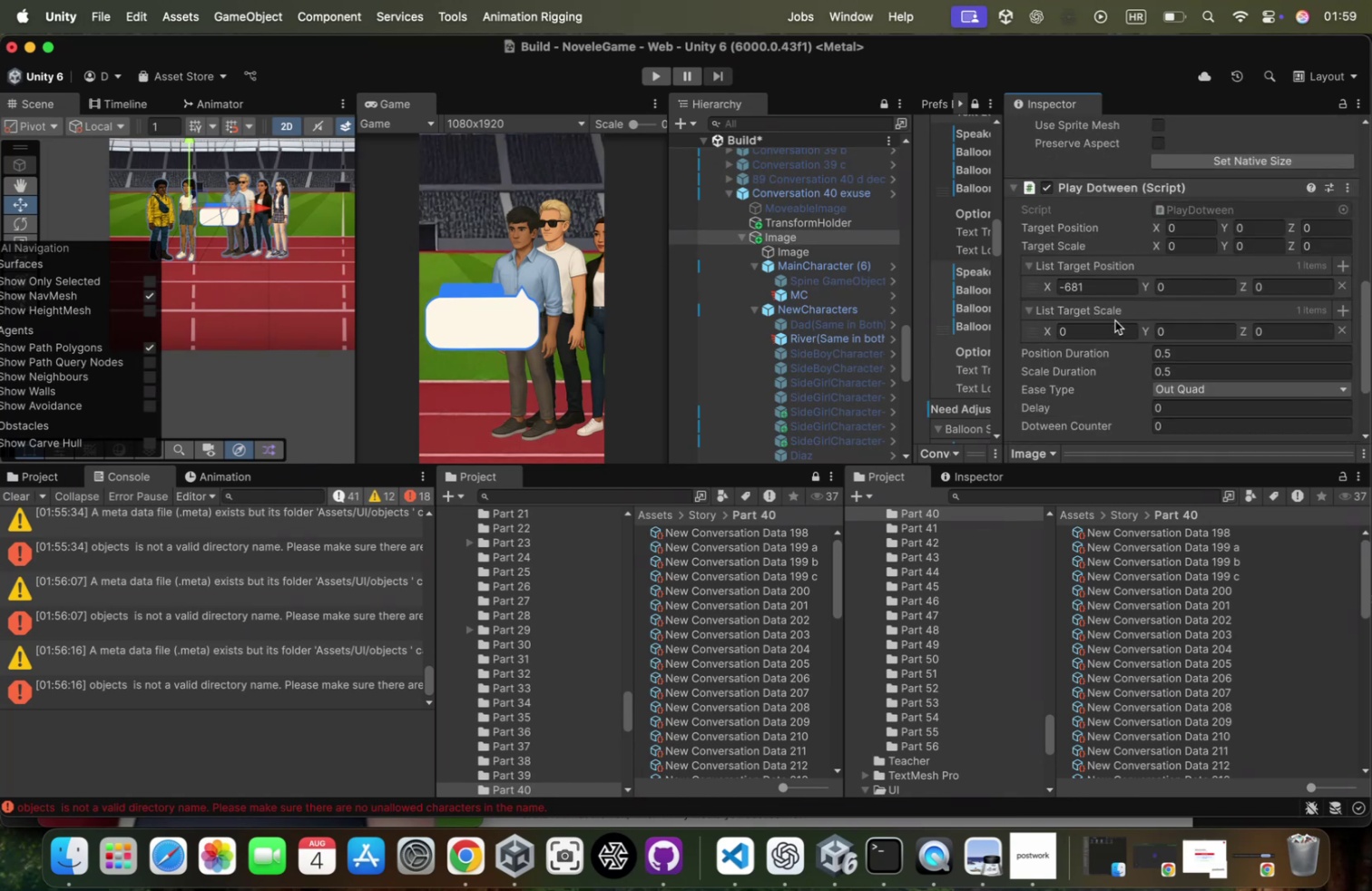 
left_click([1104, 324])
 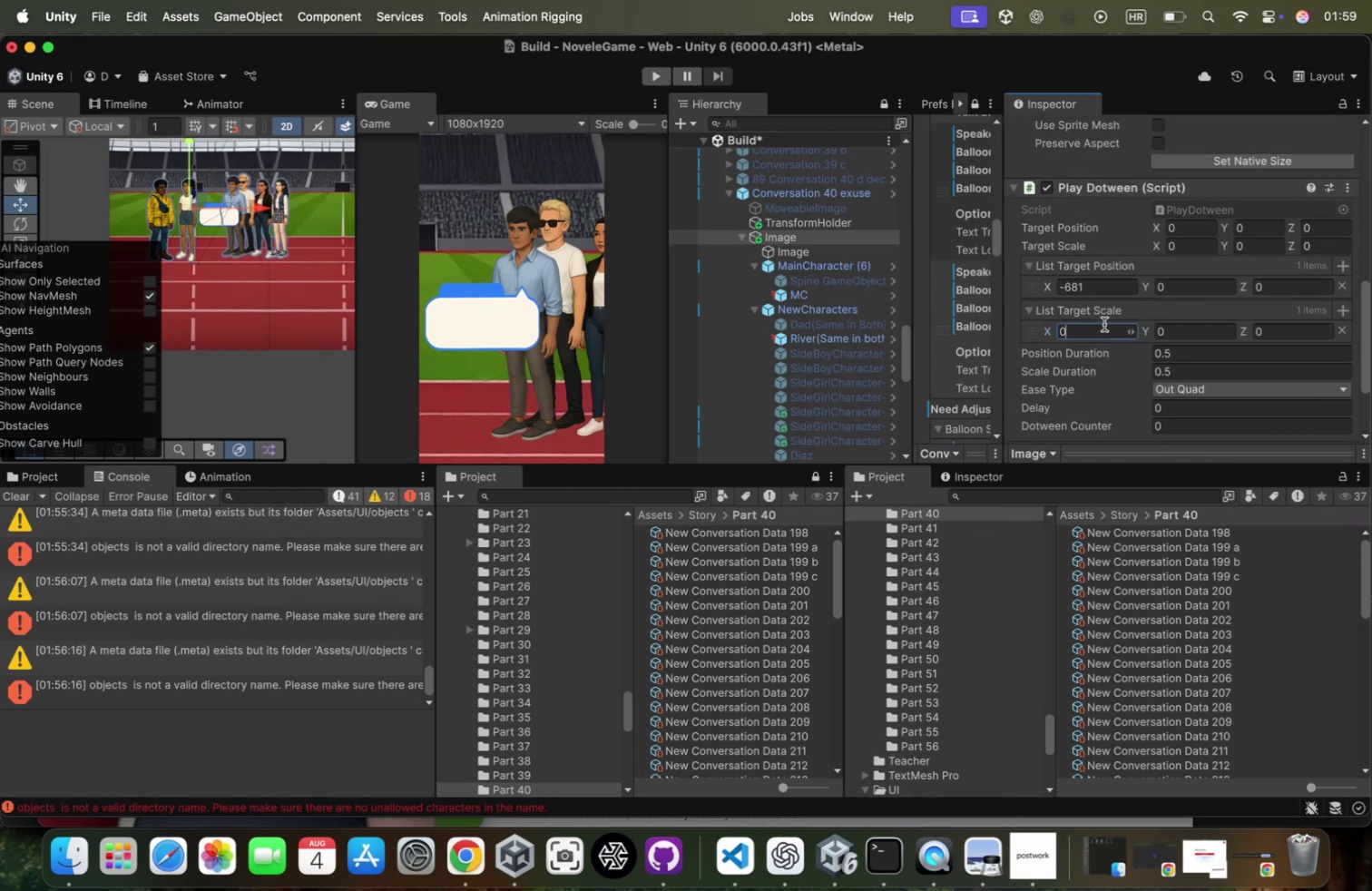 
key(Meta+CommandLeft)
 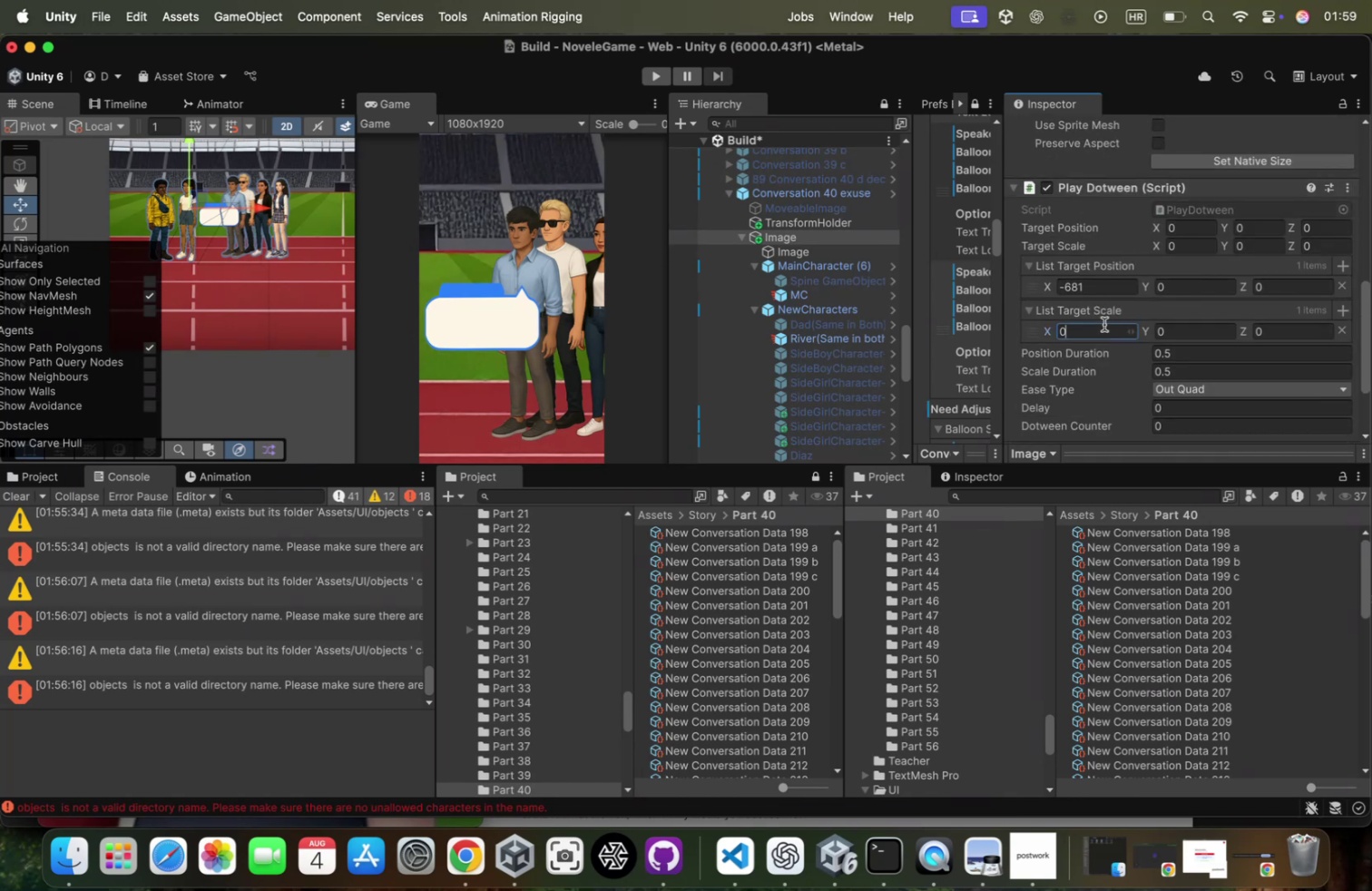 
key(Meta+V)
 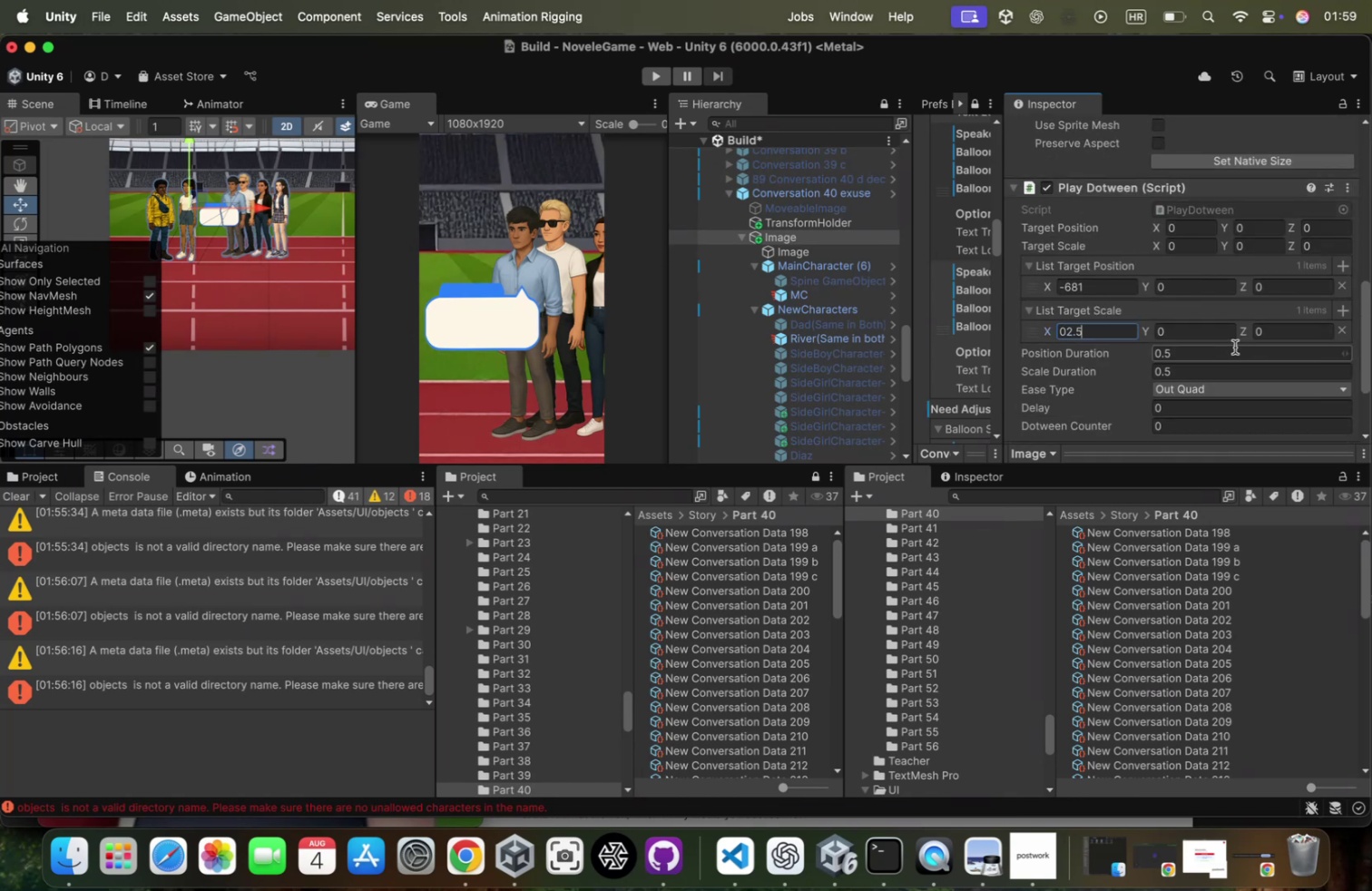 
key(Meta+CommandLeft)
 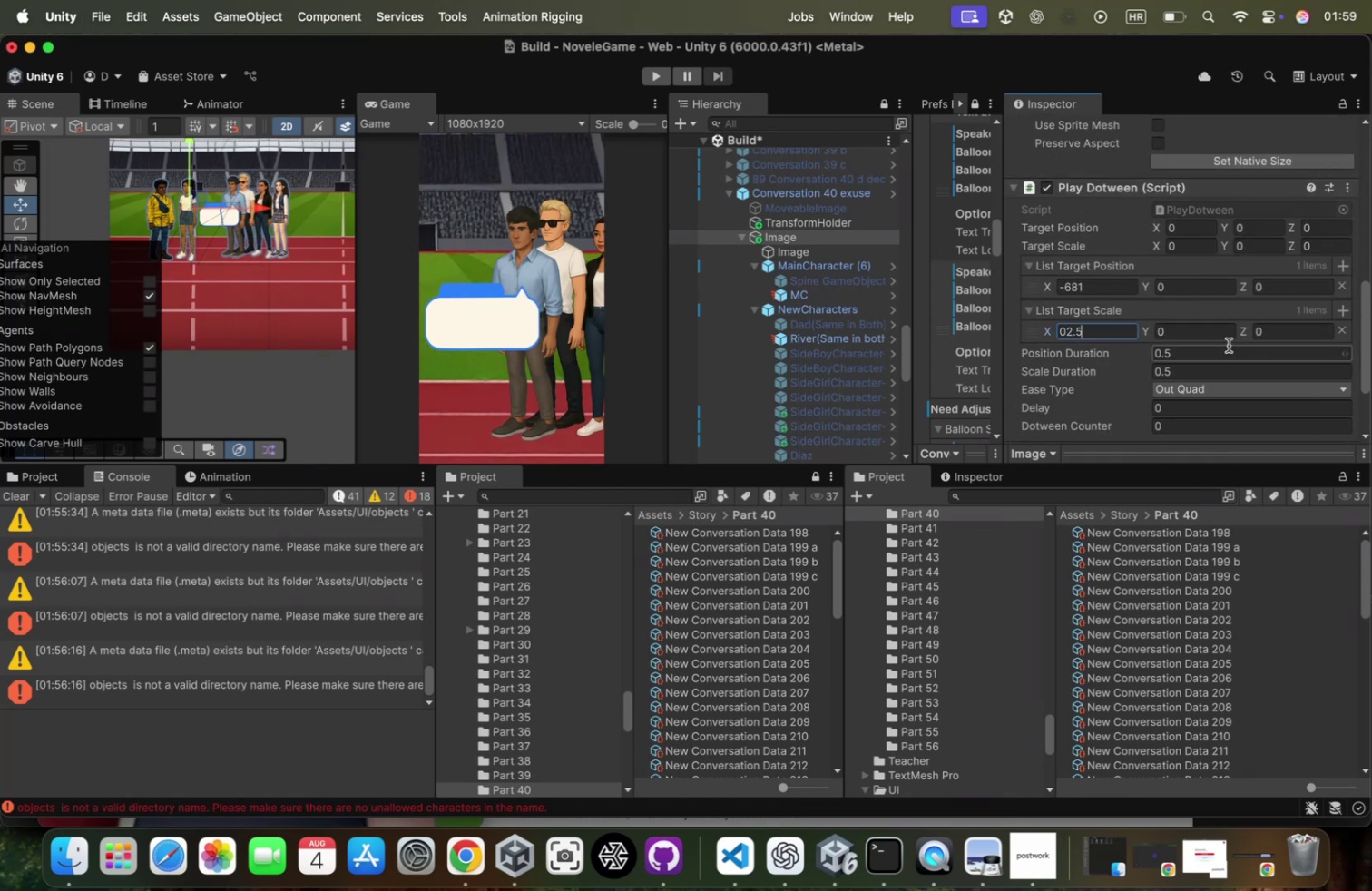 
key(Meta+A)
 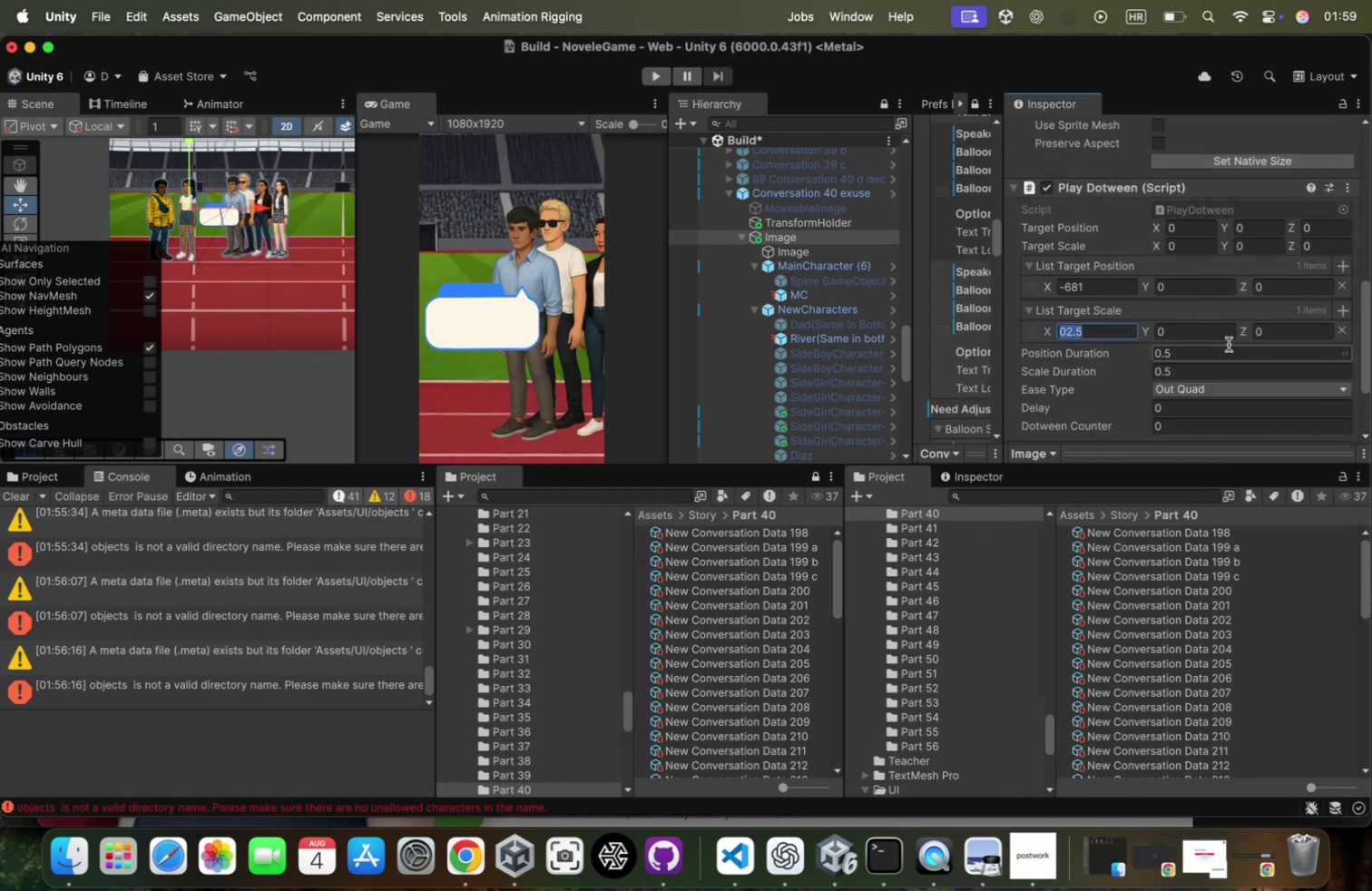 
key(Meta+CommandLeft)
 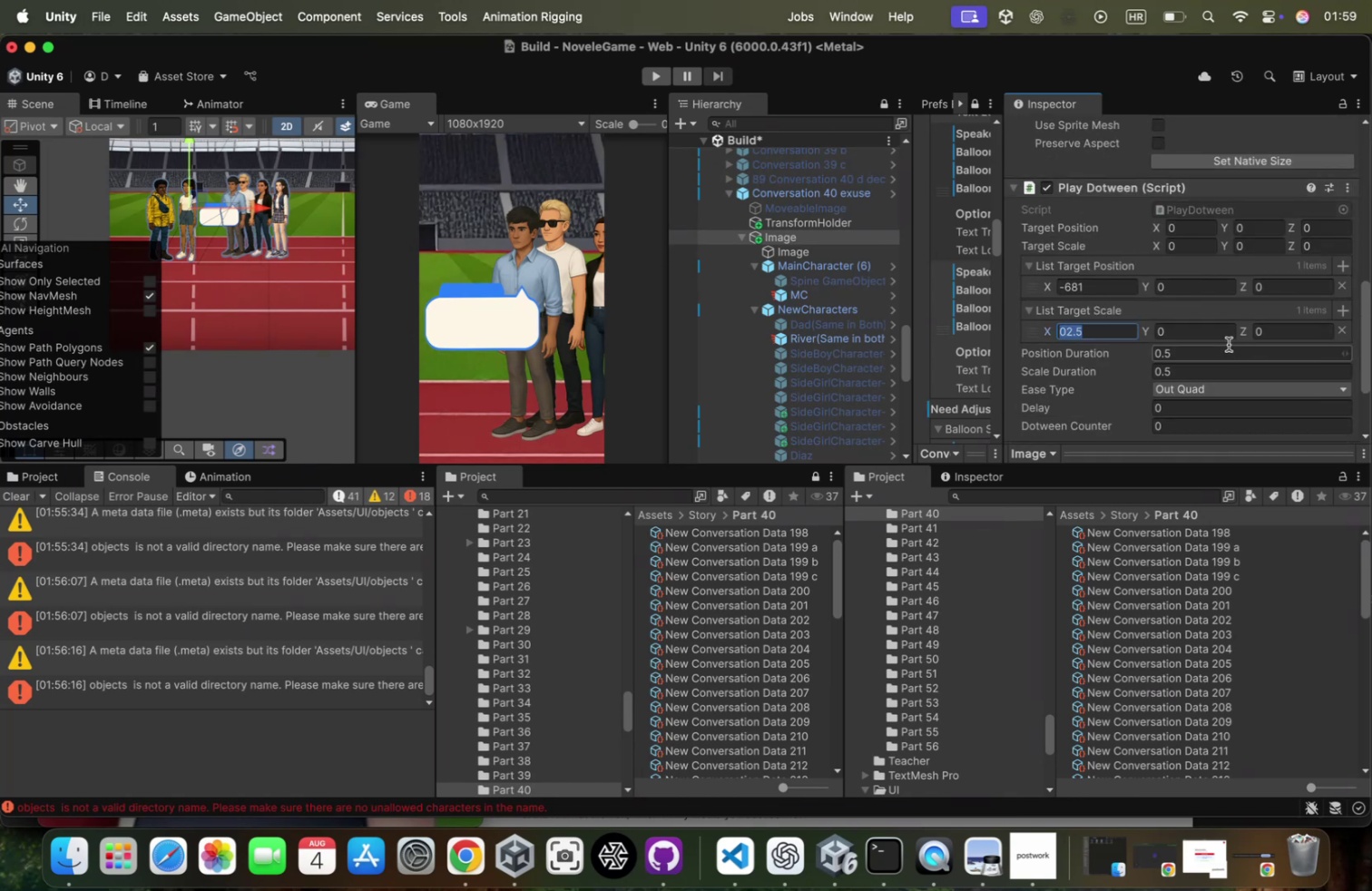 
key(Meta+V)
 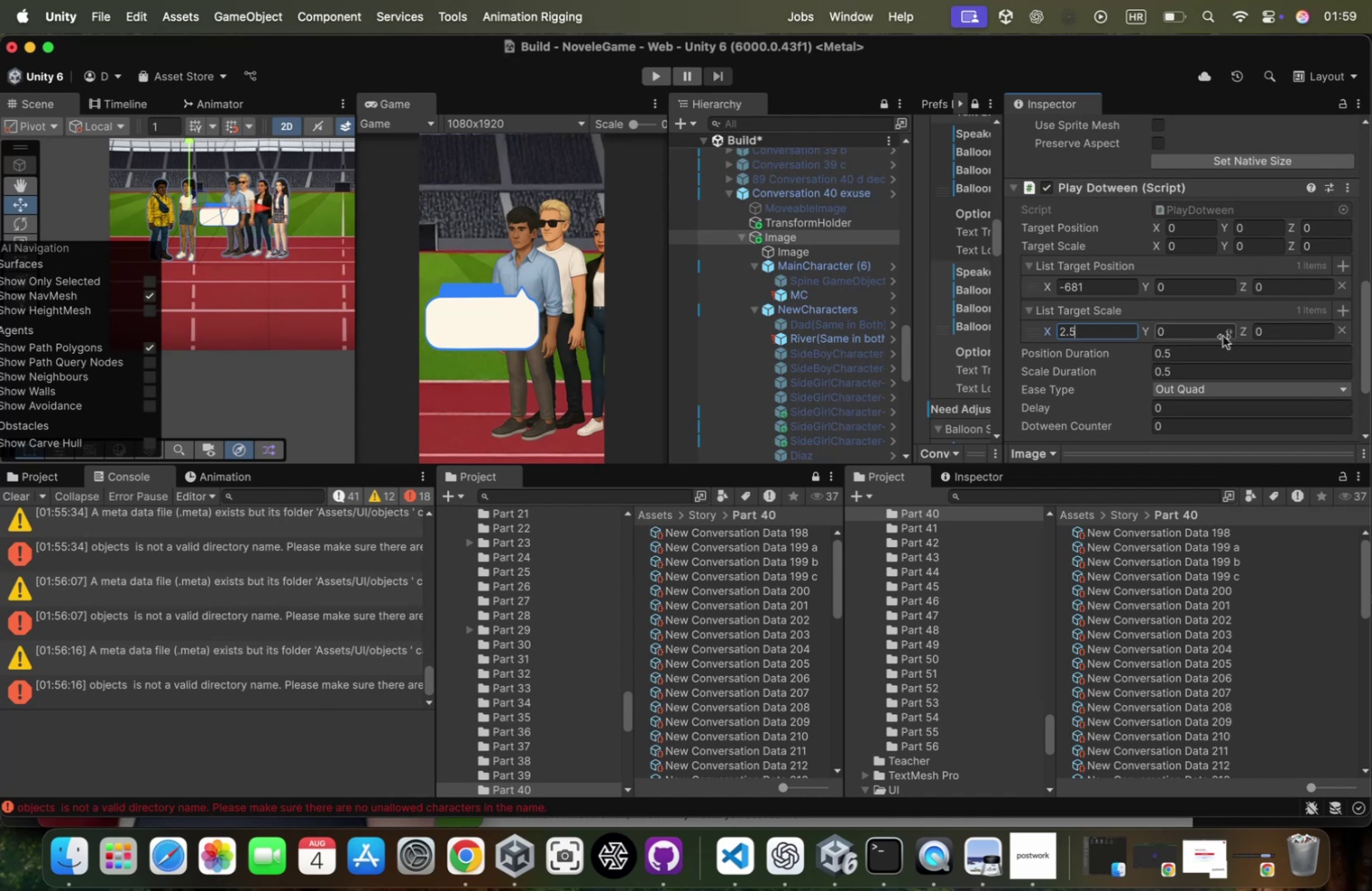 
left_click([1220, 335])
 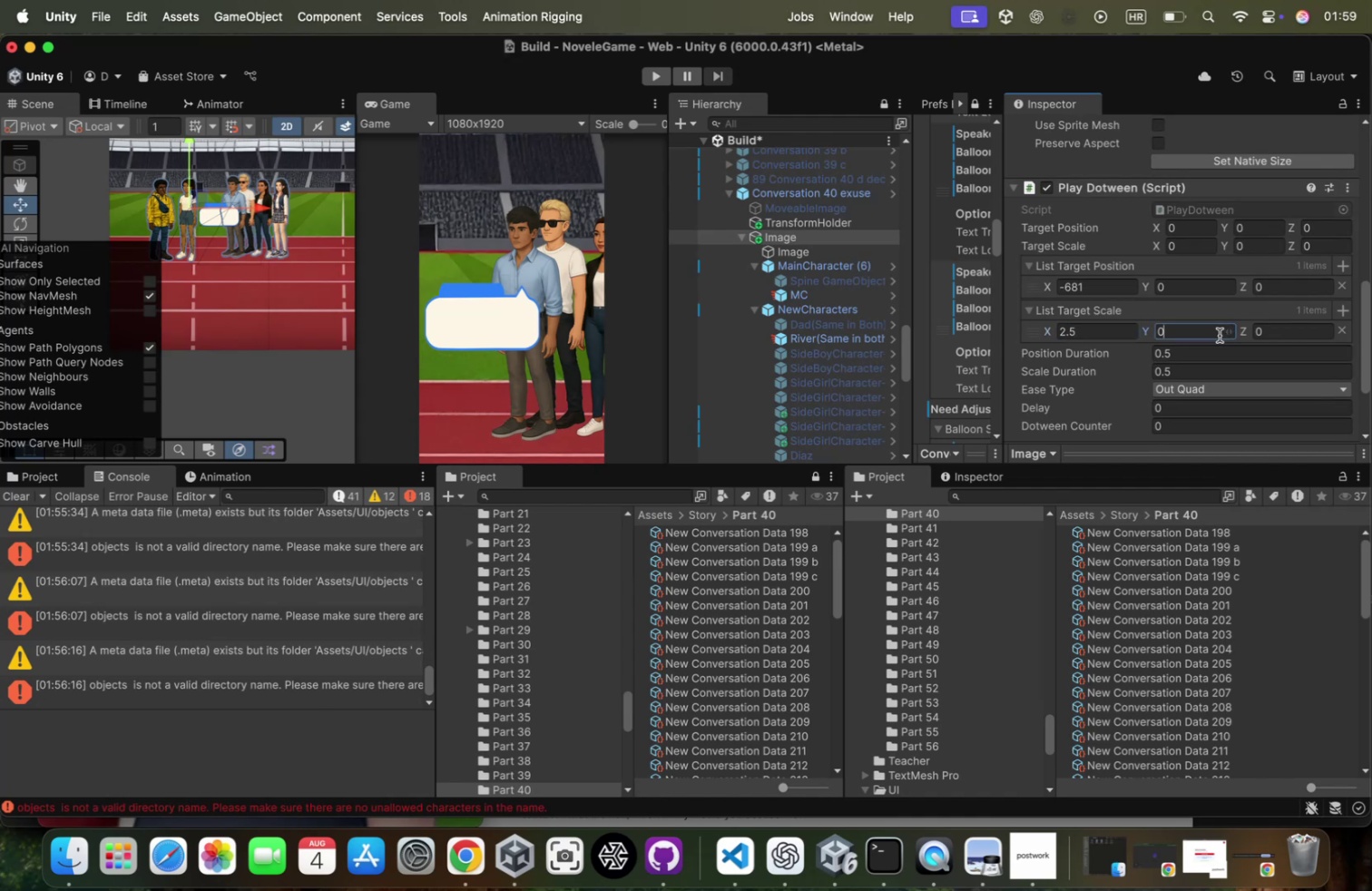 
key(Meta+CommandLeft)
 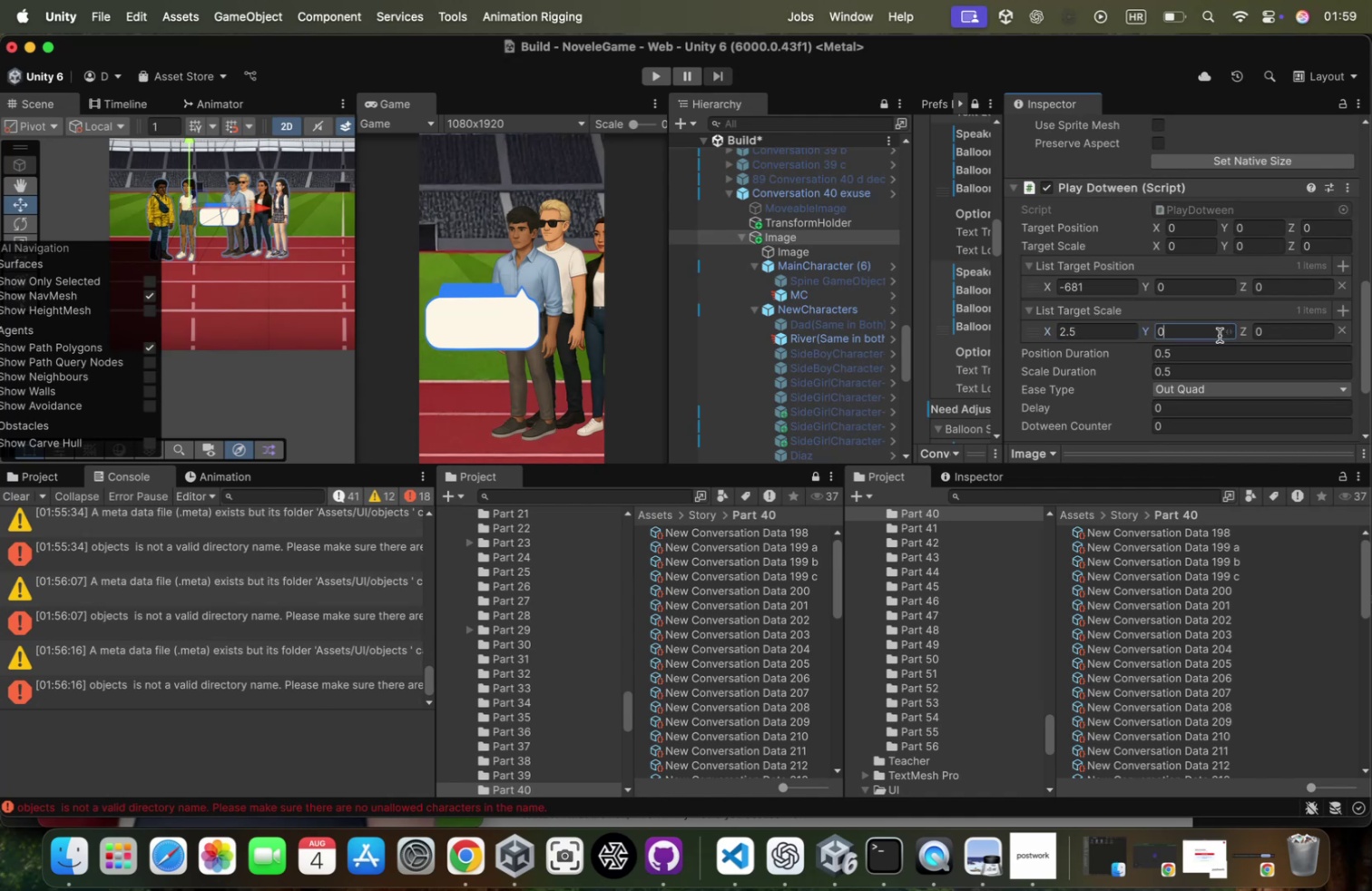 
key(Meta+V)
 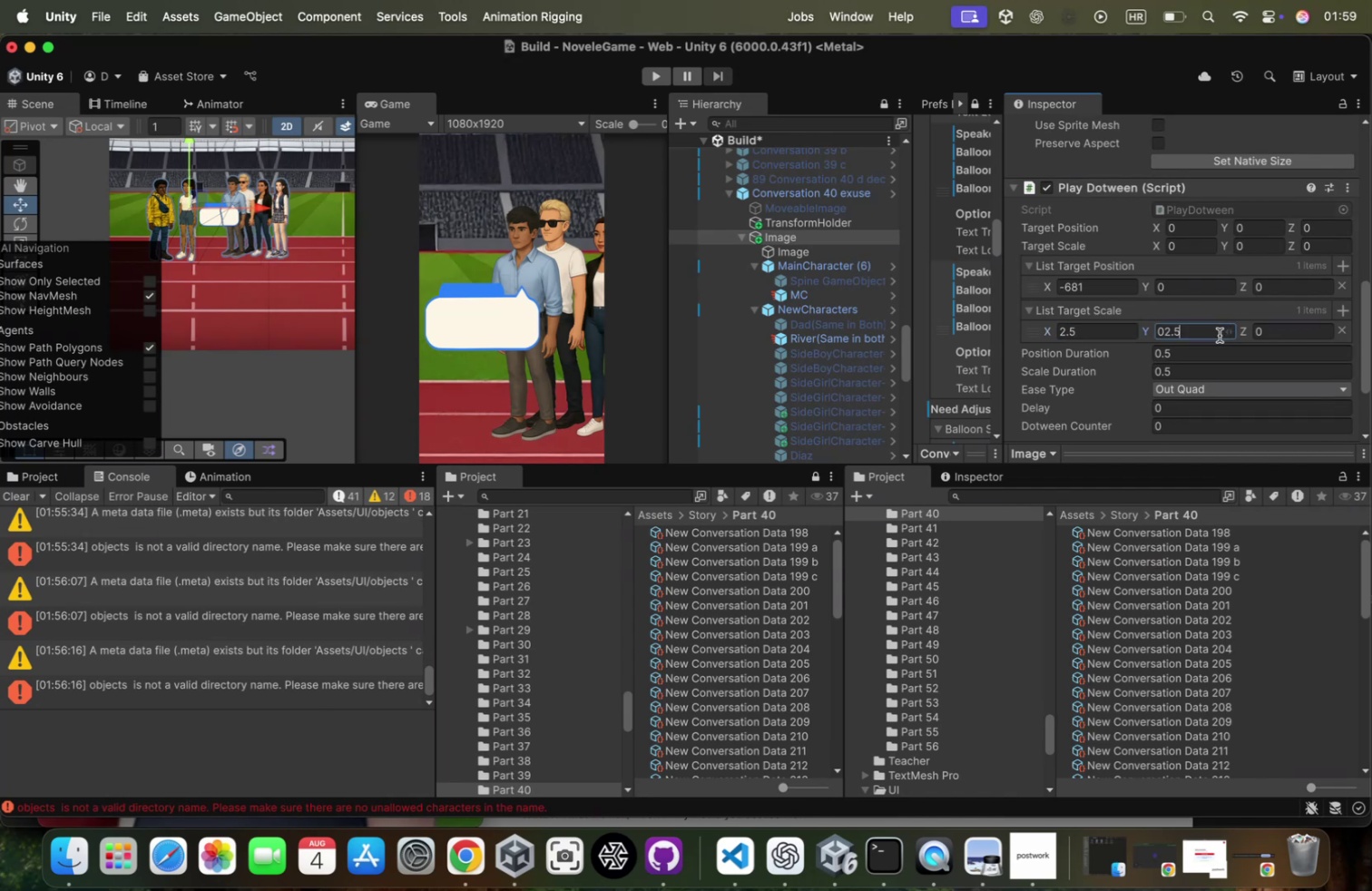 
key(Meta+CommandLeft)
 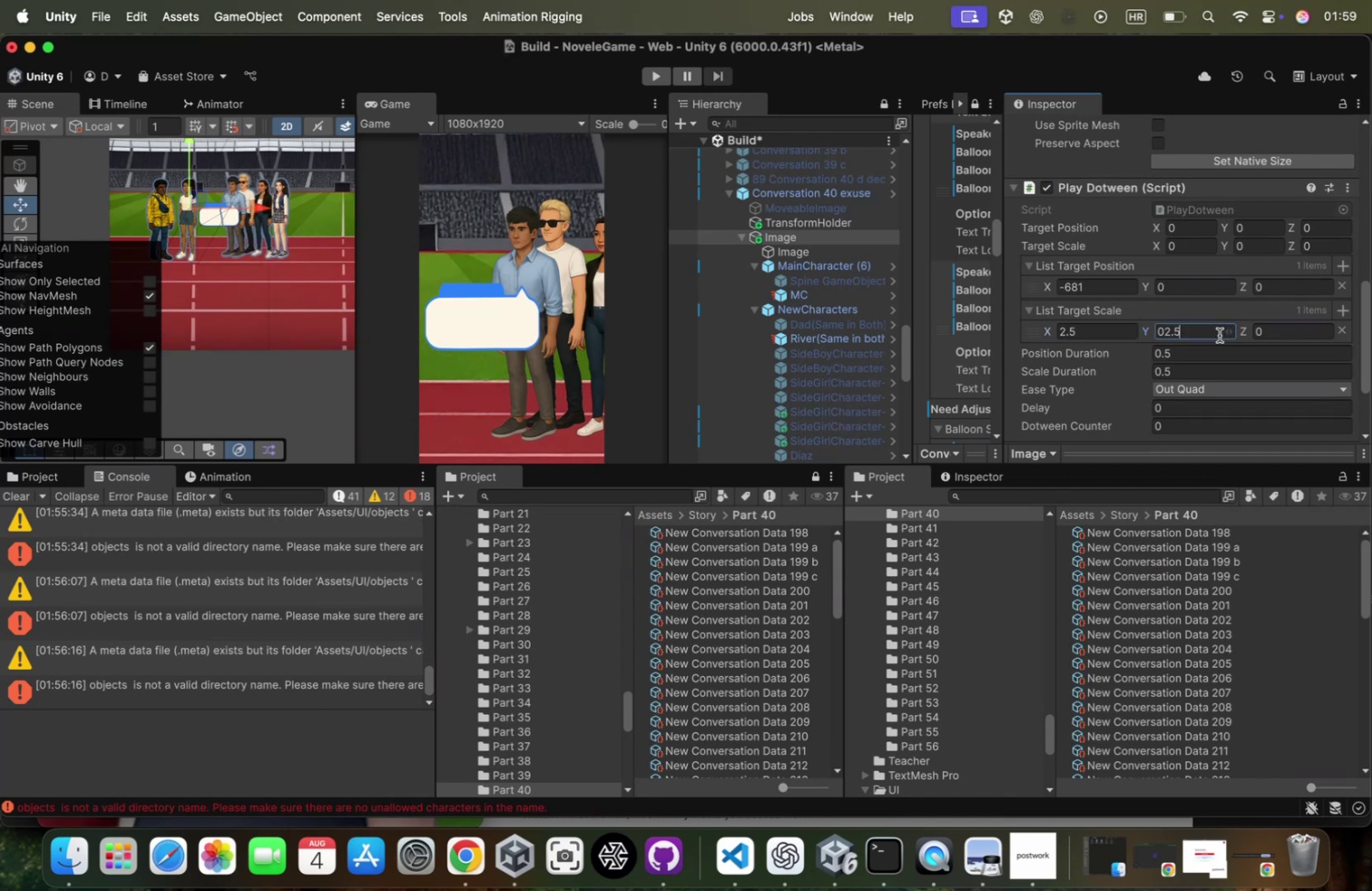 
key(Meta+A)
 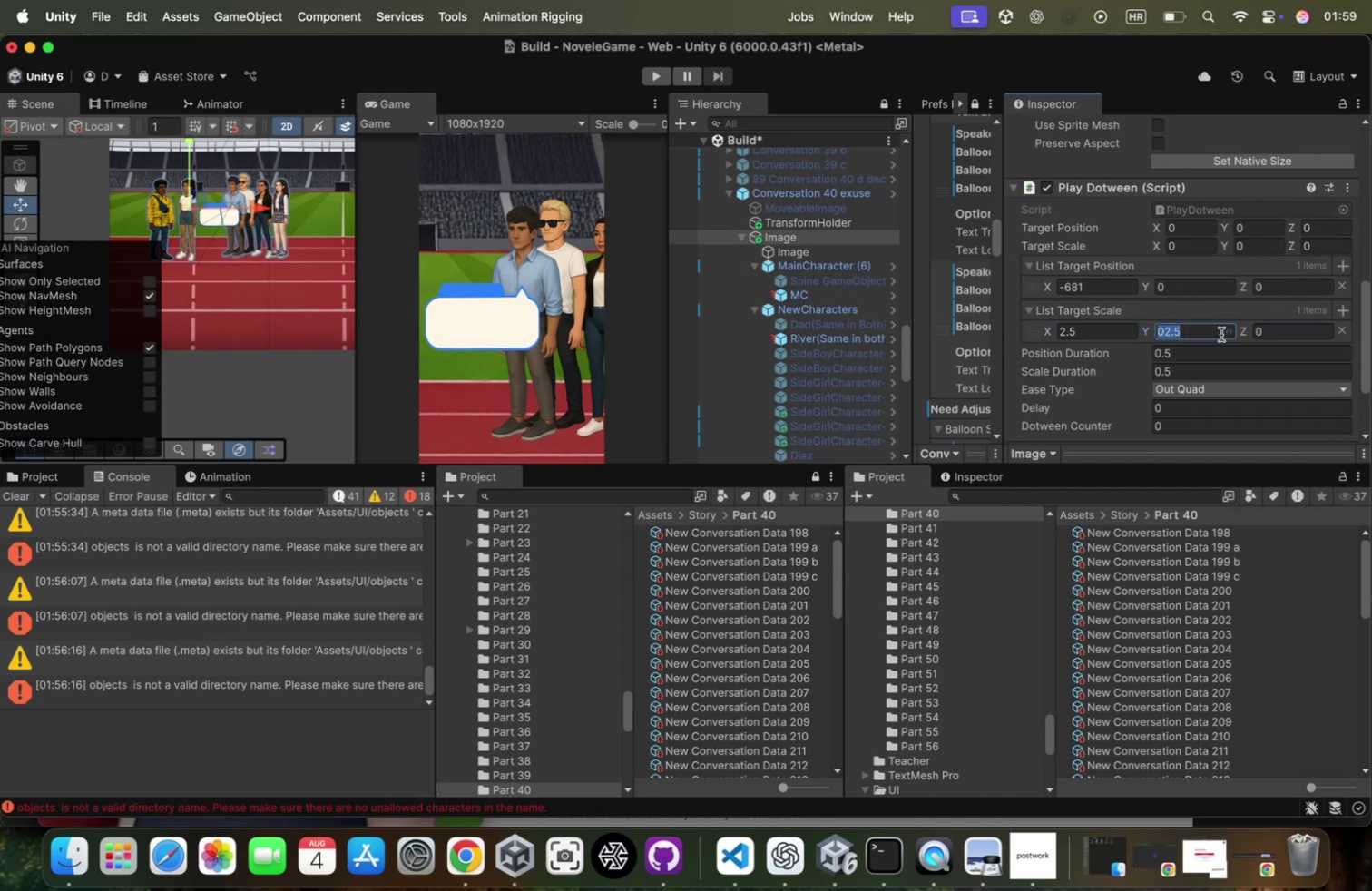 
key(Meta+CommandLeft)
 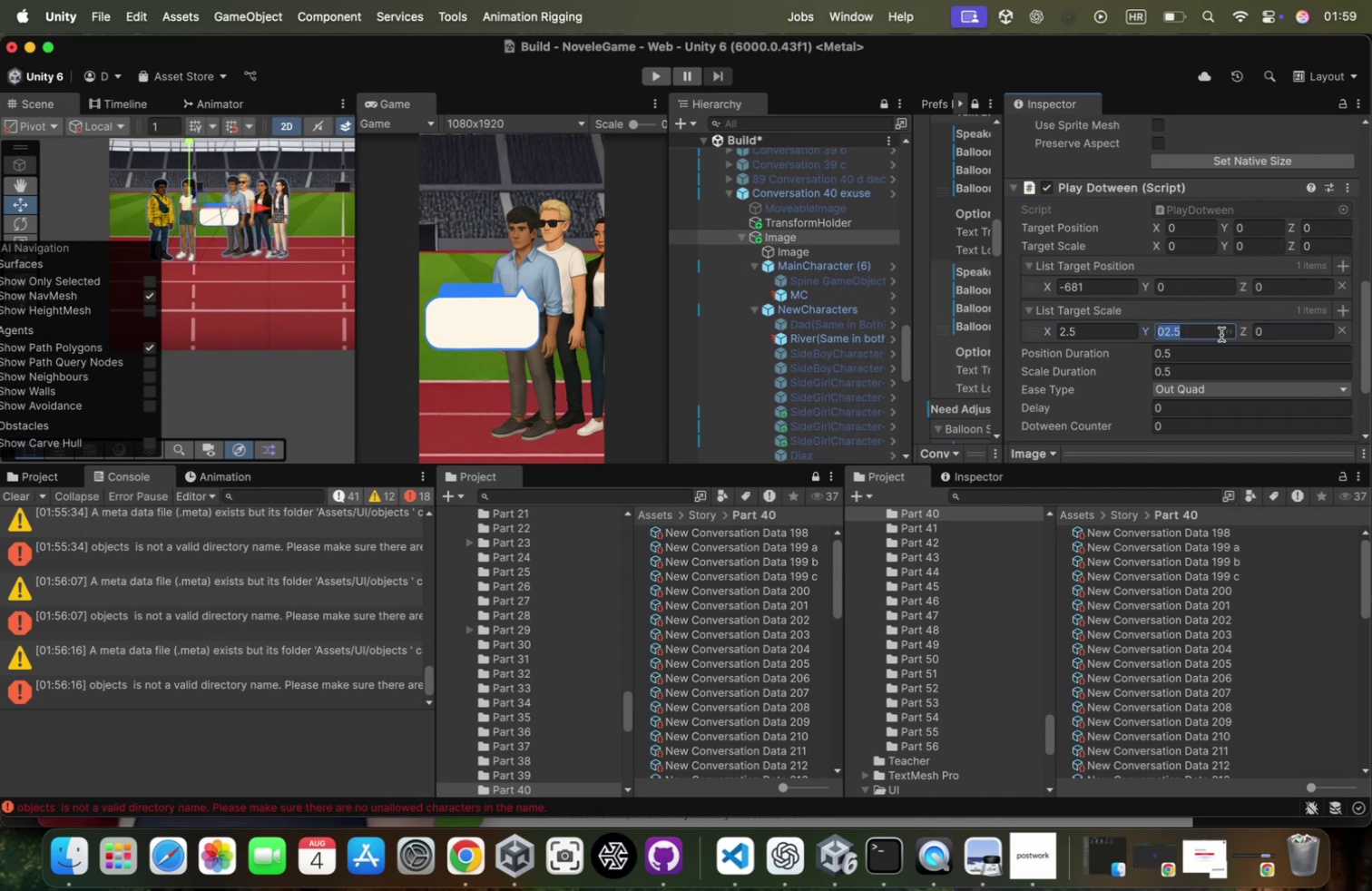 
key(Meta+V)
 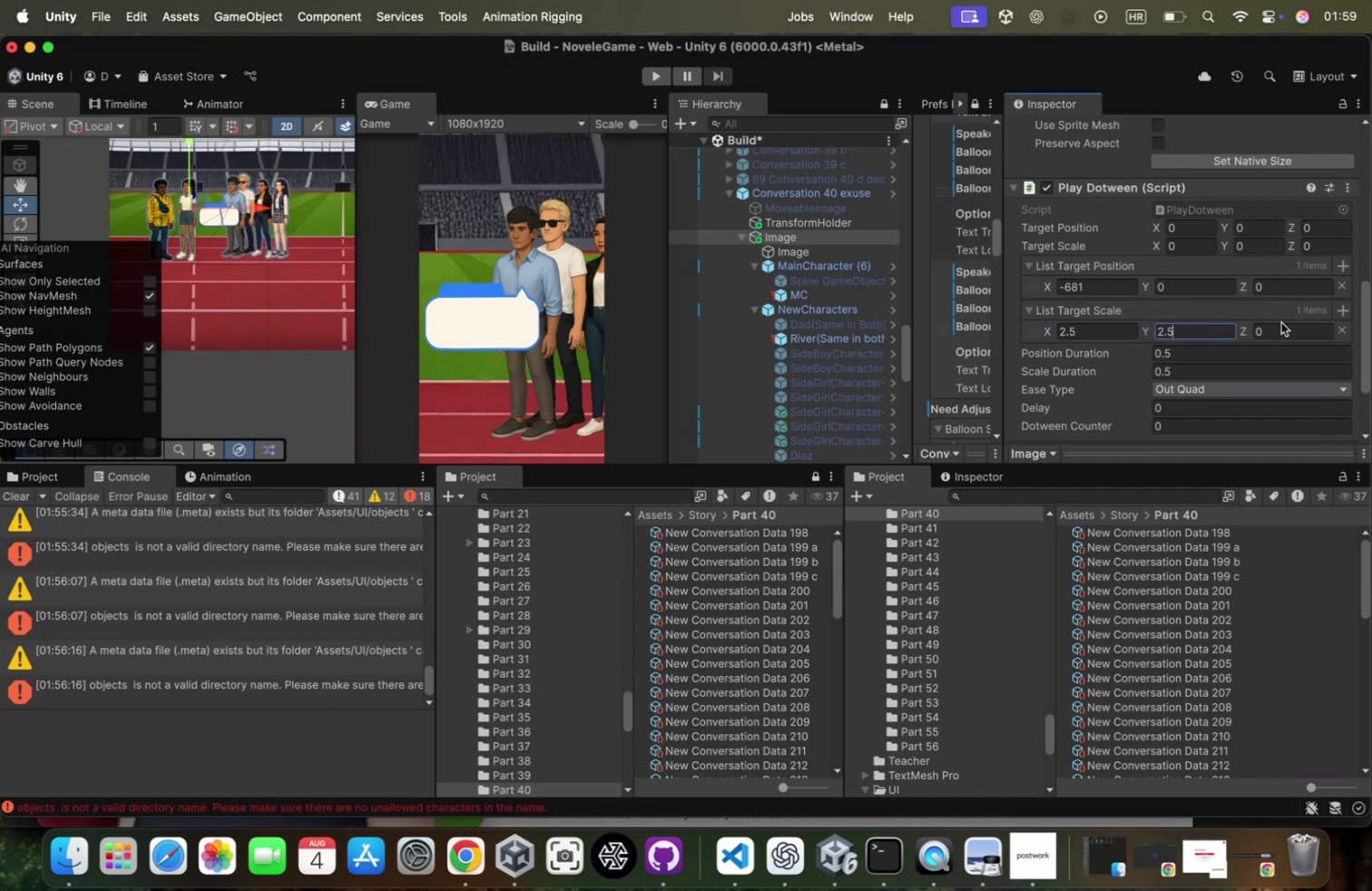 
left_click([1277, 332])
 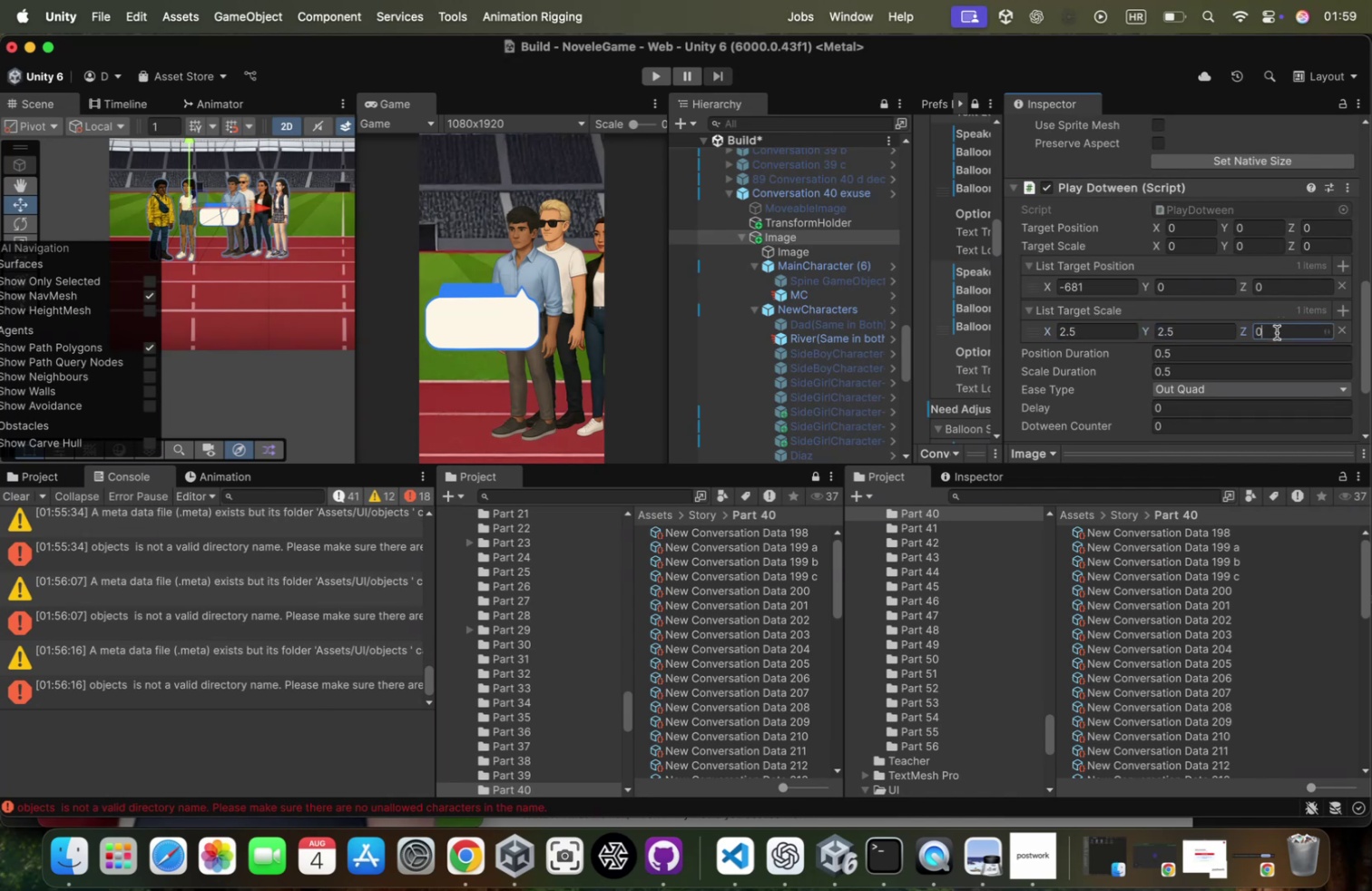 
key(A)
 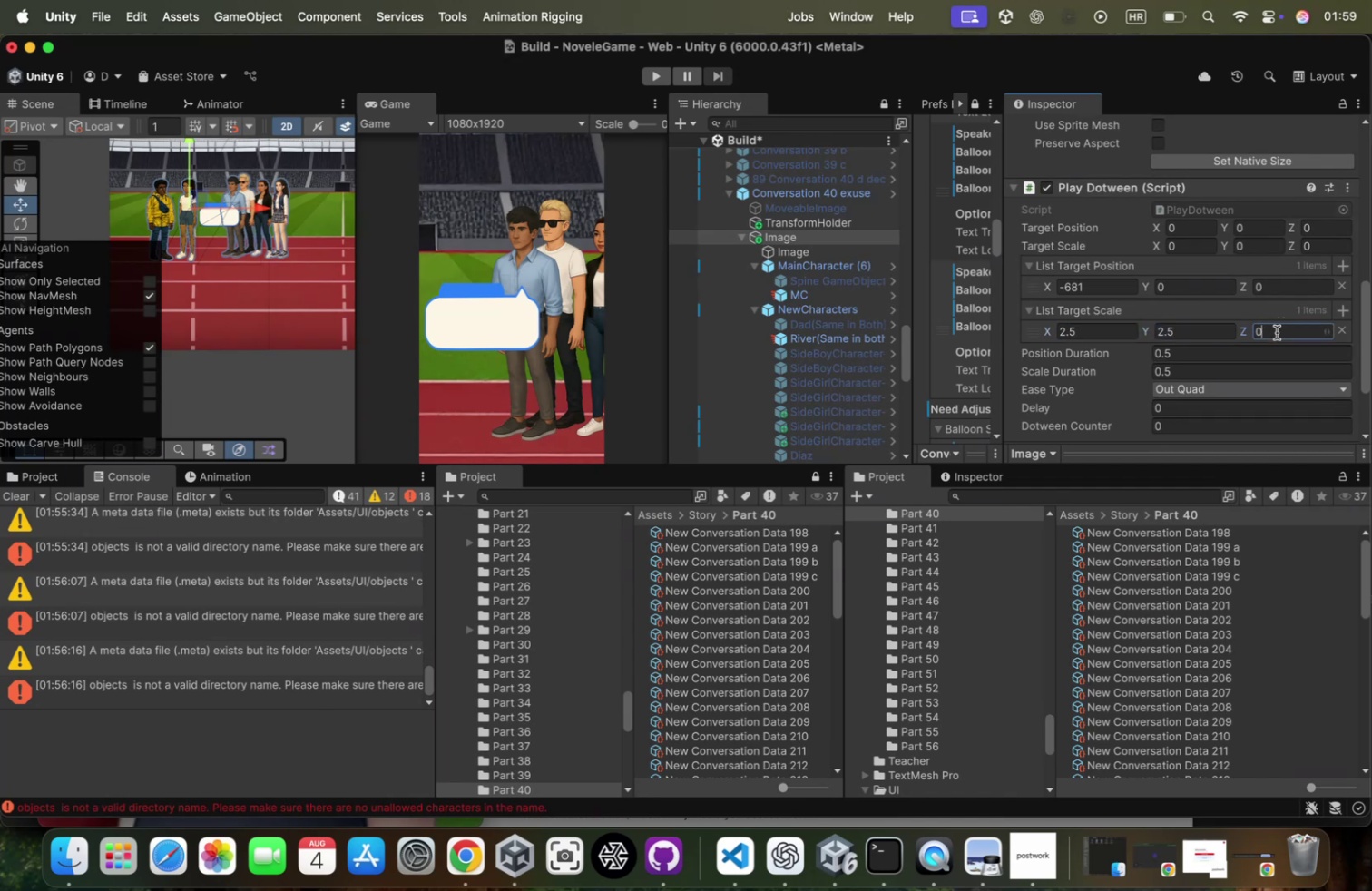 
key(Meta+CommandLeft)
 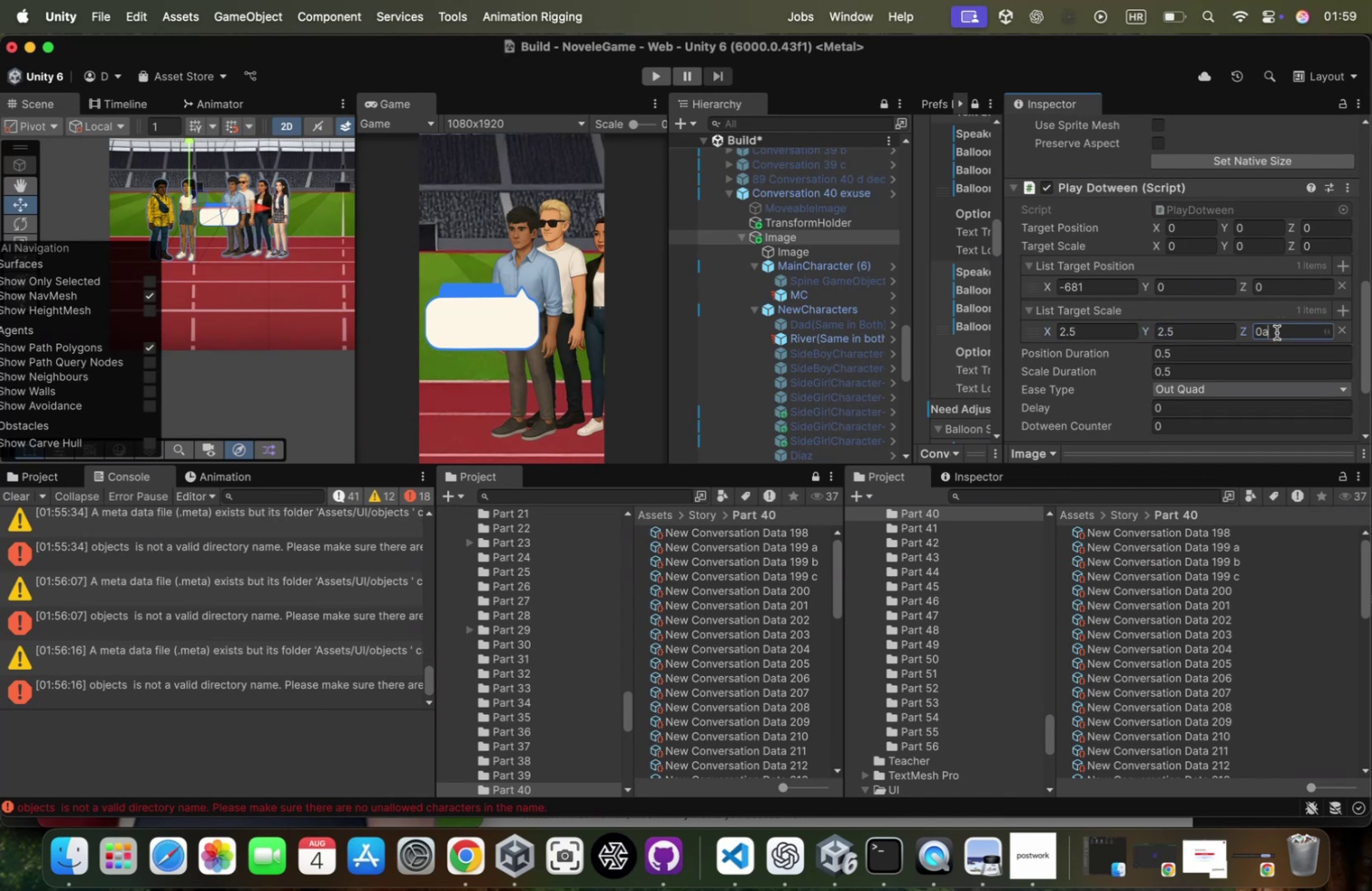 
key(A)
 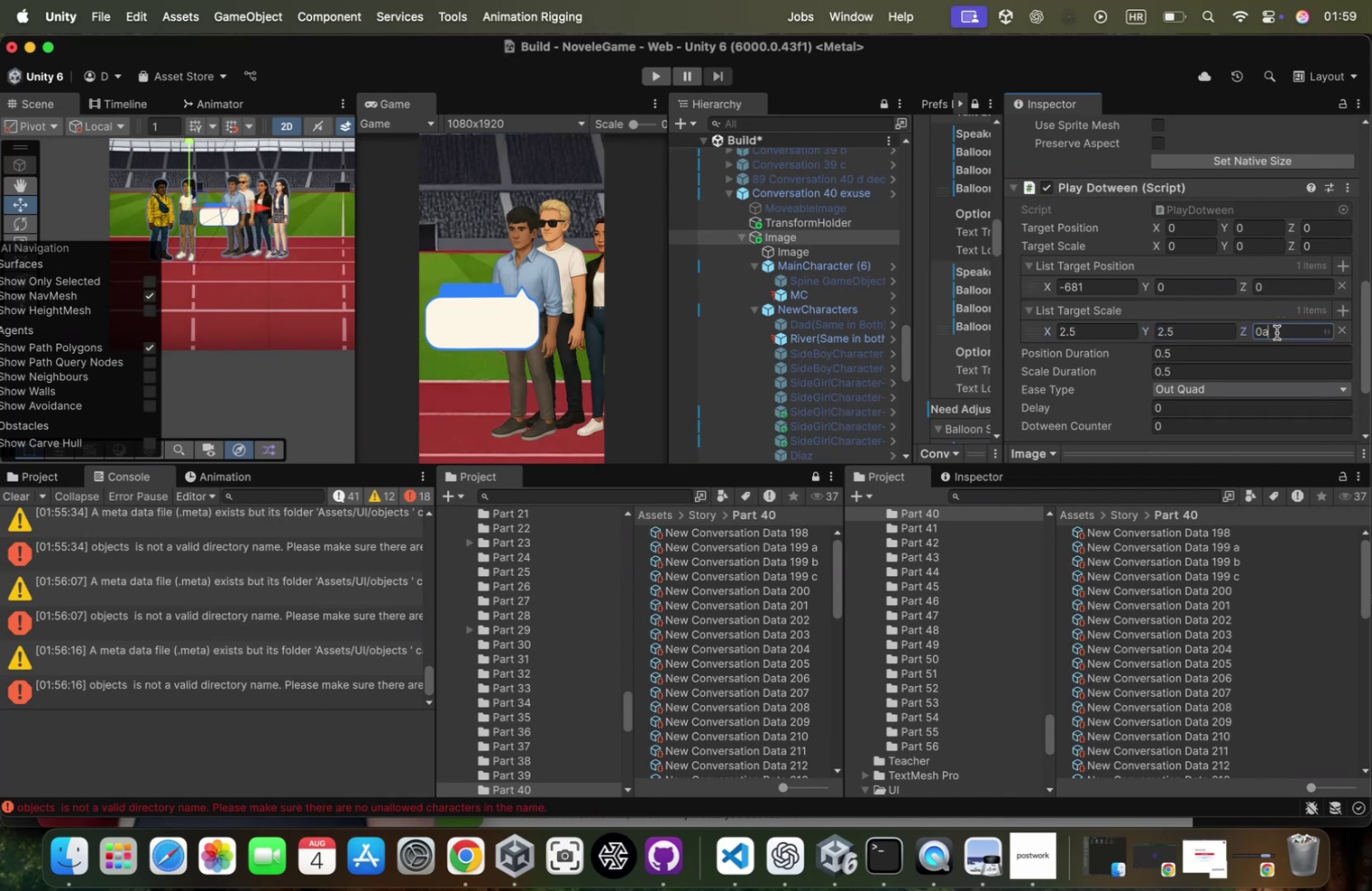 
key(Meta+CommandLeft)
 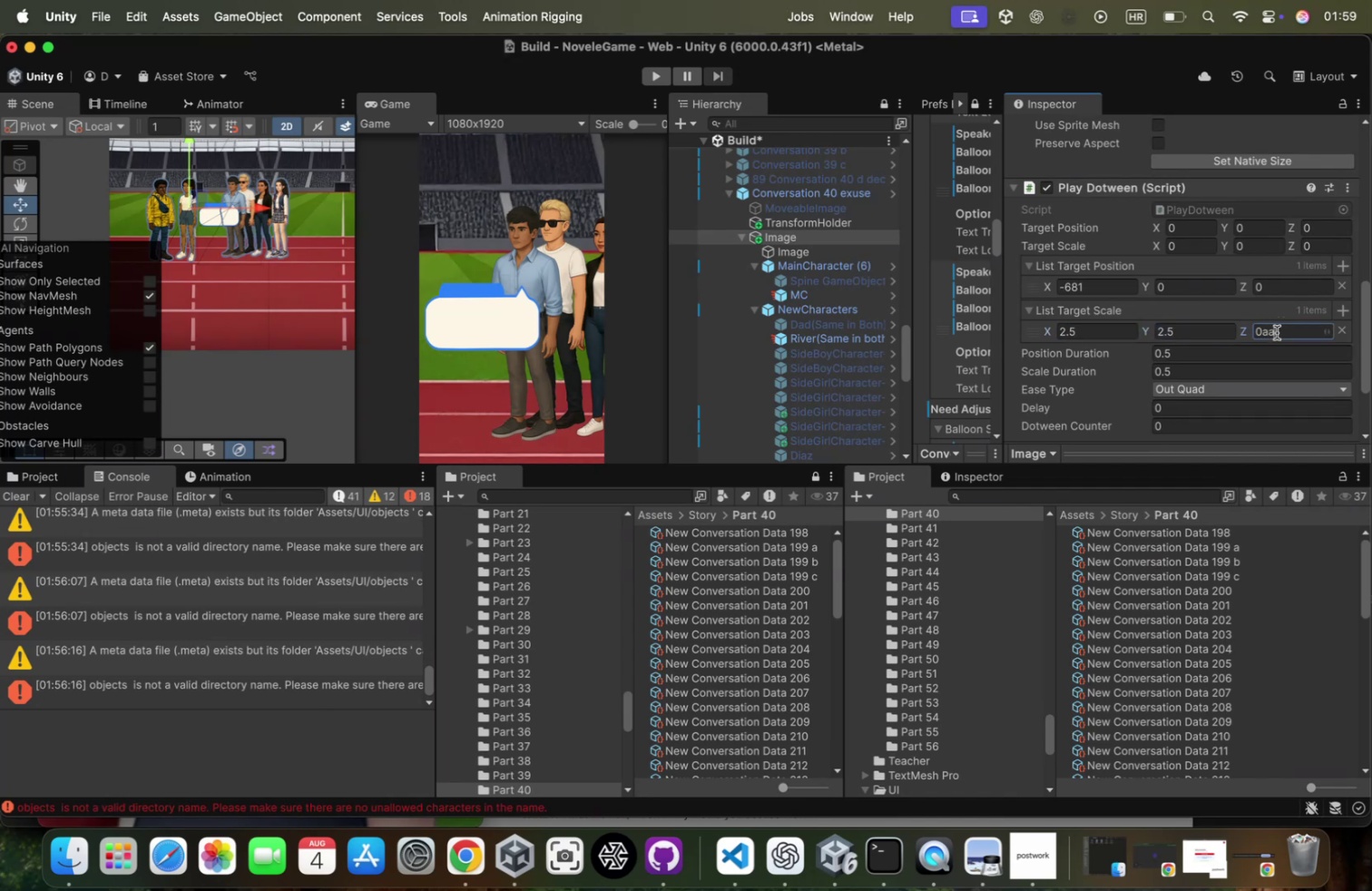 
key(Meta+A)
 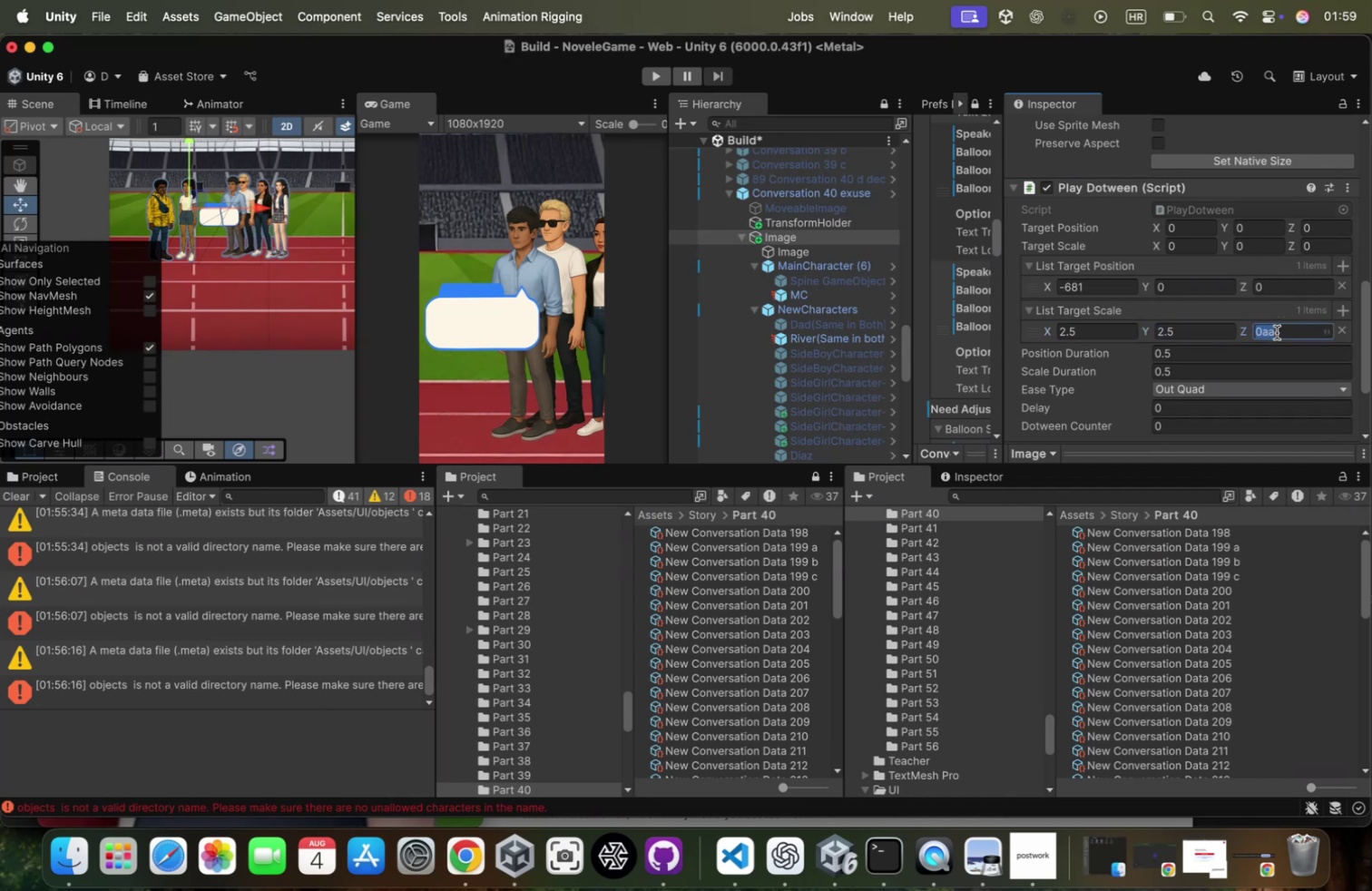 
key(Meta+V)
 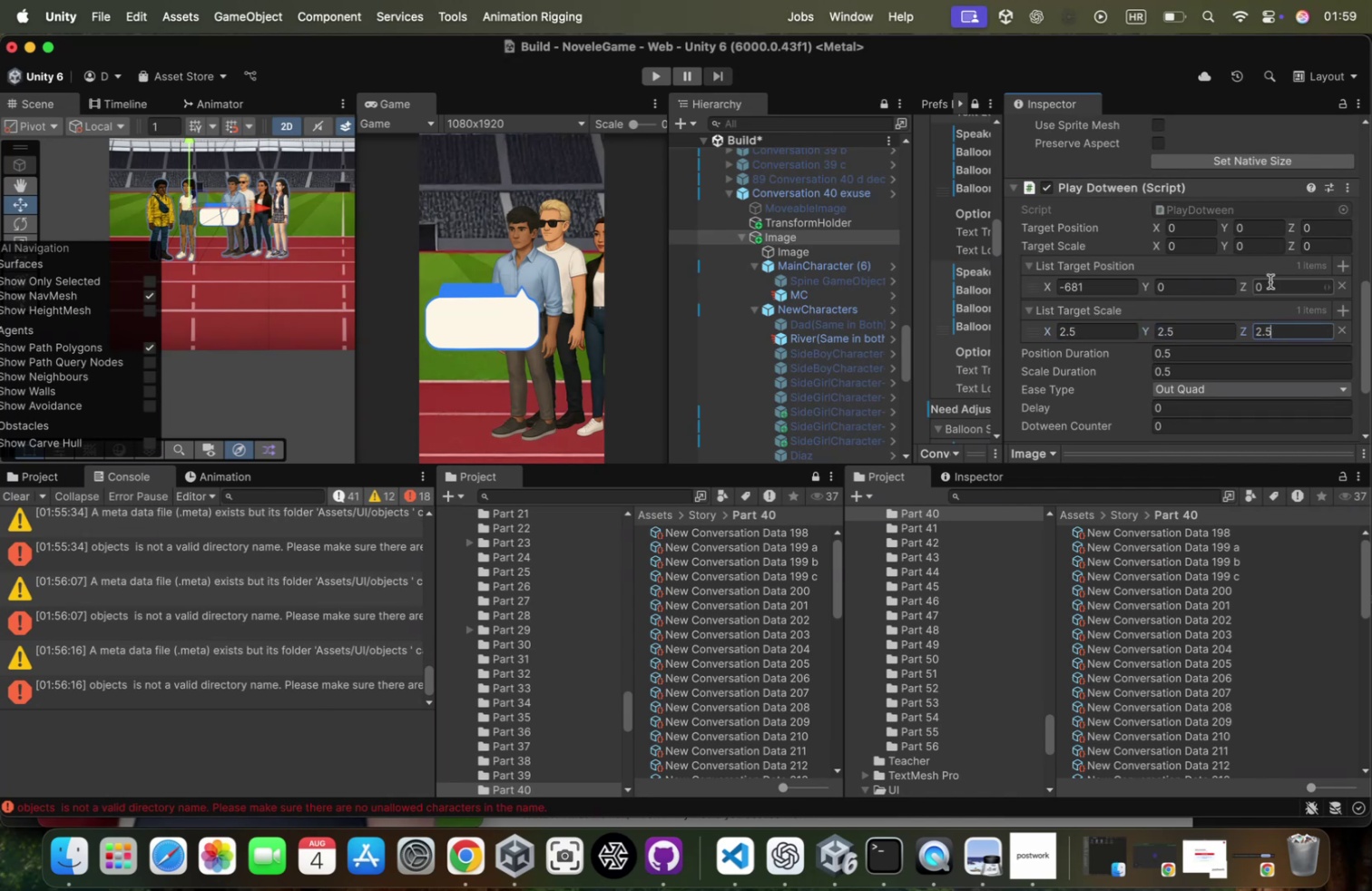 
scroll: coordinate [1277, 285], scroll_direction: up, amount: 53.0
 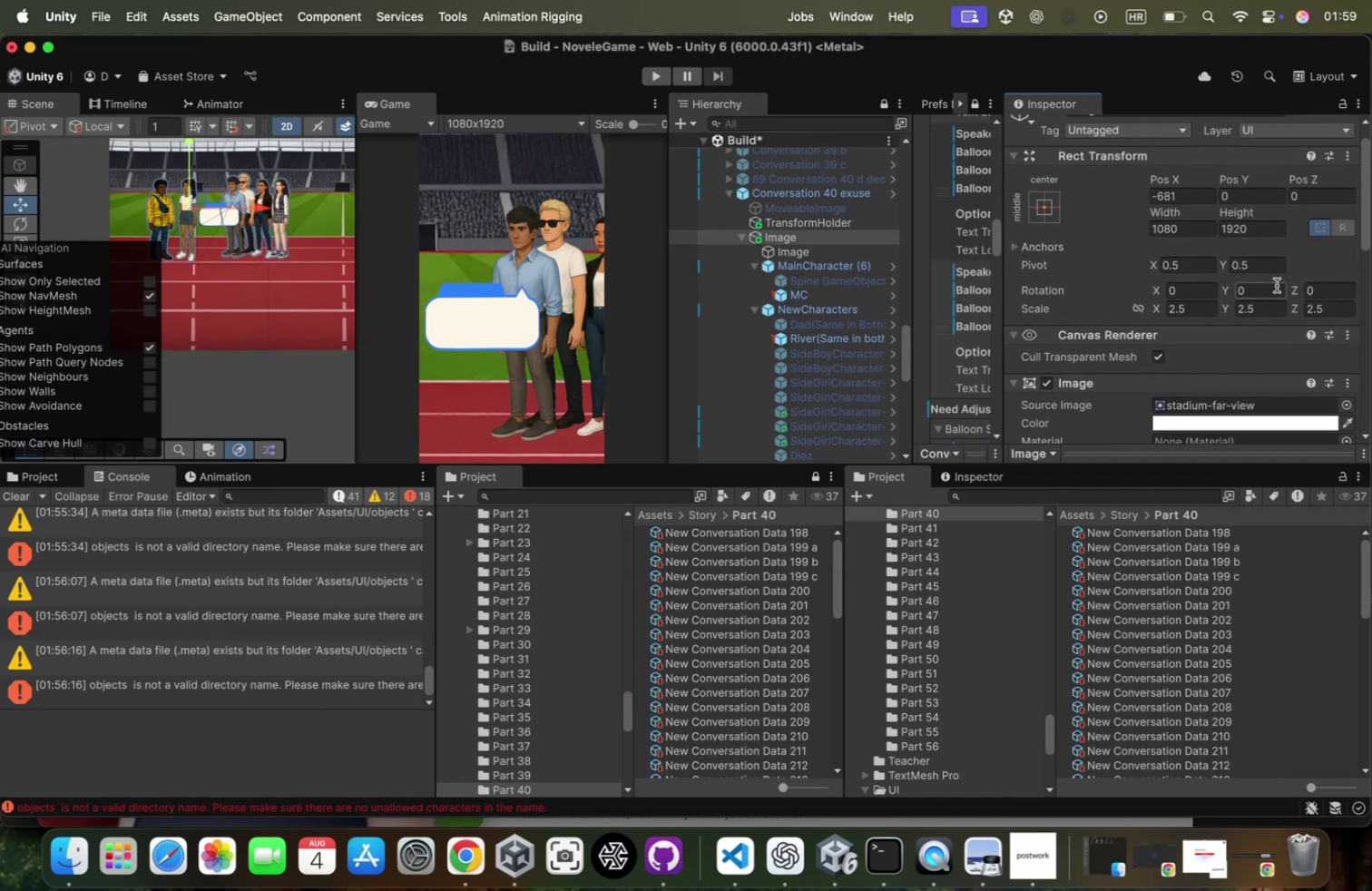 
scroll: coordinate [1277, 285], scroll_direction: down, amount: 51.0
 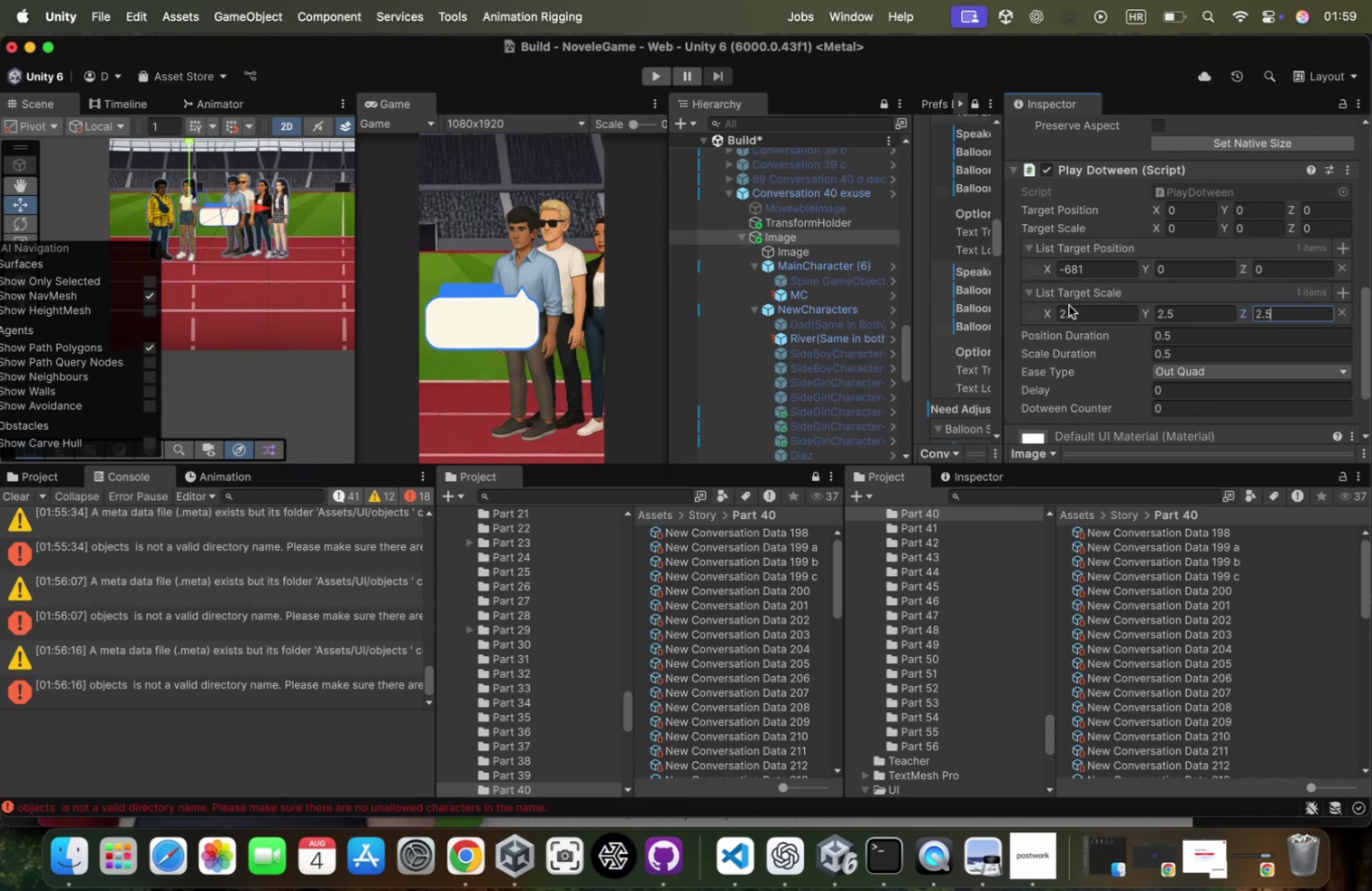 
wait(6.81)
 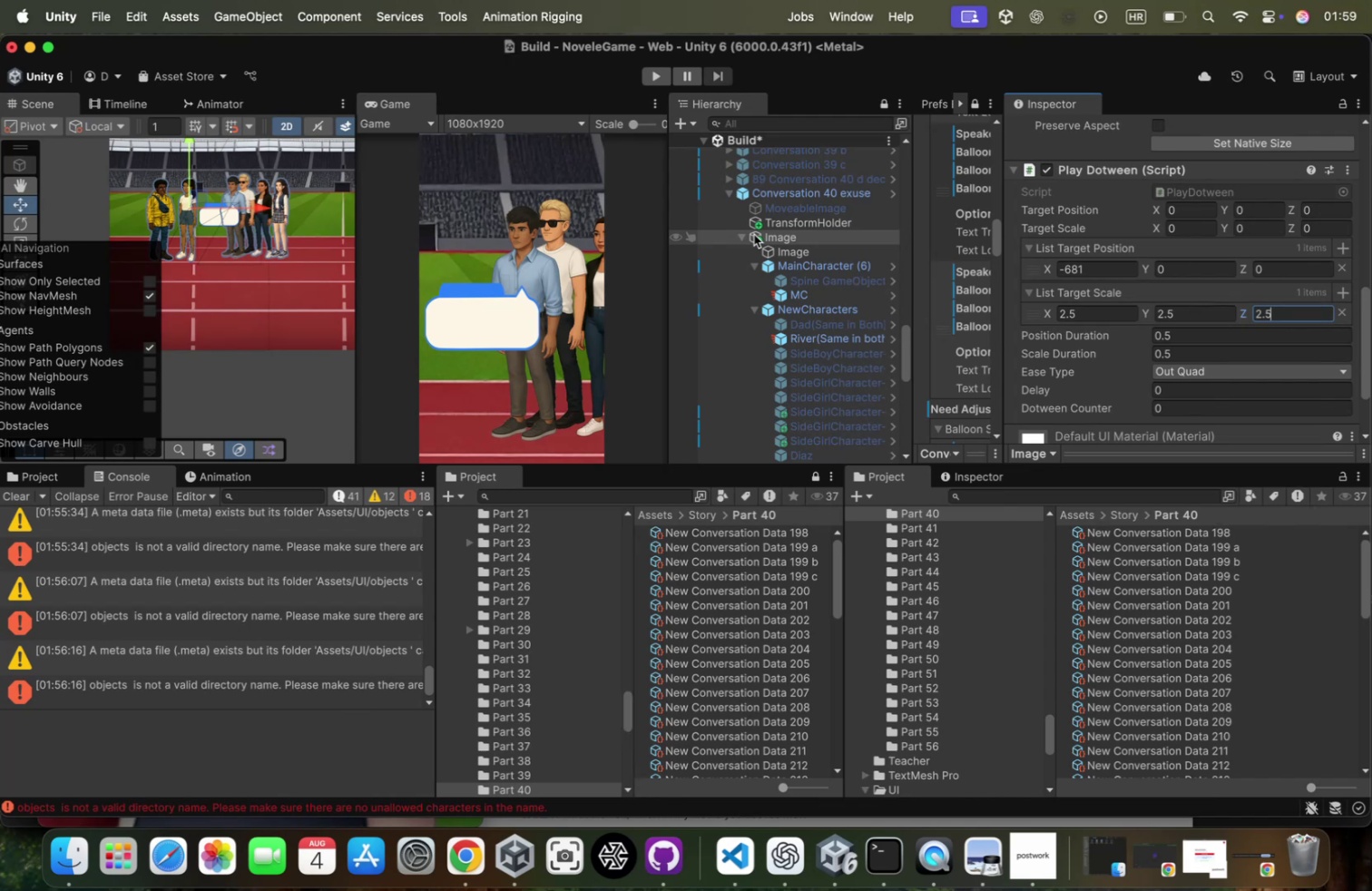 
scroll: coordinate [1127, 259], scroll_direction: up, amount: 4.0
 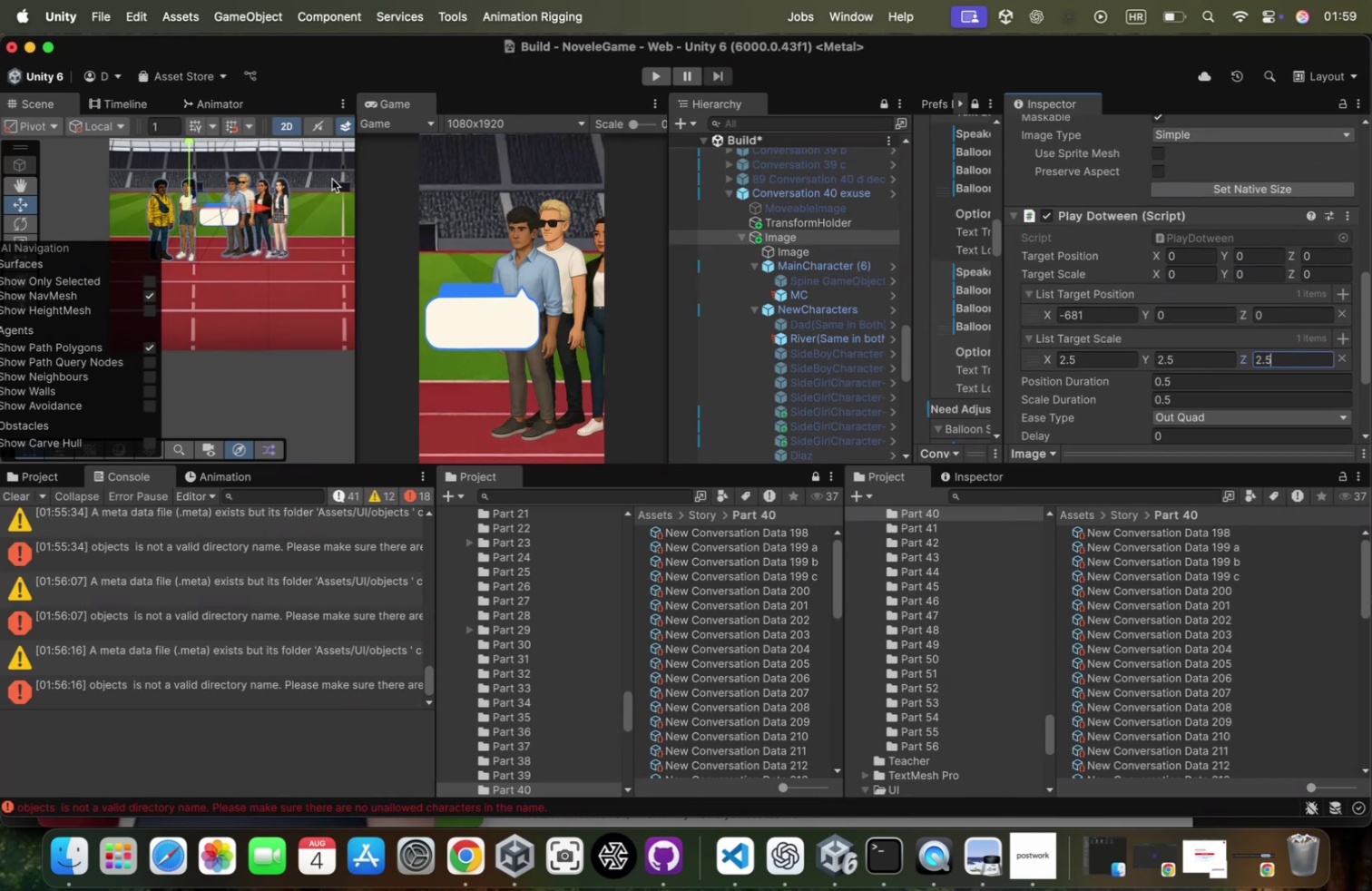 
left_click_drag(start_coordinate=[253, 207], to_coordinate=[313, 188])
 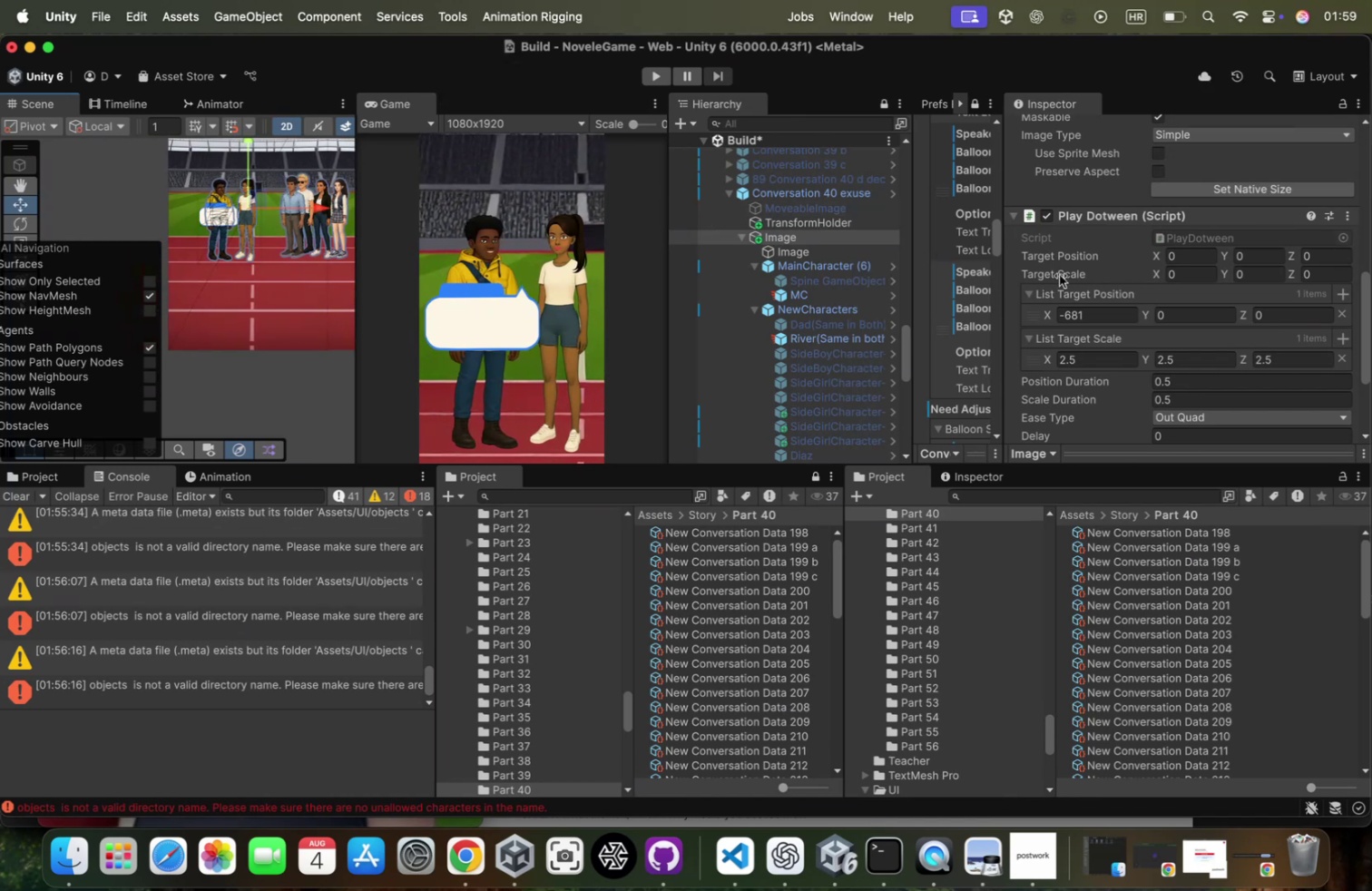 
scroll: coordinate [1158, 318], scroll_direction: up, amount: 137.0
 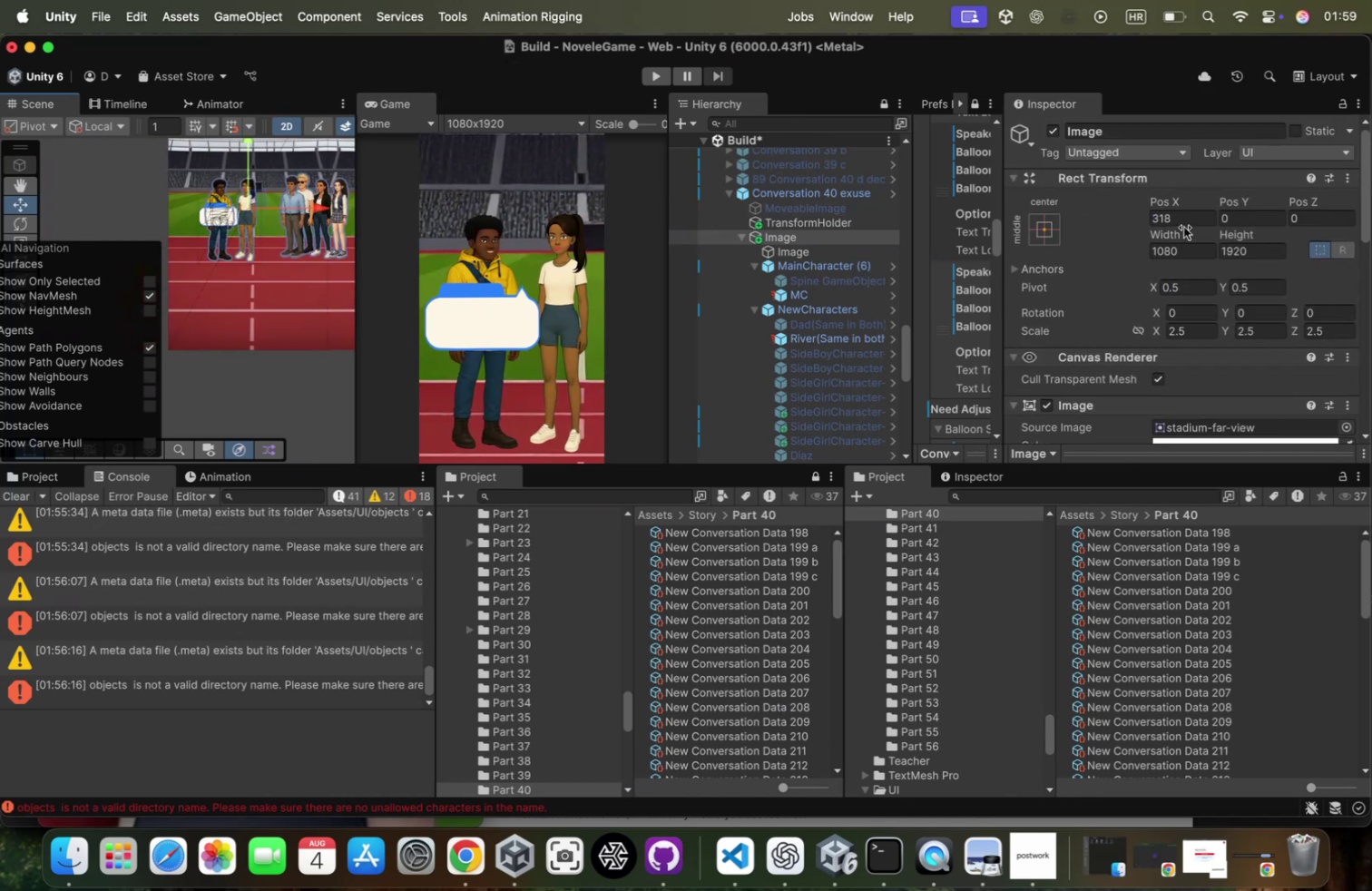 
left_click([1184, 223])
 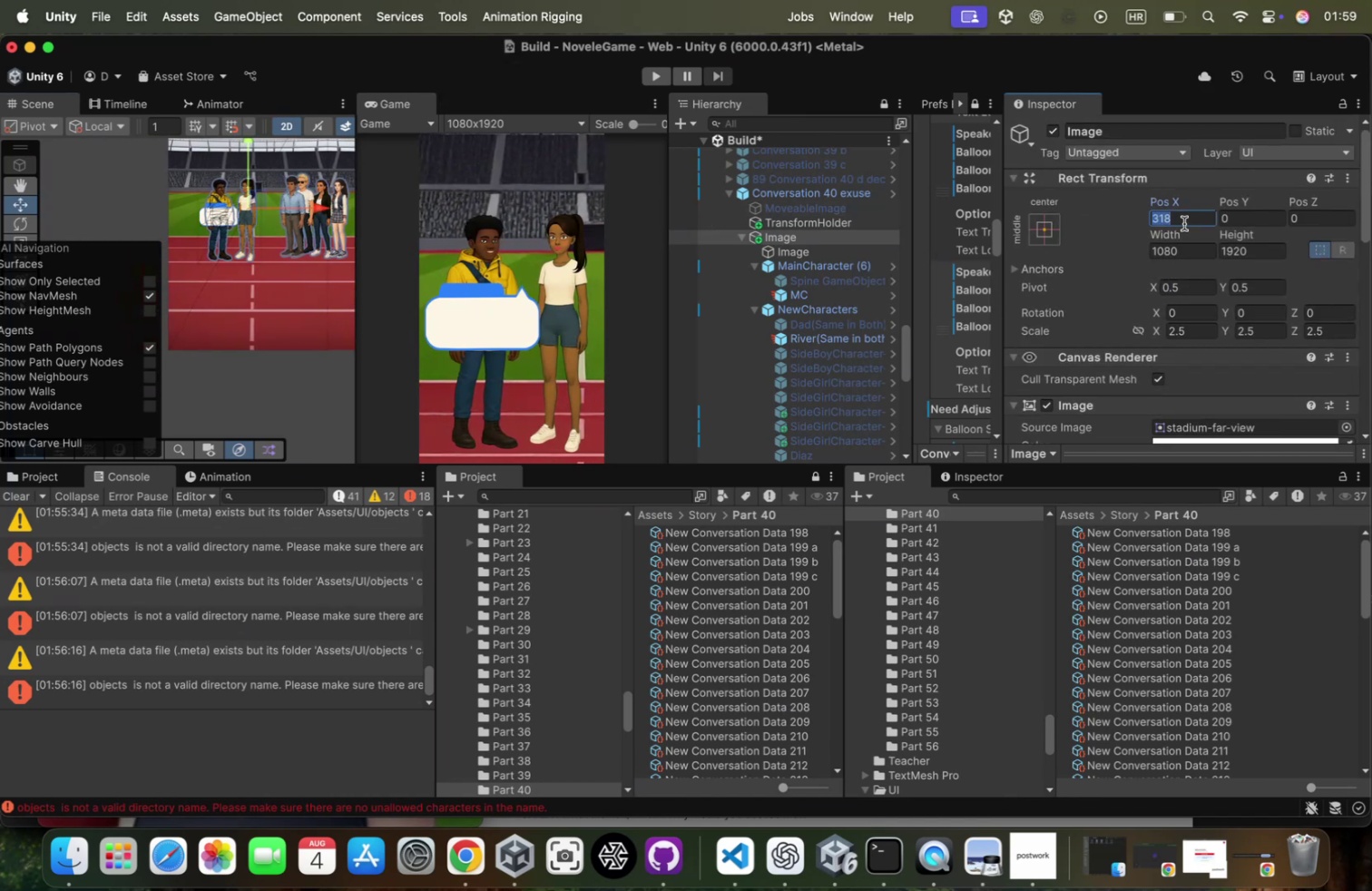 
key(Meta+CommandLeft)
 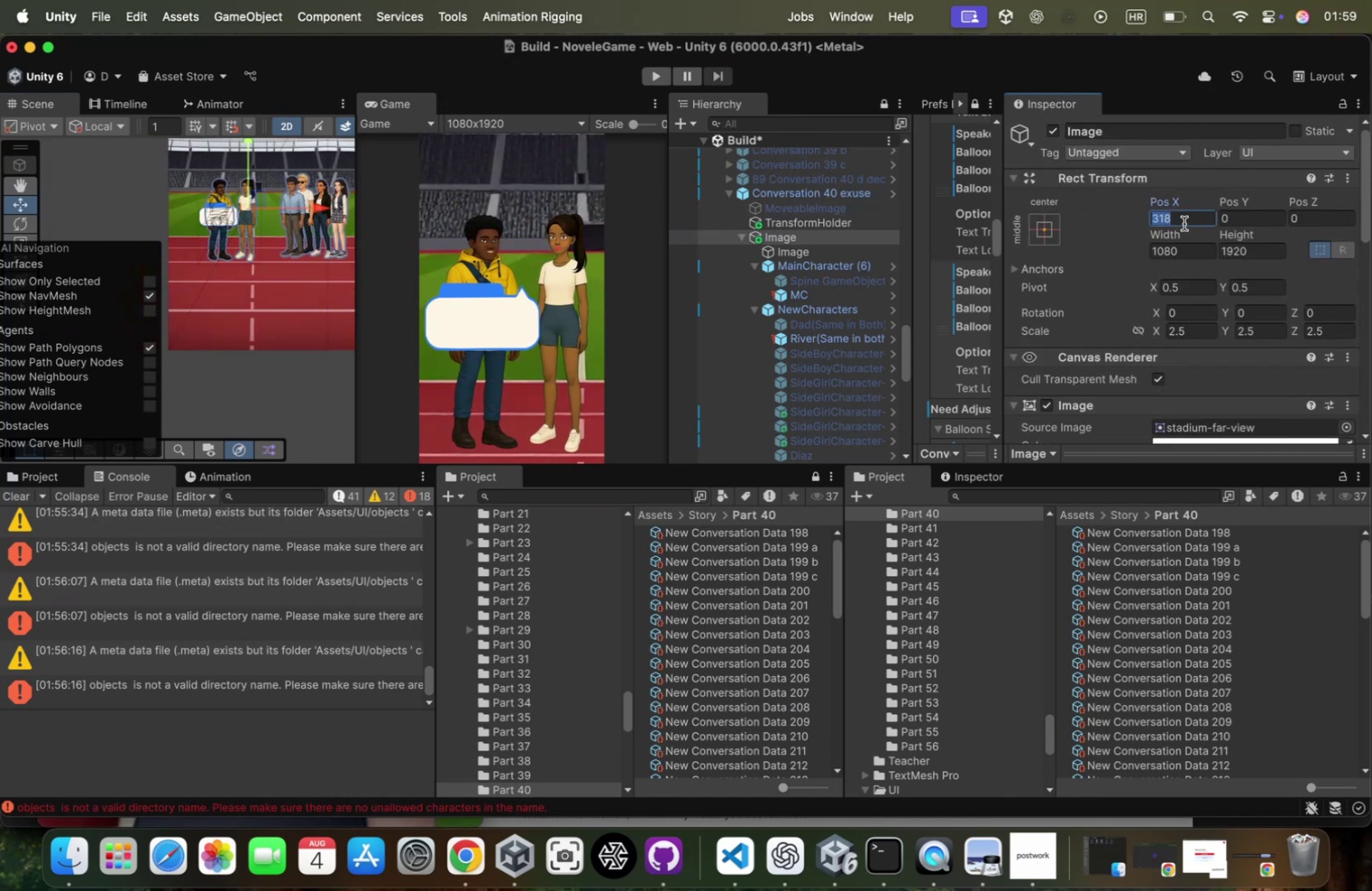 
key(Meta+C)
 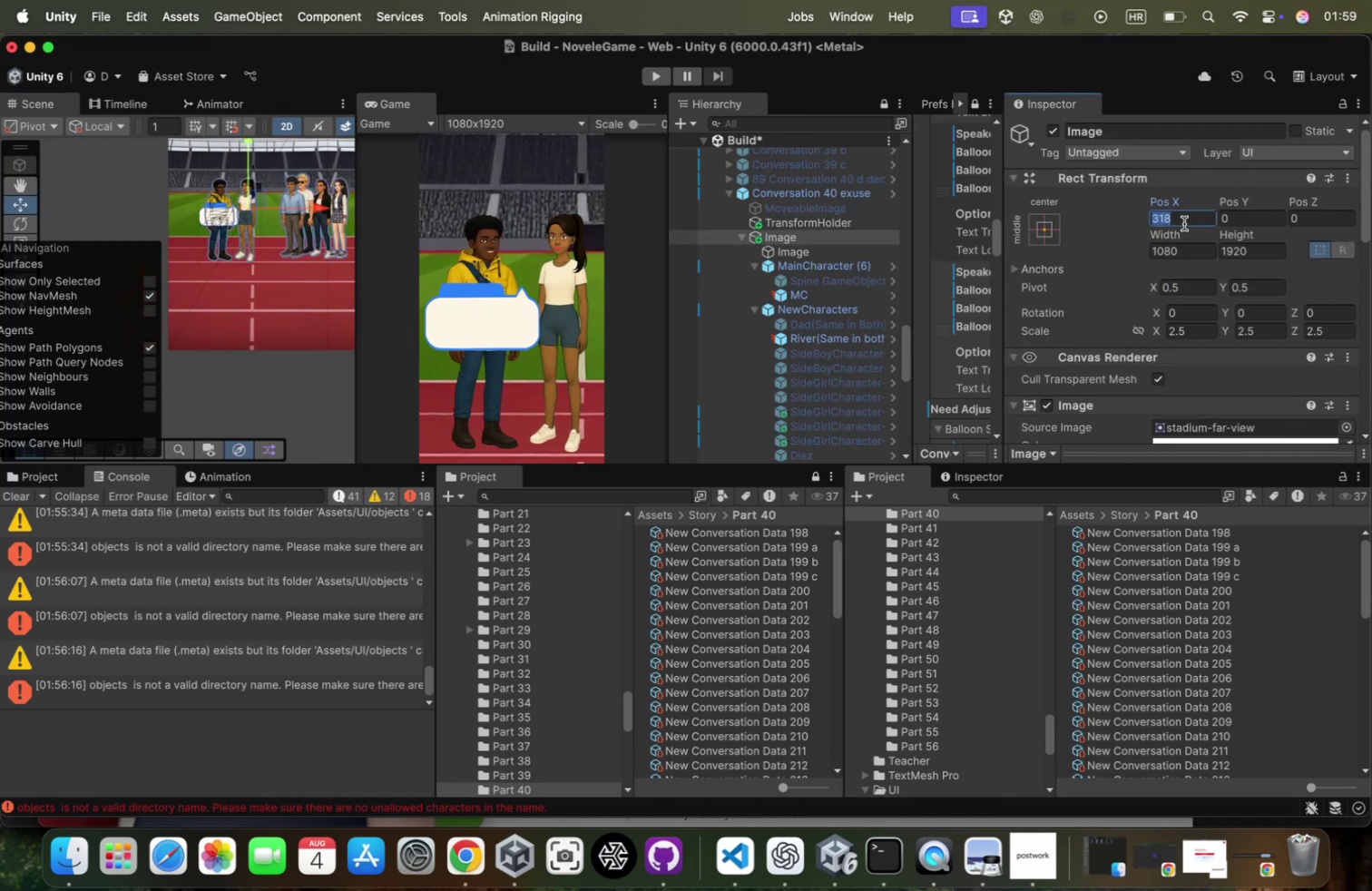 
scroll: coordinate [1184, 223], scroll_direction: down, amount: 60.0
 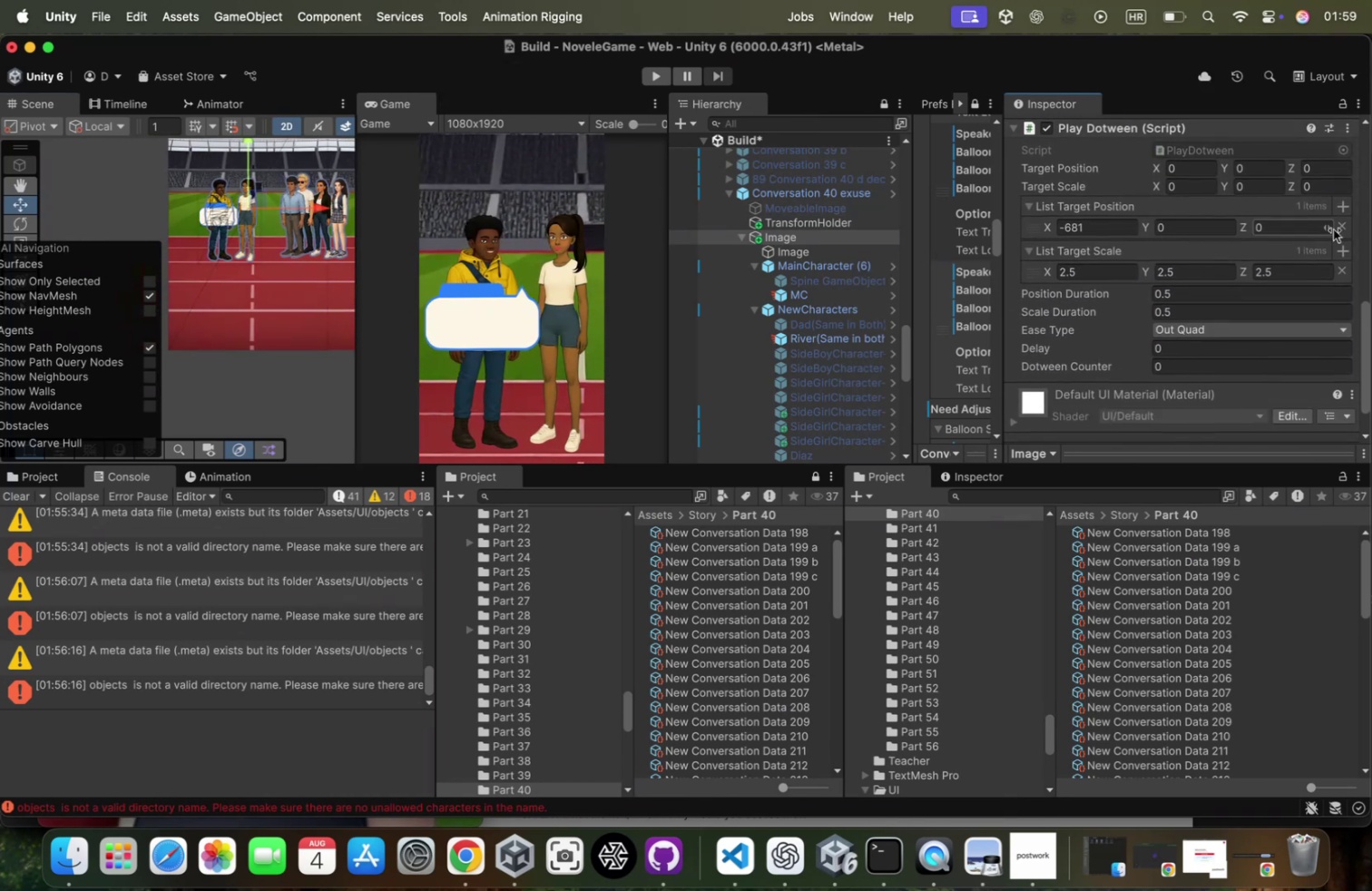 
left_click([1339, 206])
 